 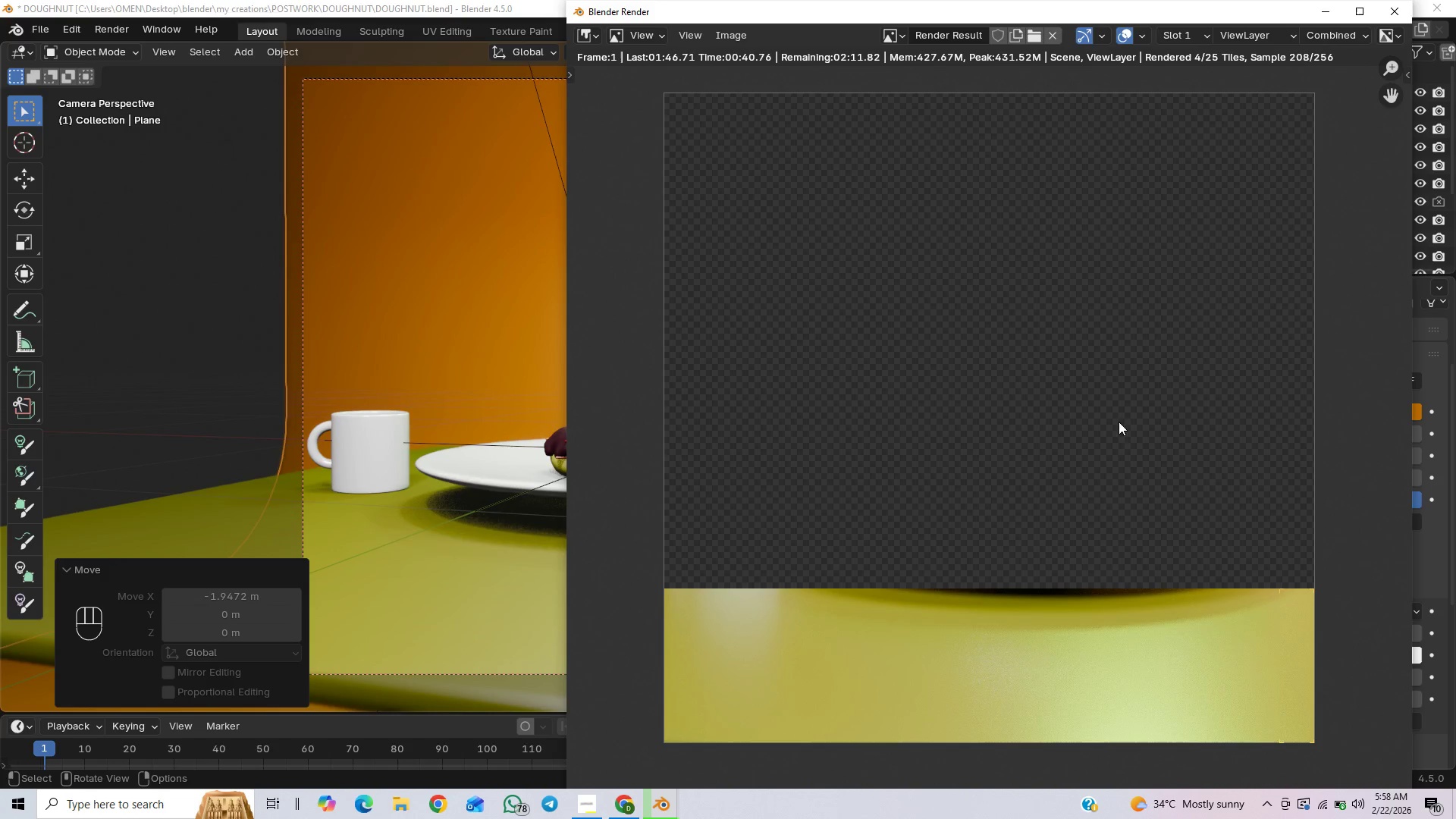 
mouse_move([1320, 780])
 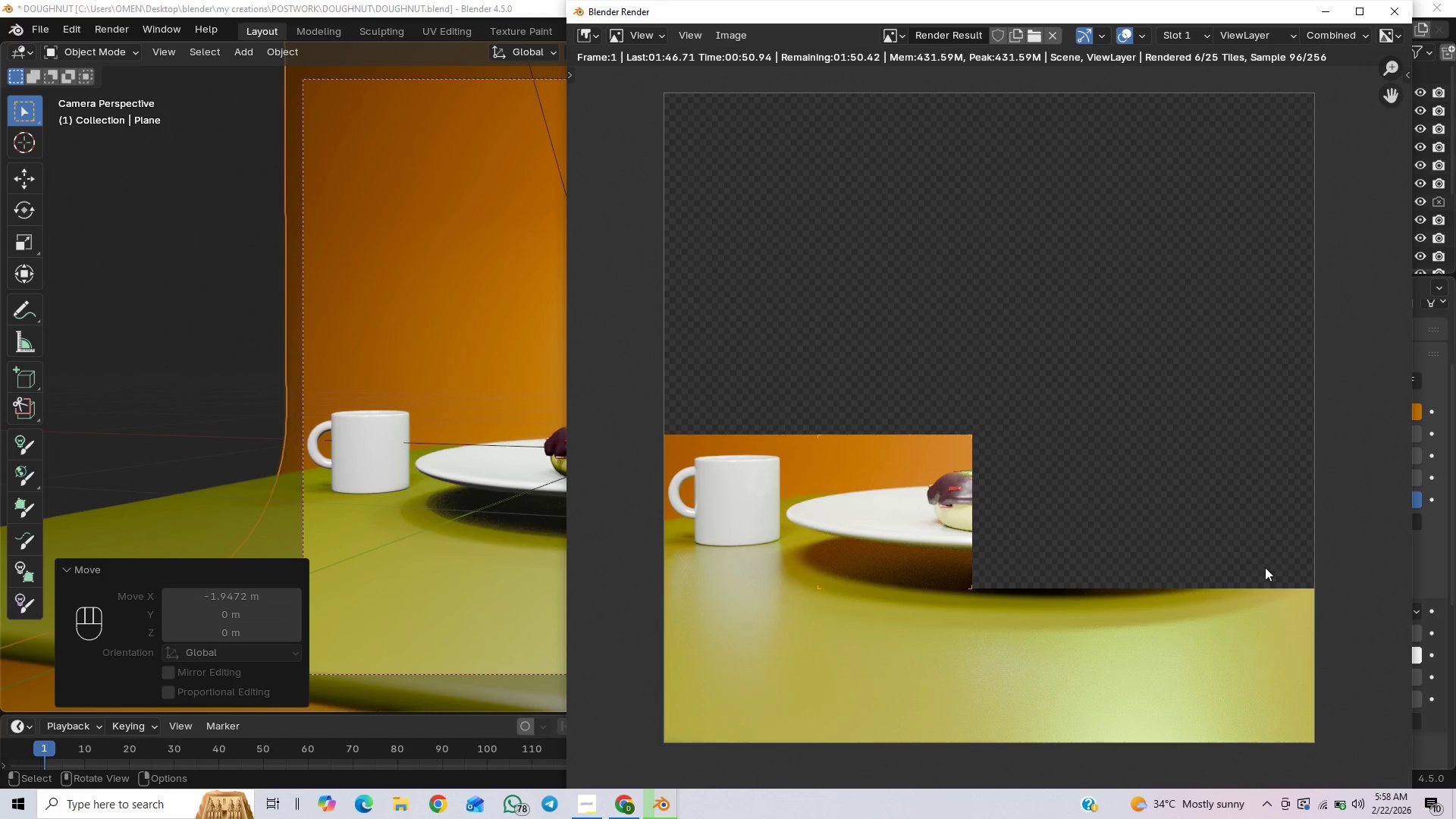 
wait(5.21)
 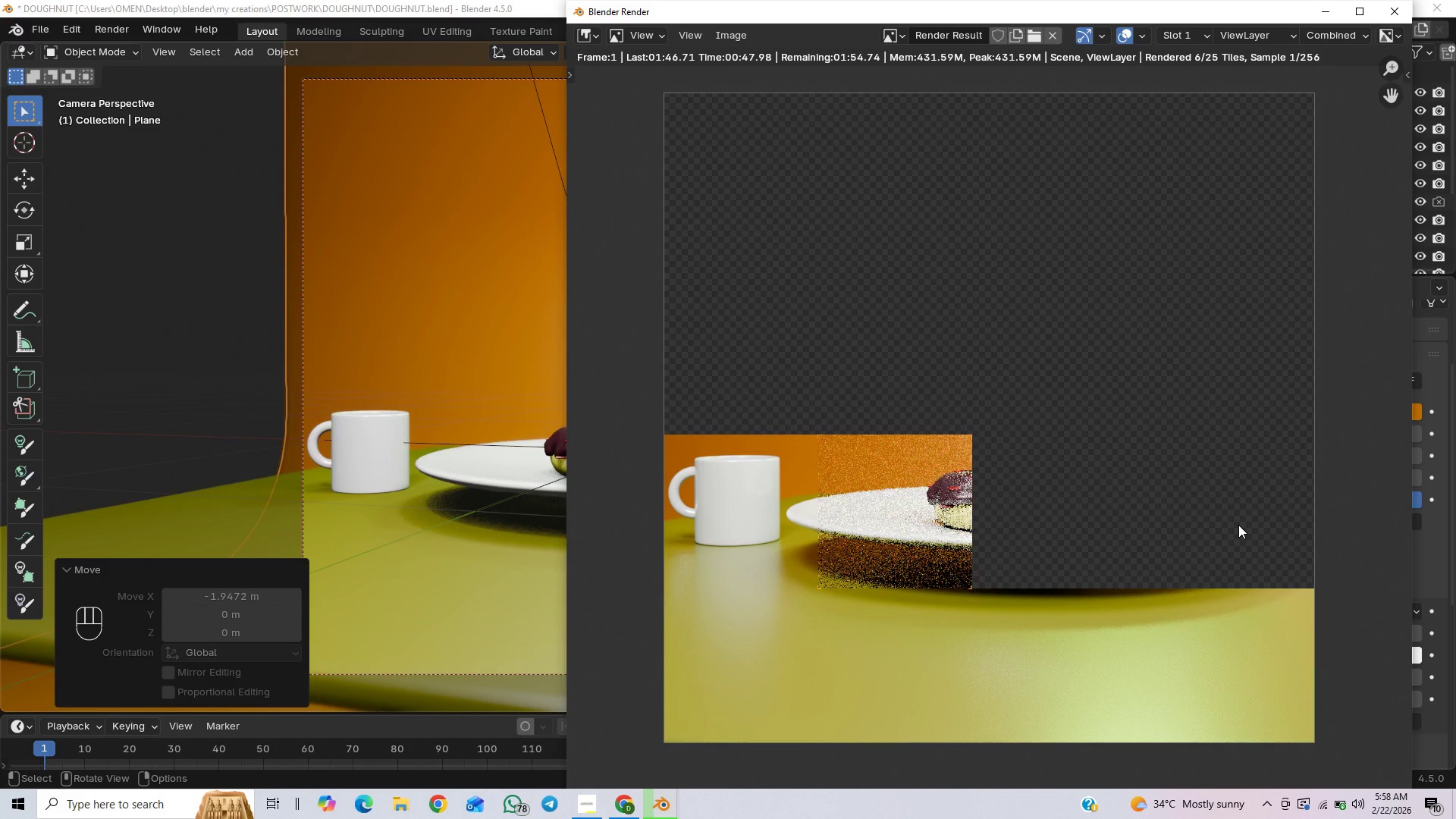 
scroll: coordinate [1279, 611], scroll_direction: up, amount: 6.0
 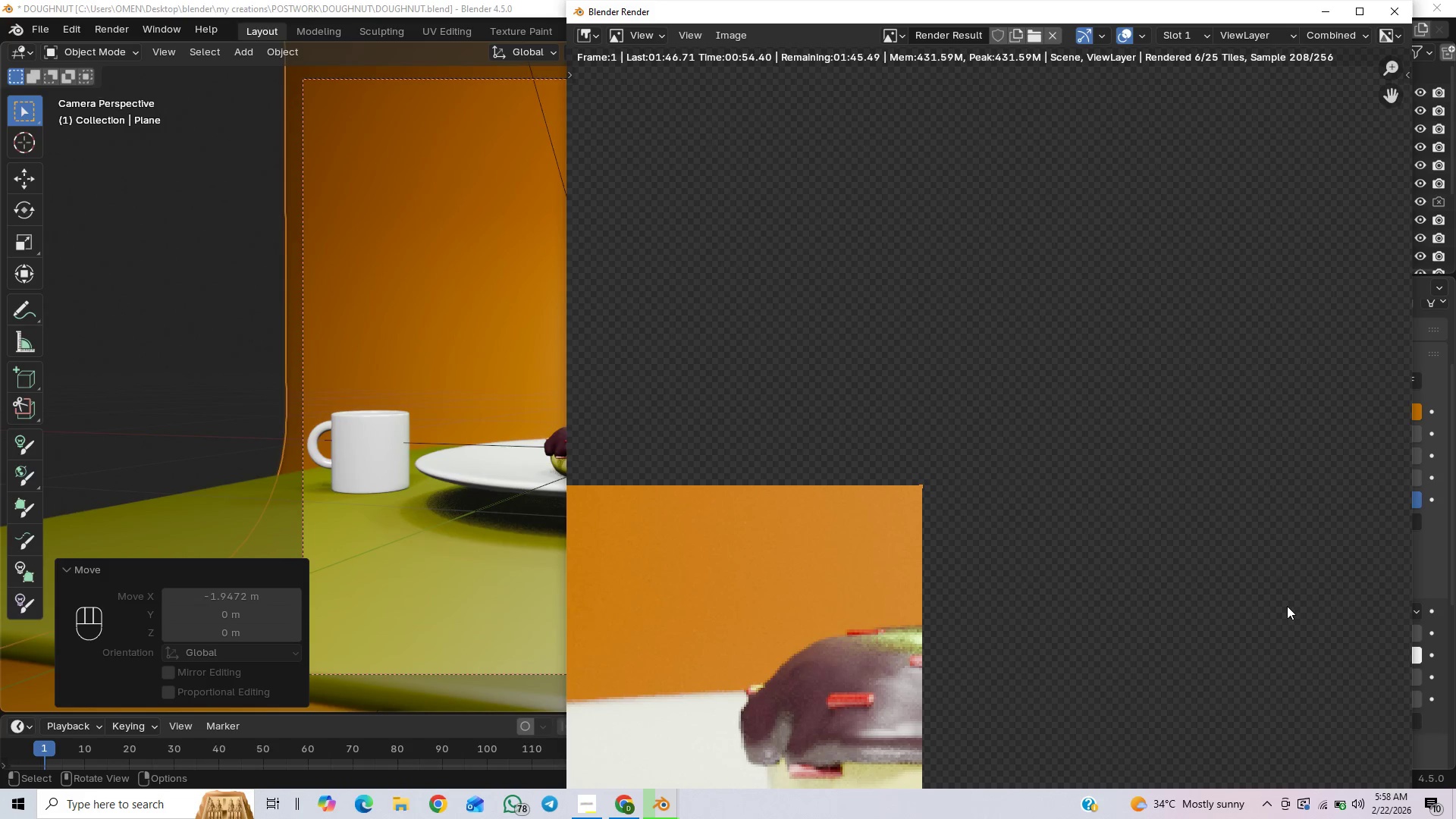 
scroll: coordinate [1287, 606], scroll_direction: down, amount: 1.0
 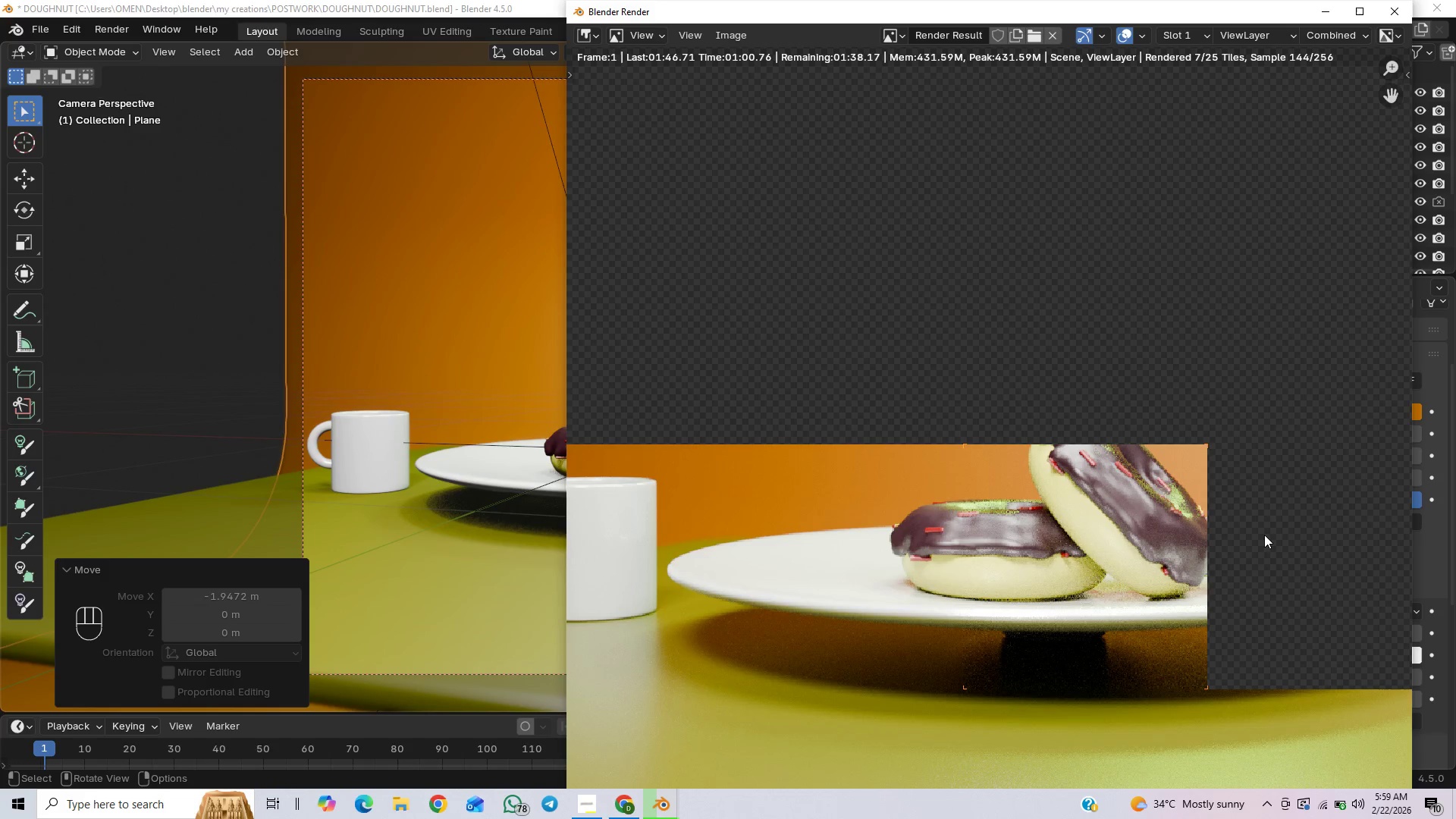 
wait(6.92)
 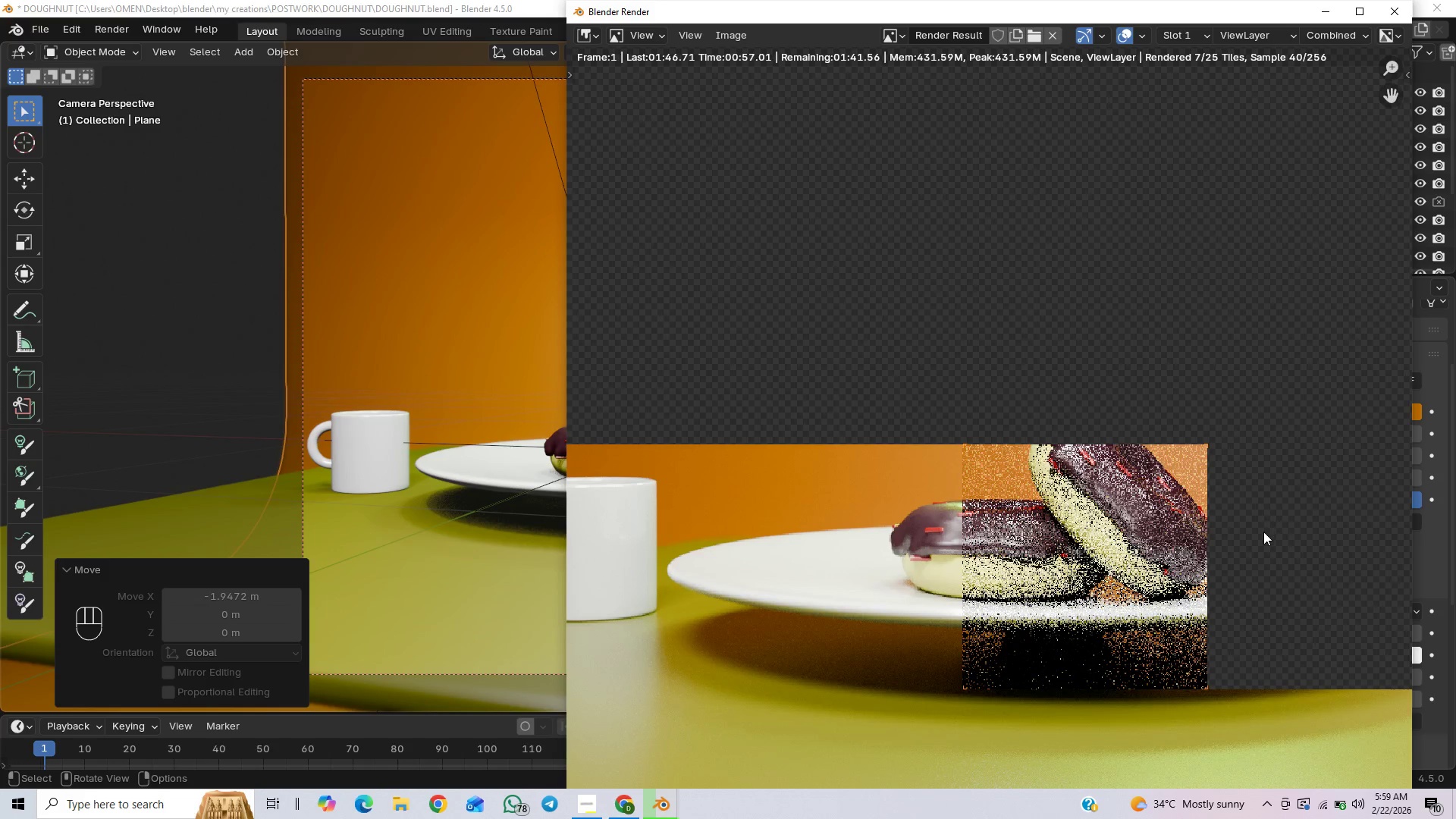 
scroll: coordinate [1230, 513], scroll_direction: down, amount: 2.0
 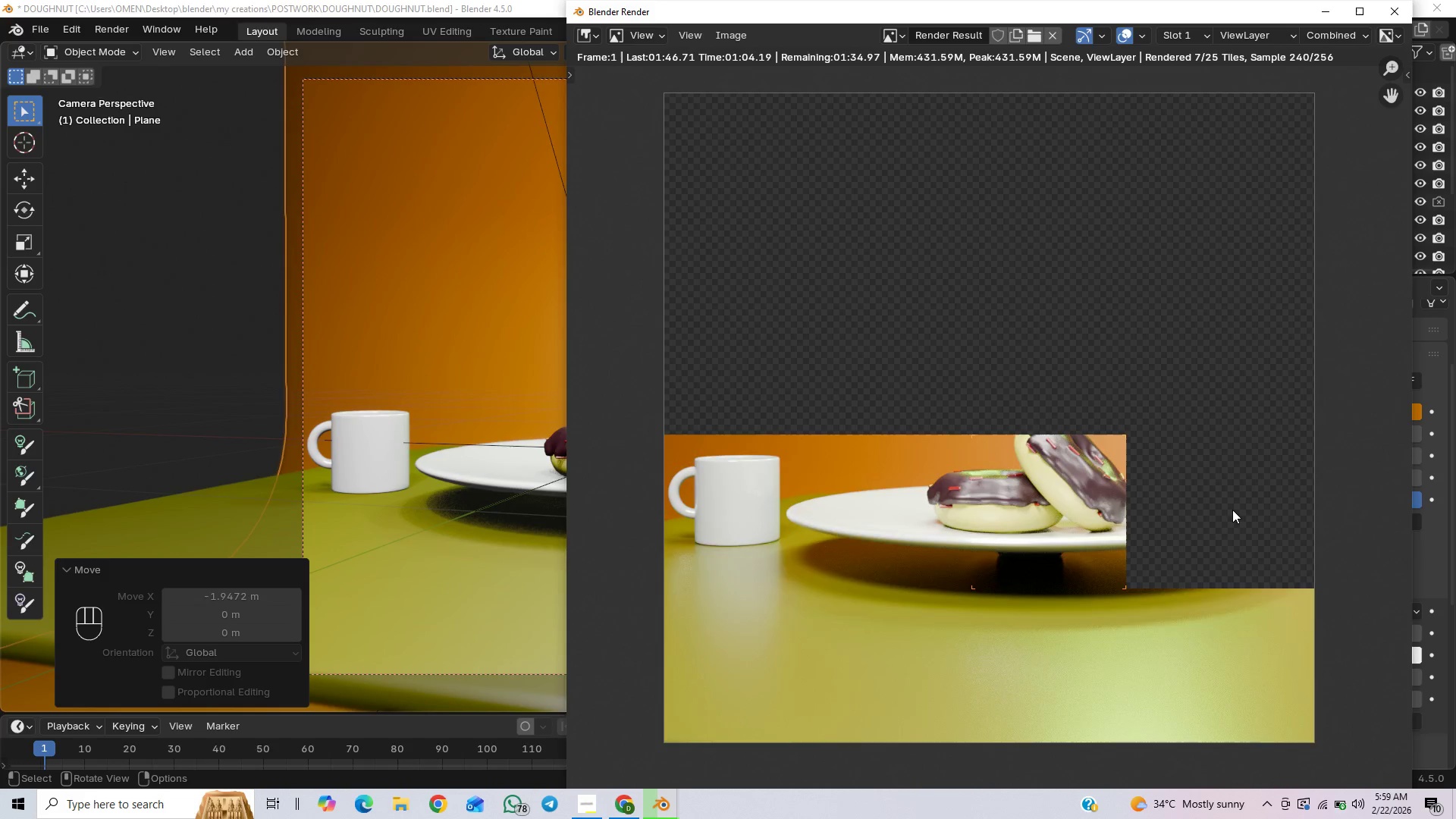 
scroll: coordinate [1232, 510], scroll_direction: up, amount: 2.0
 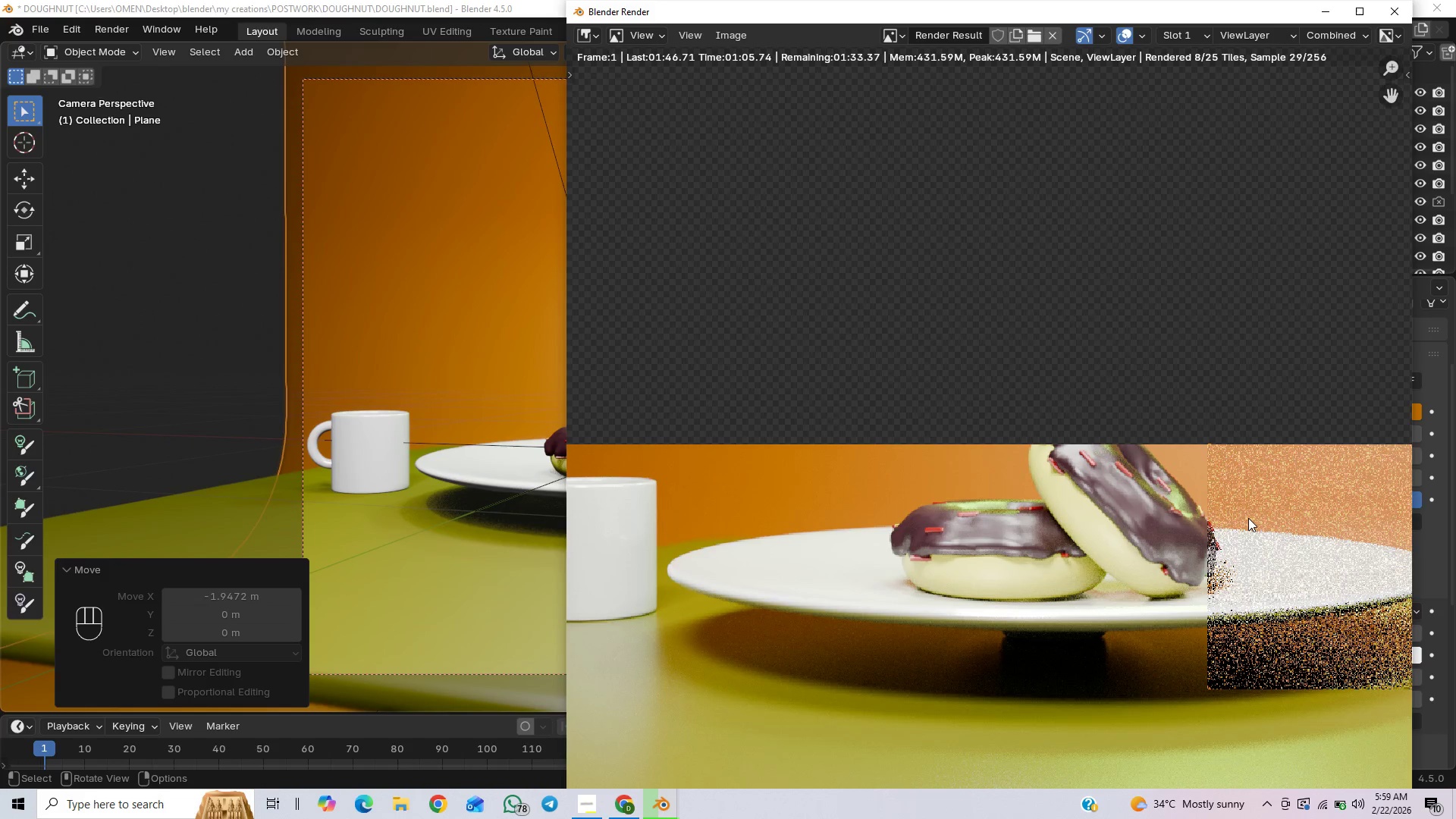 
scroll: coordinate [1248, 518], scroll_direction: down, amount: 12.0
 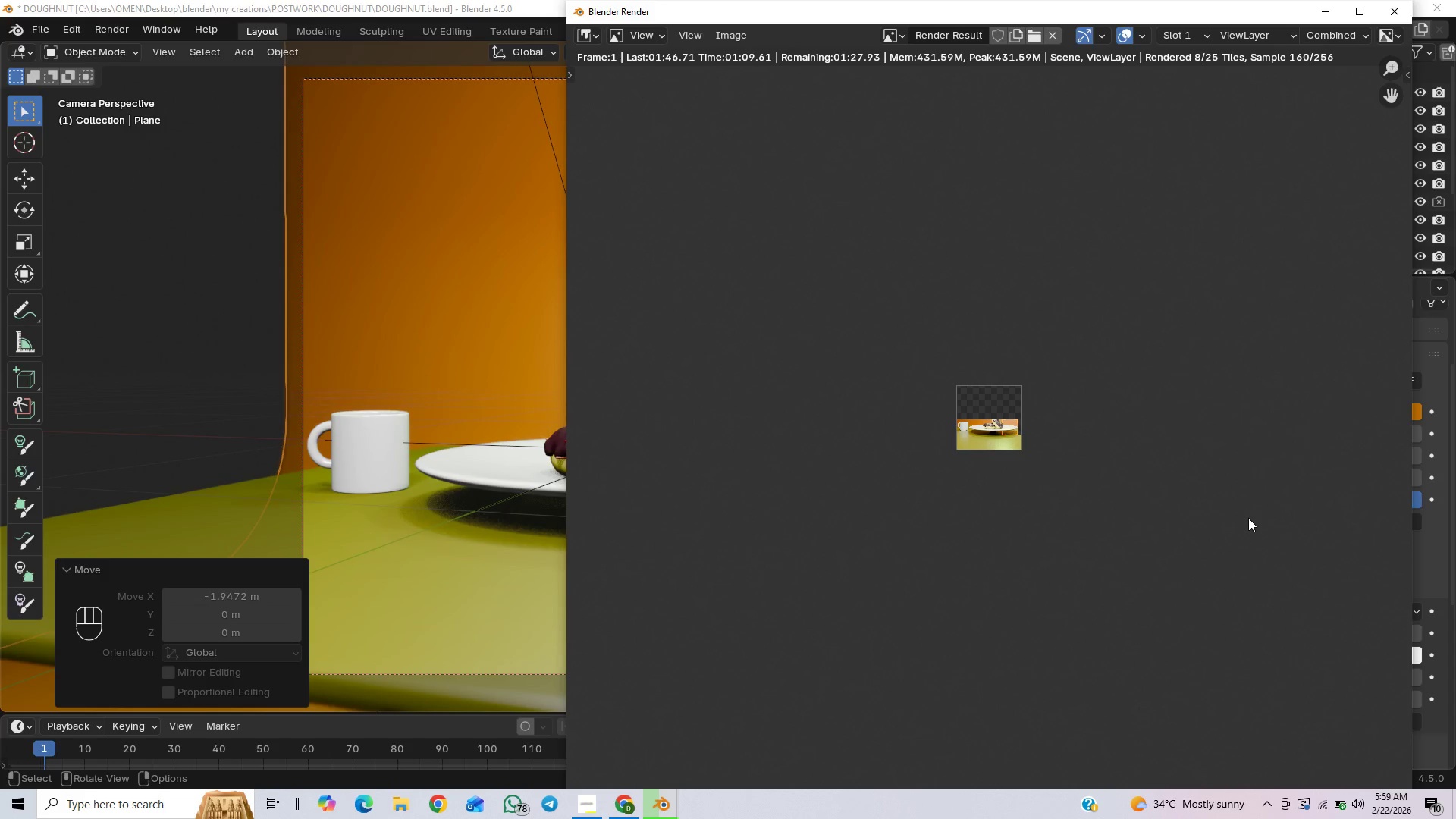 
scroll: coordinate [1253, 510], scroll_direction: up, amount: 16.0
 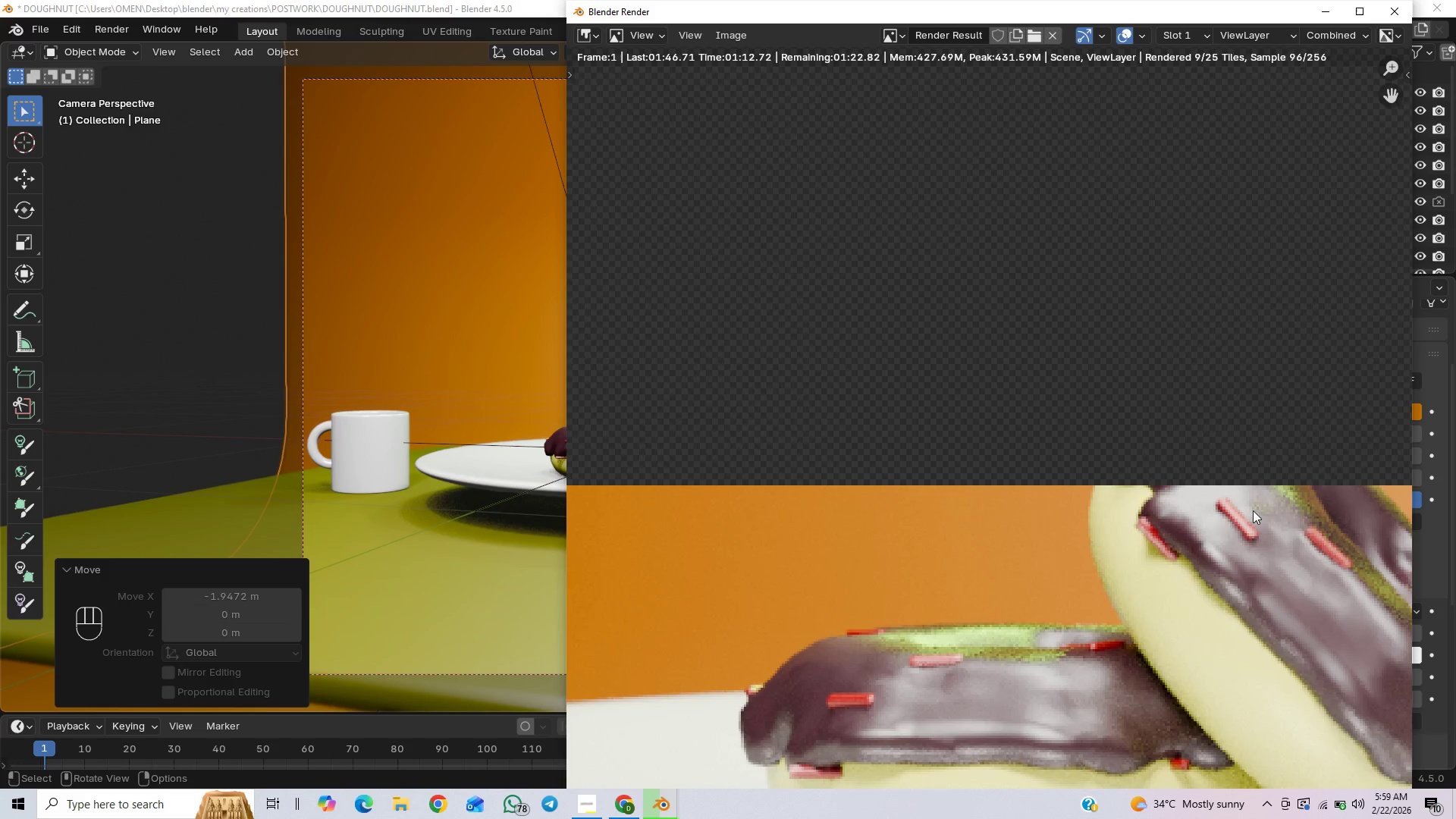 
scroll: coordinate [1253, 503], scroll_direction: down, amount: 5.0
 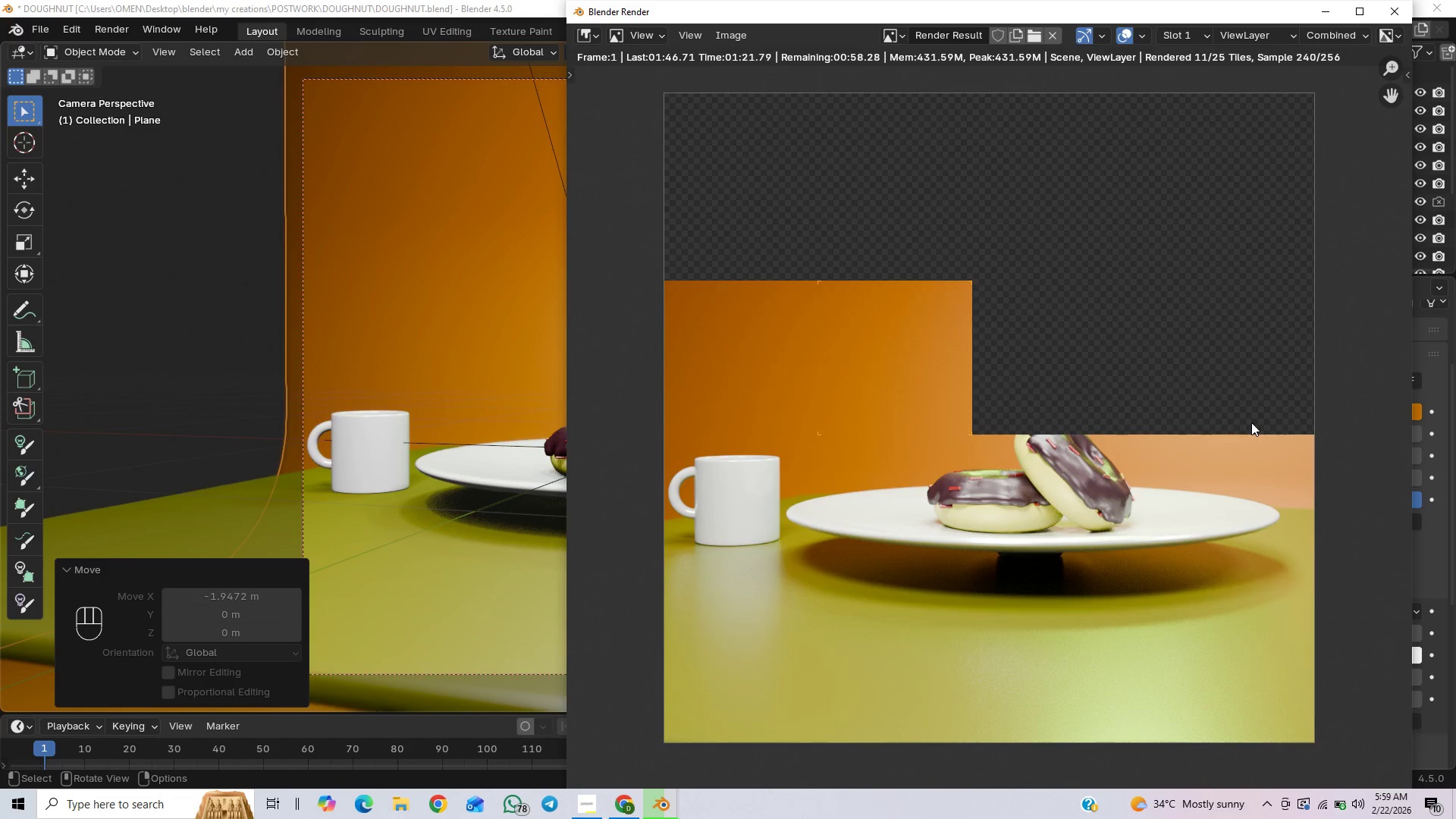 
scroll: coordinate [1247, 427], scroll_direction: up, amount: 1.0
 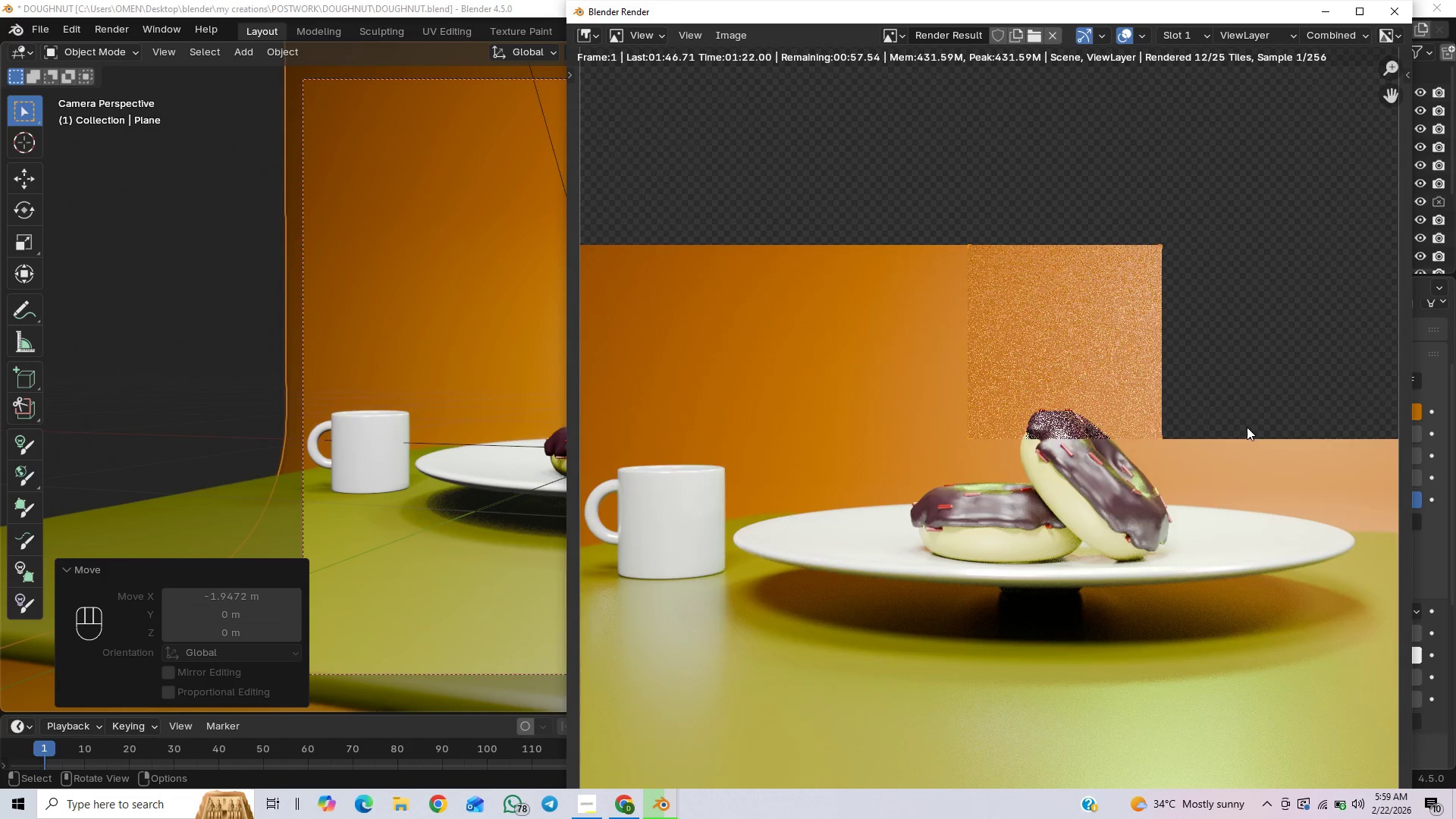 
scroll: coordinate [1247, 427], scroll_direction: down, amount: 2.0
 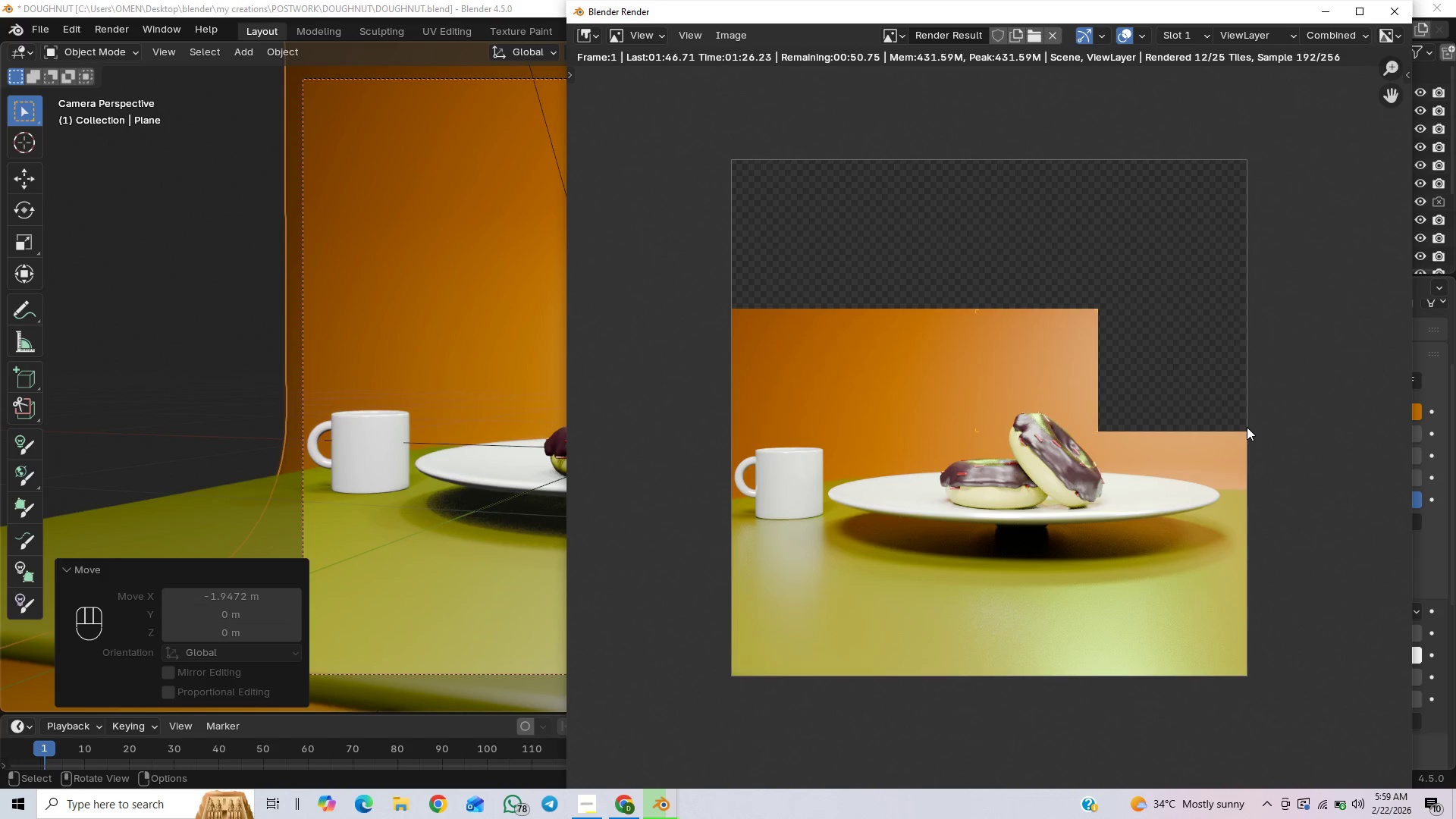 
scroll: coordinate [1247, 427], scroll_direction: up, amount: 5.0
 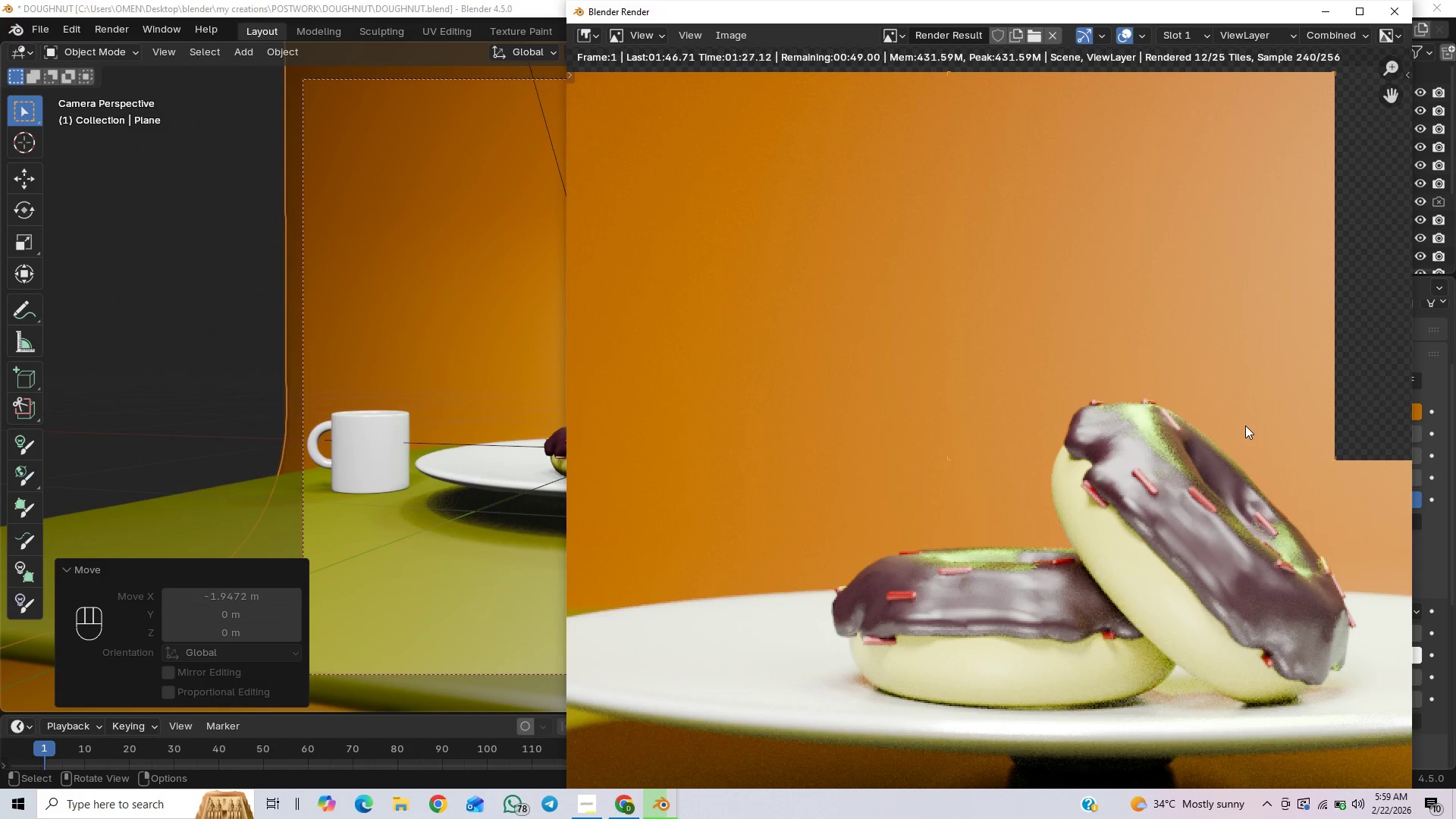 
scroll: coordinate [1245, 422], scroll_direction: down, amount: 3.0
 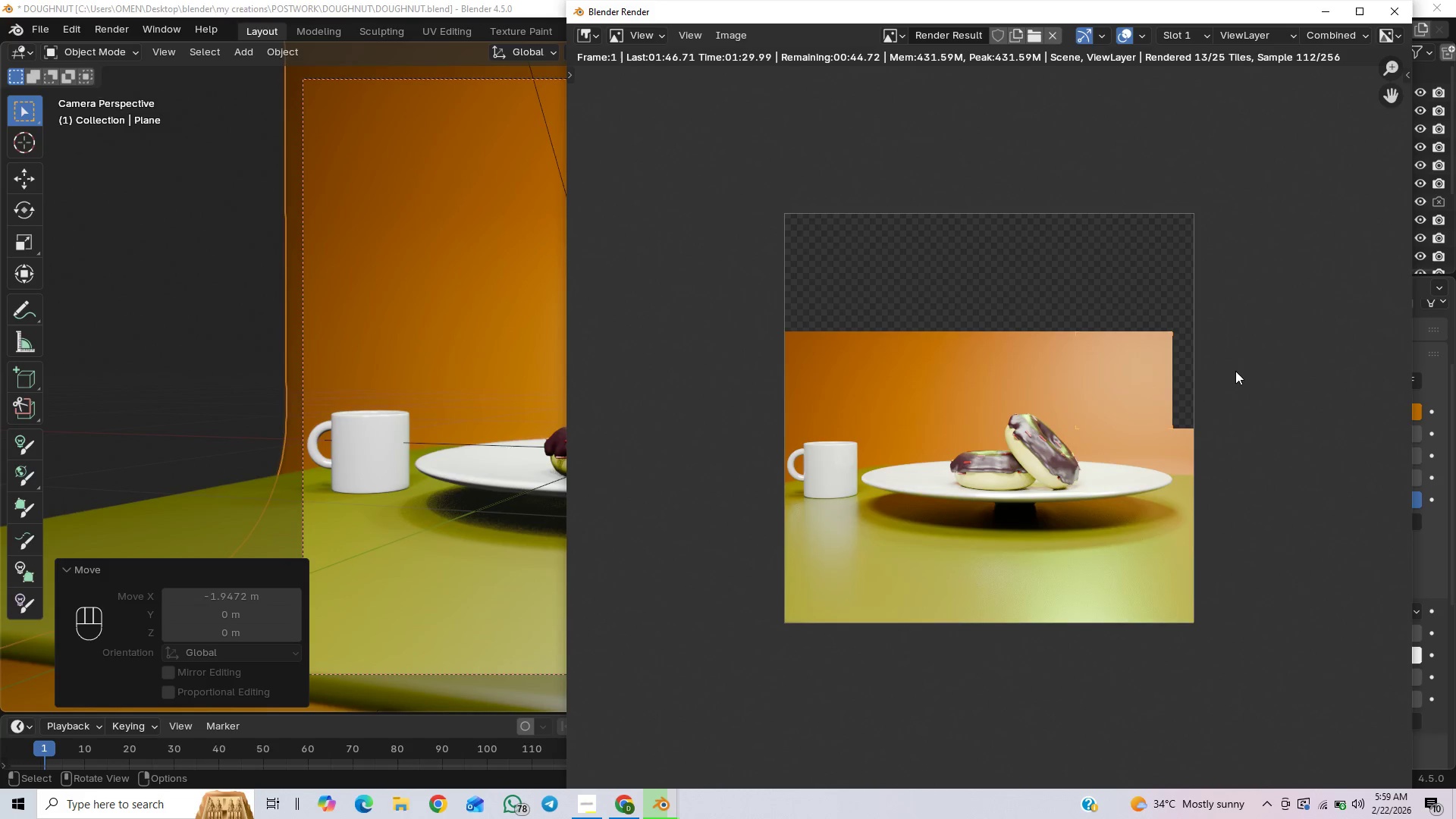 
scroll: coordinate [1235, 371], scroll_direction: up, amount: 1.0
 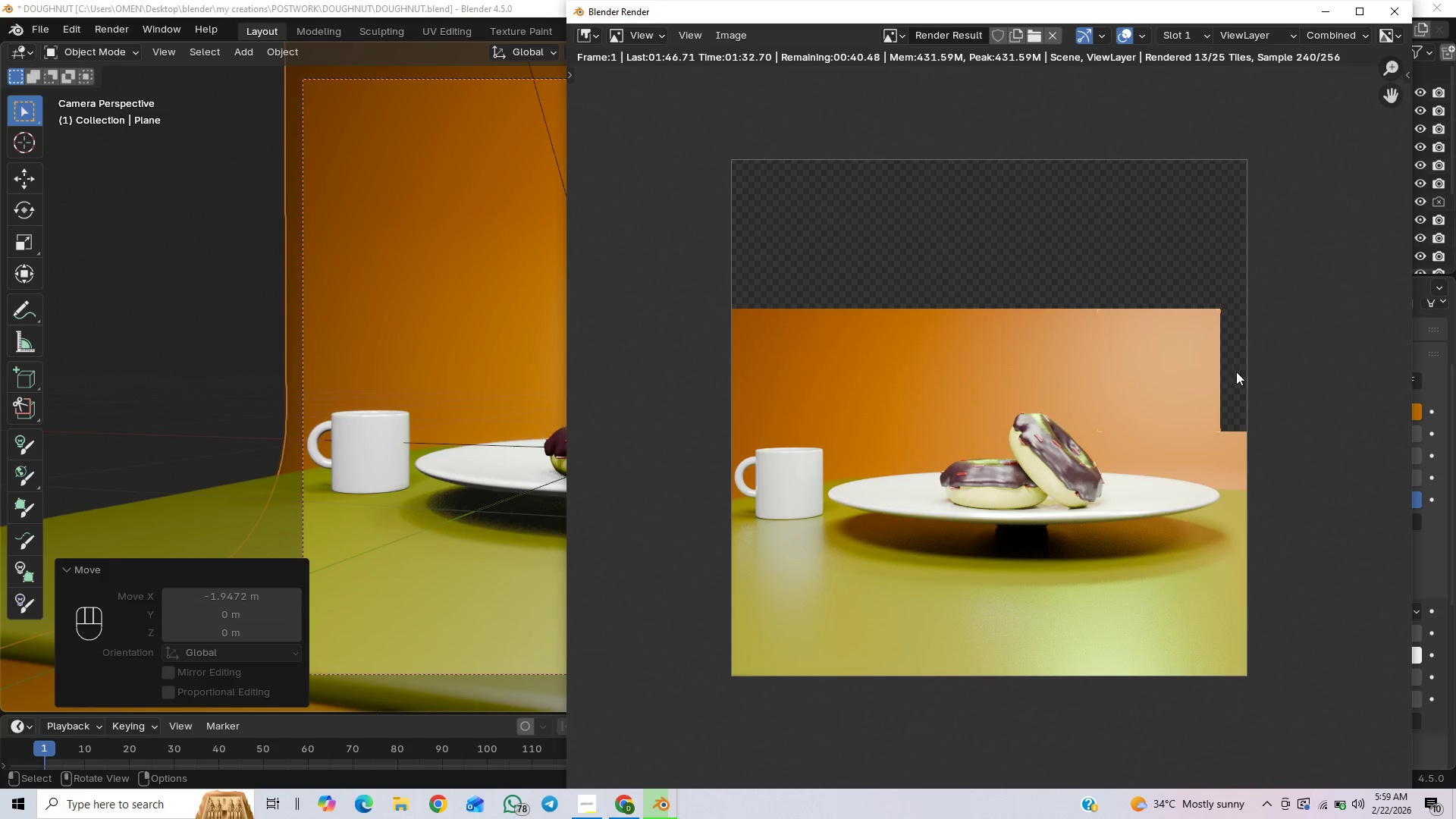 
scroll: coordinate [1237, 379], scroll_direction: down, amount: 4.0
 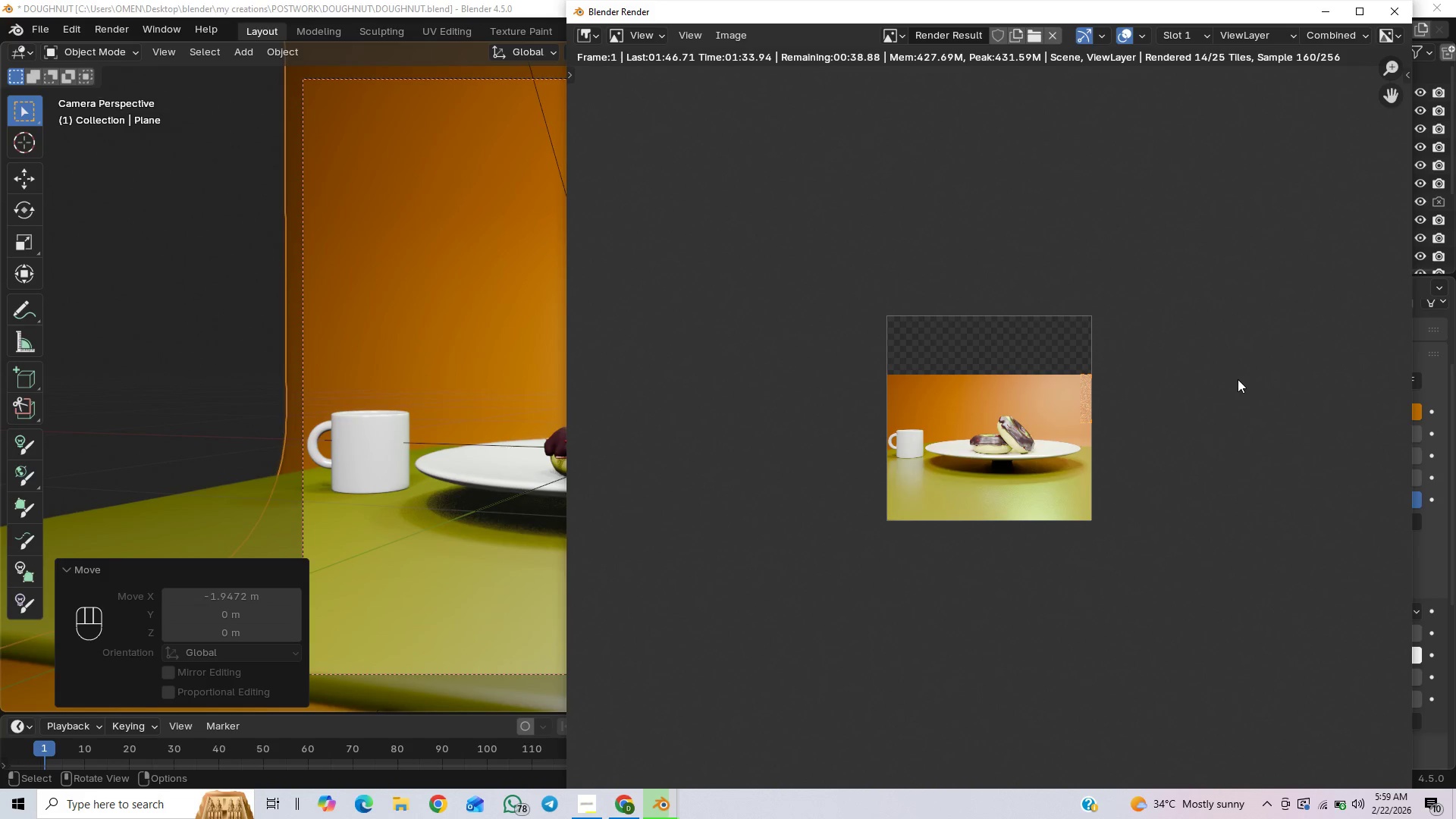 
scroll: coordinate [1245, 397], scroll_direction: up, amount: 4.0
 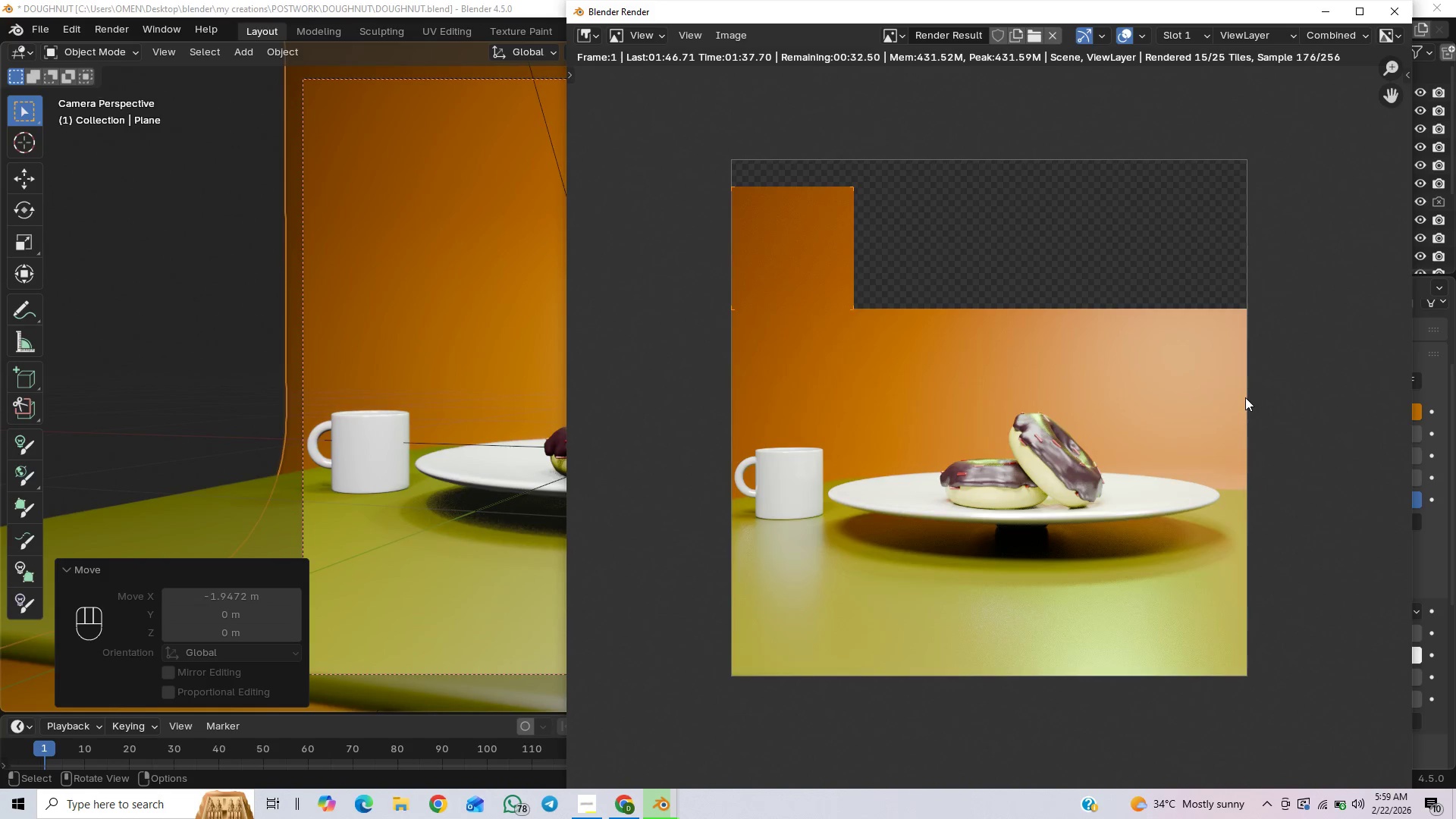 
scroll: coordinate [1245, 397], scroll_direction: down, amount: 3.0
 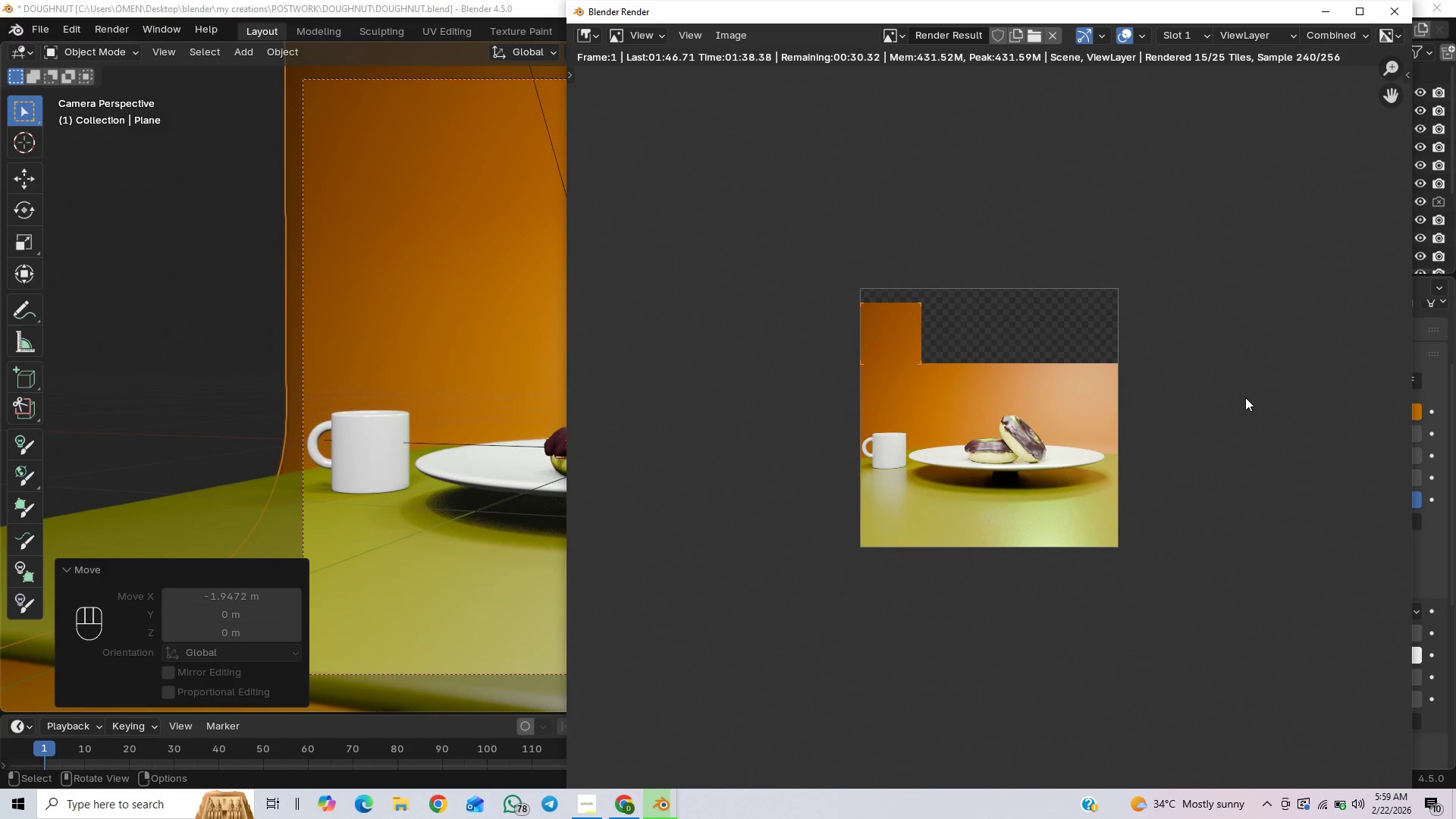 
scroll: coordinate [1245, 397], scroll_direction: up, amount: 7.0
 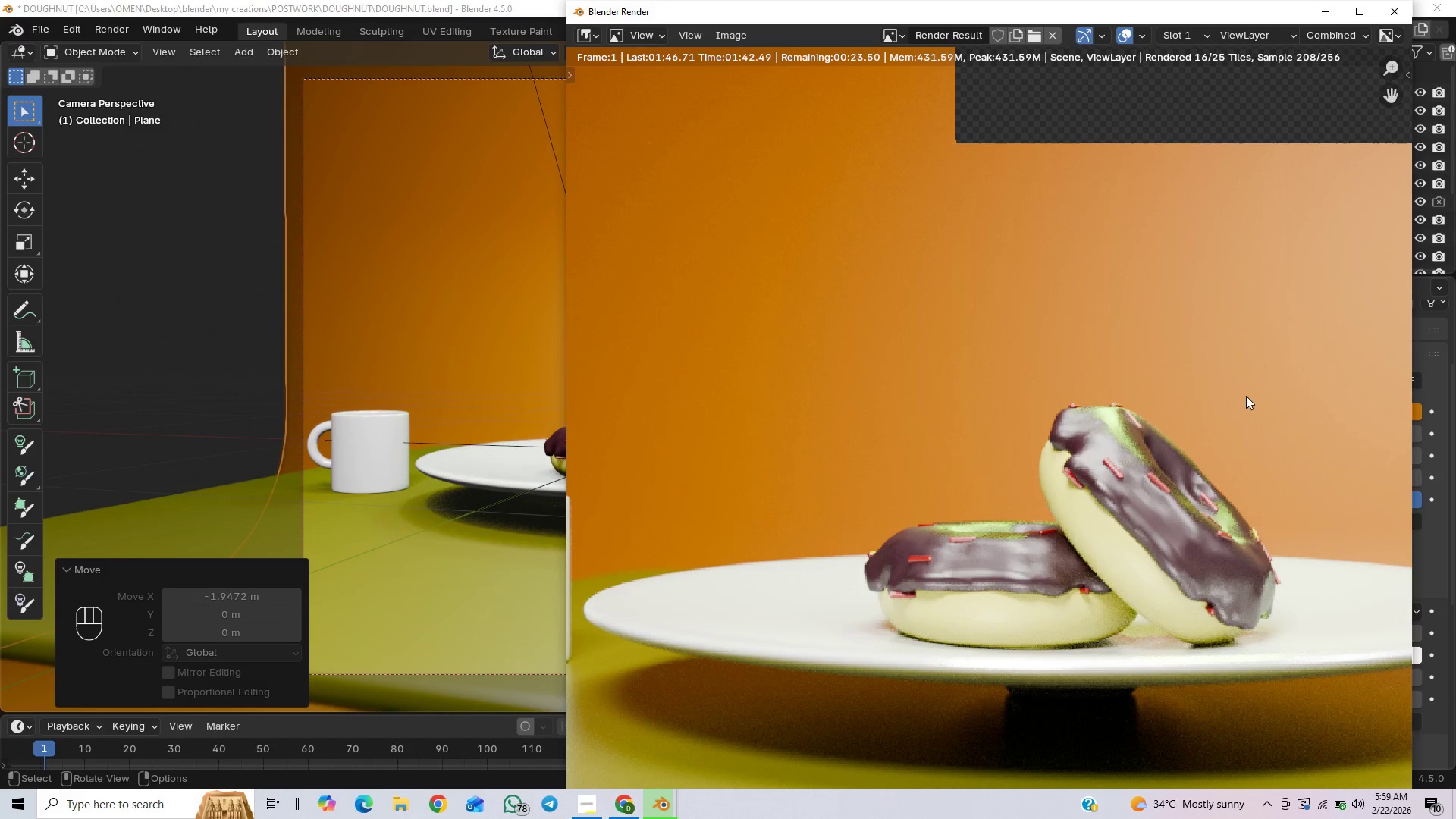 
scroll: coordinate [1246, 396], scroll_direction: down, amount: 3.0
 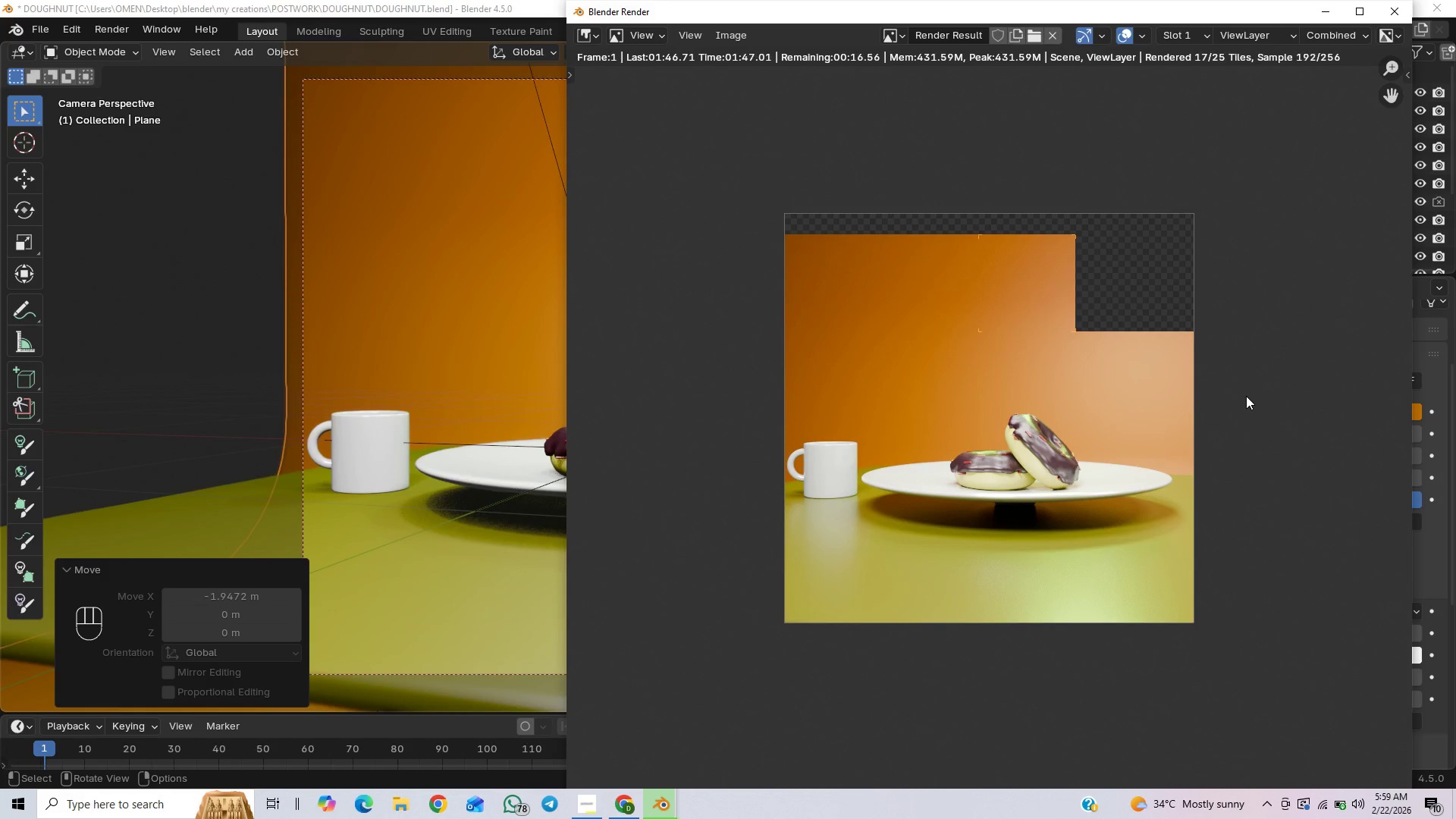 
scroll: coordinate [1238, 413], scroll_direction: up, amount: 6.0
 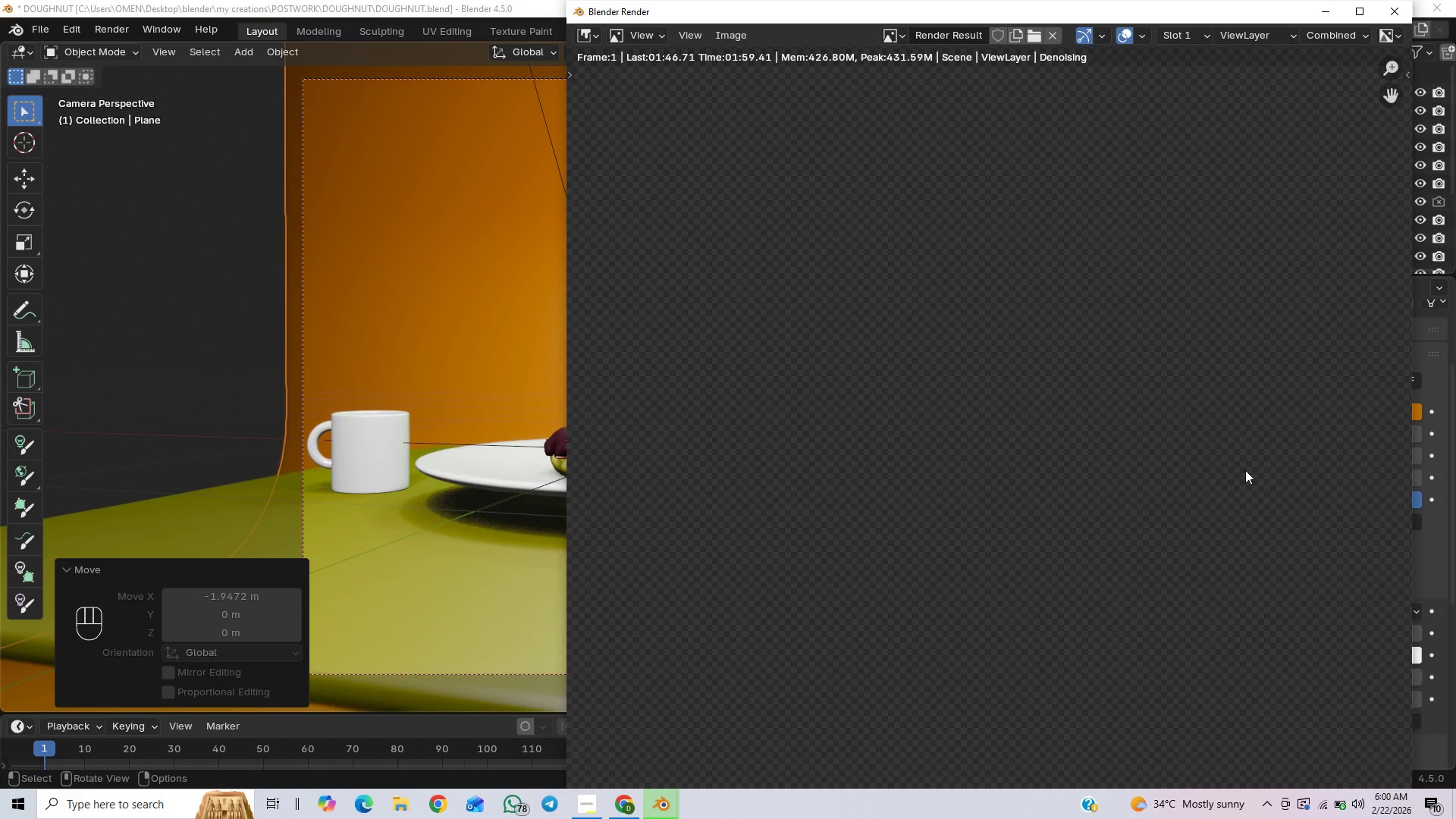 
wait(8.19)
 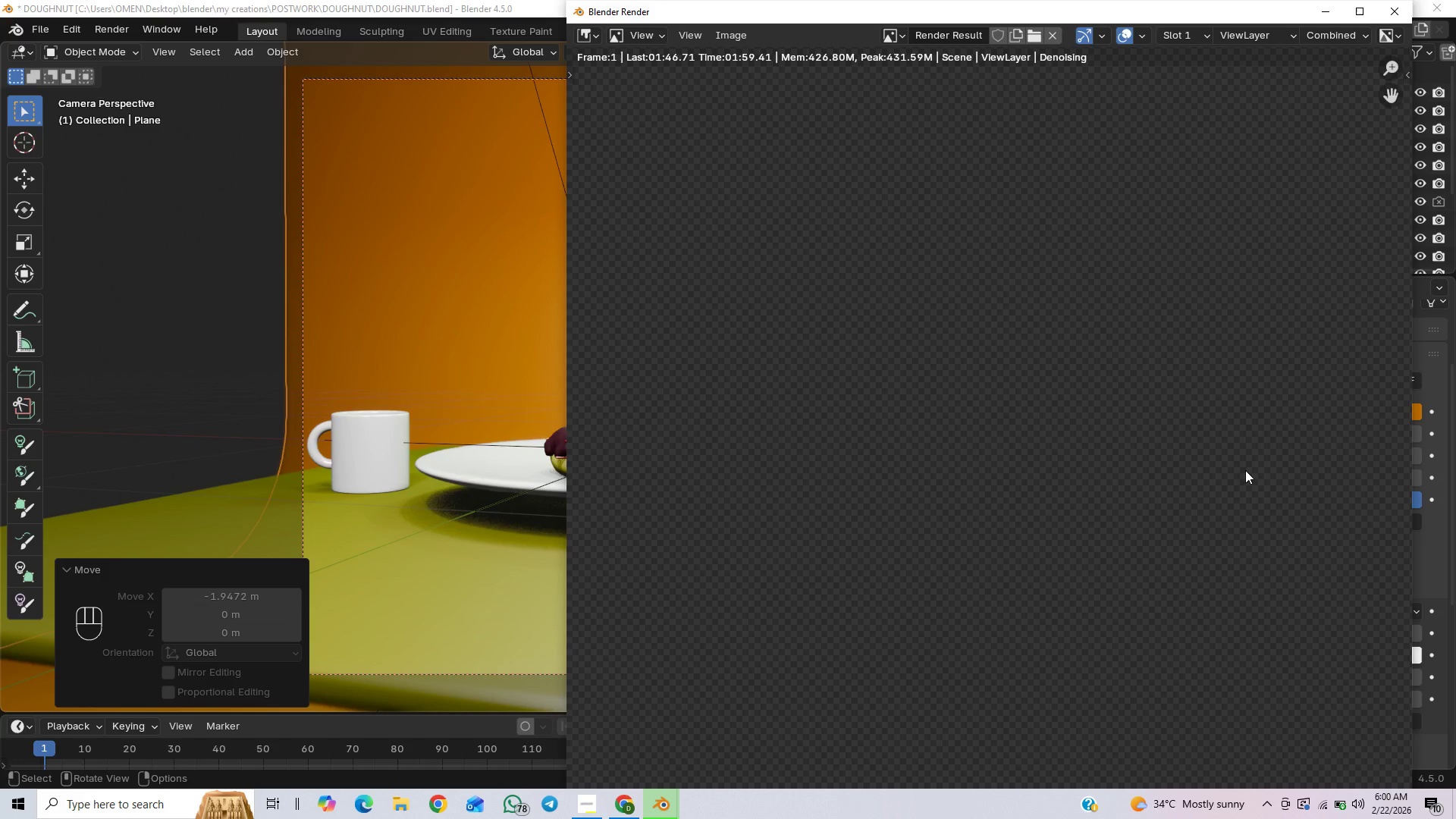 
scroll: coordinate [1250, 485], scroll_direction: down, amount: 2.0
 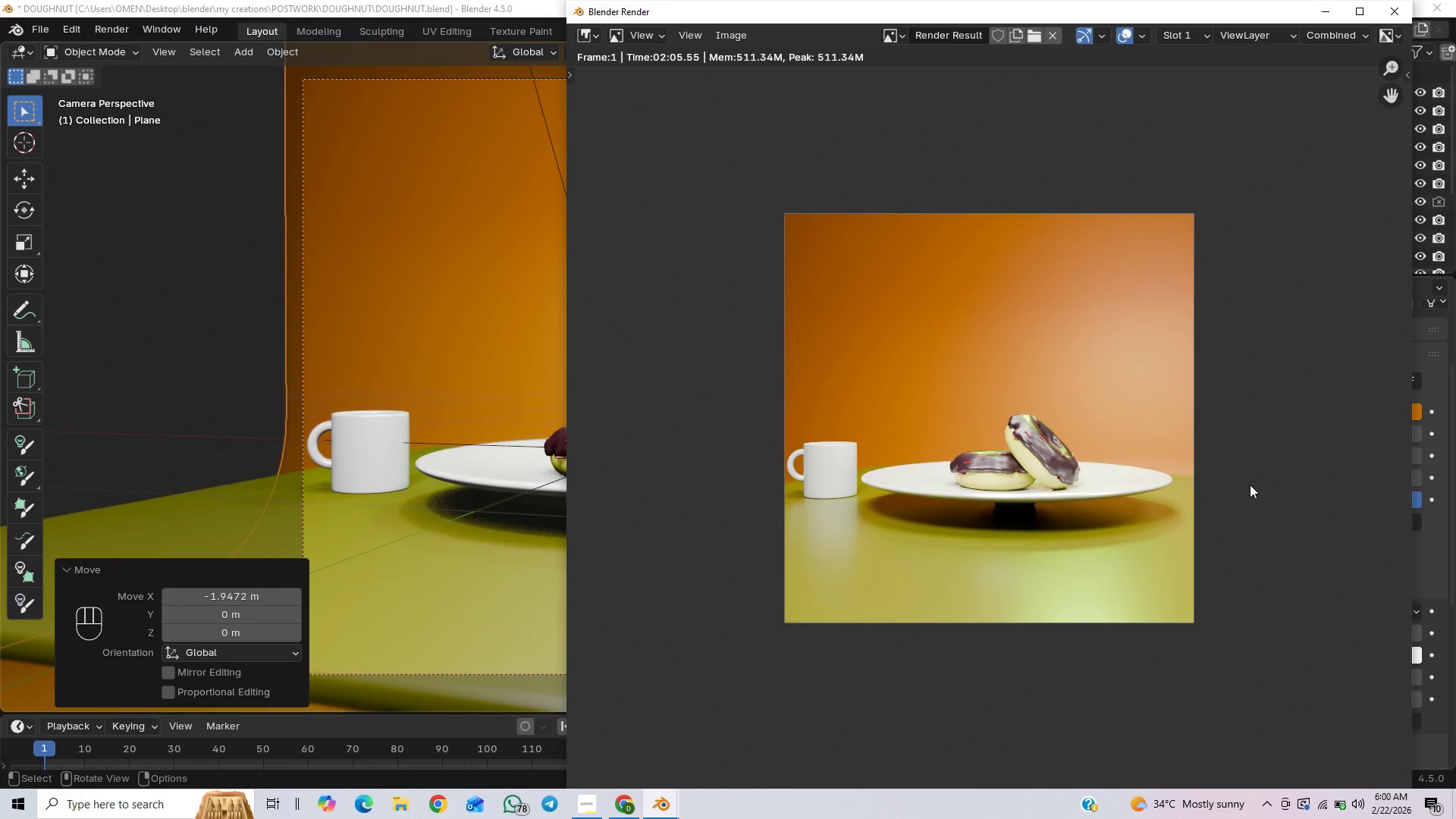 
scroll: coordinate [1251, 482], scroll_direction: up, amount: 2.0
 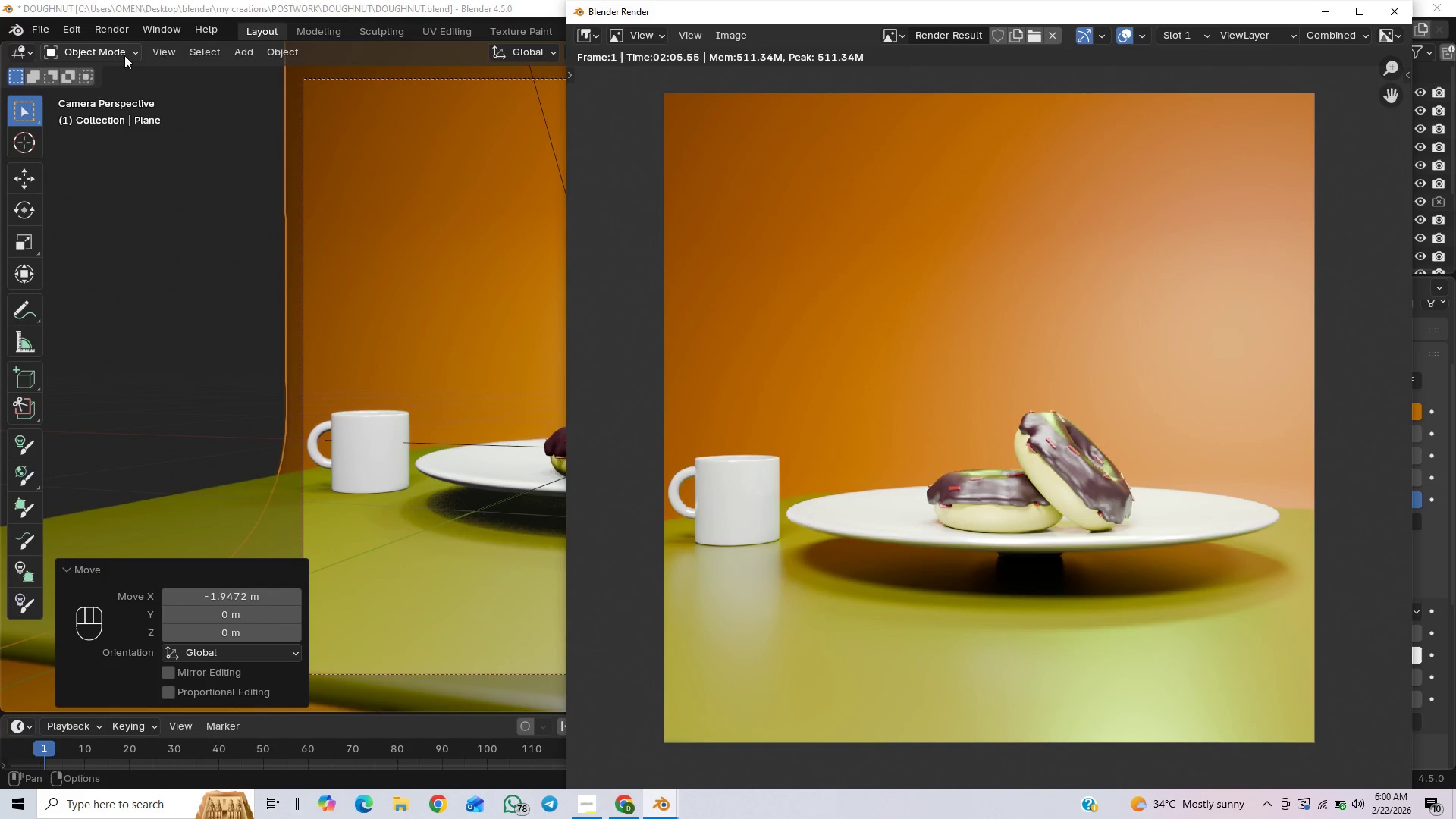 
left_click([723, 29])
 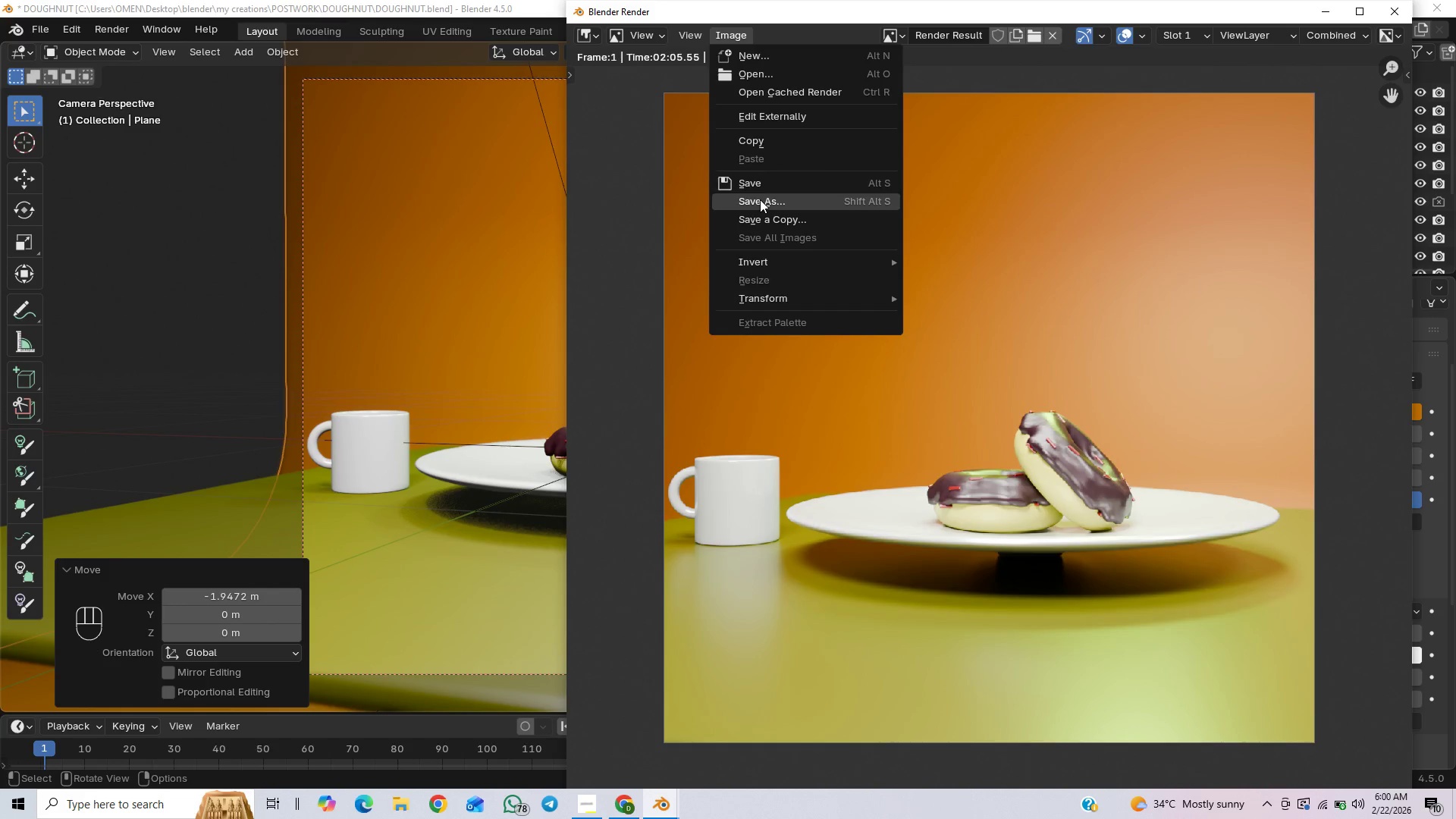 
left_click([760, 200])
 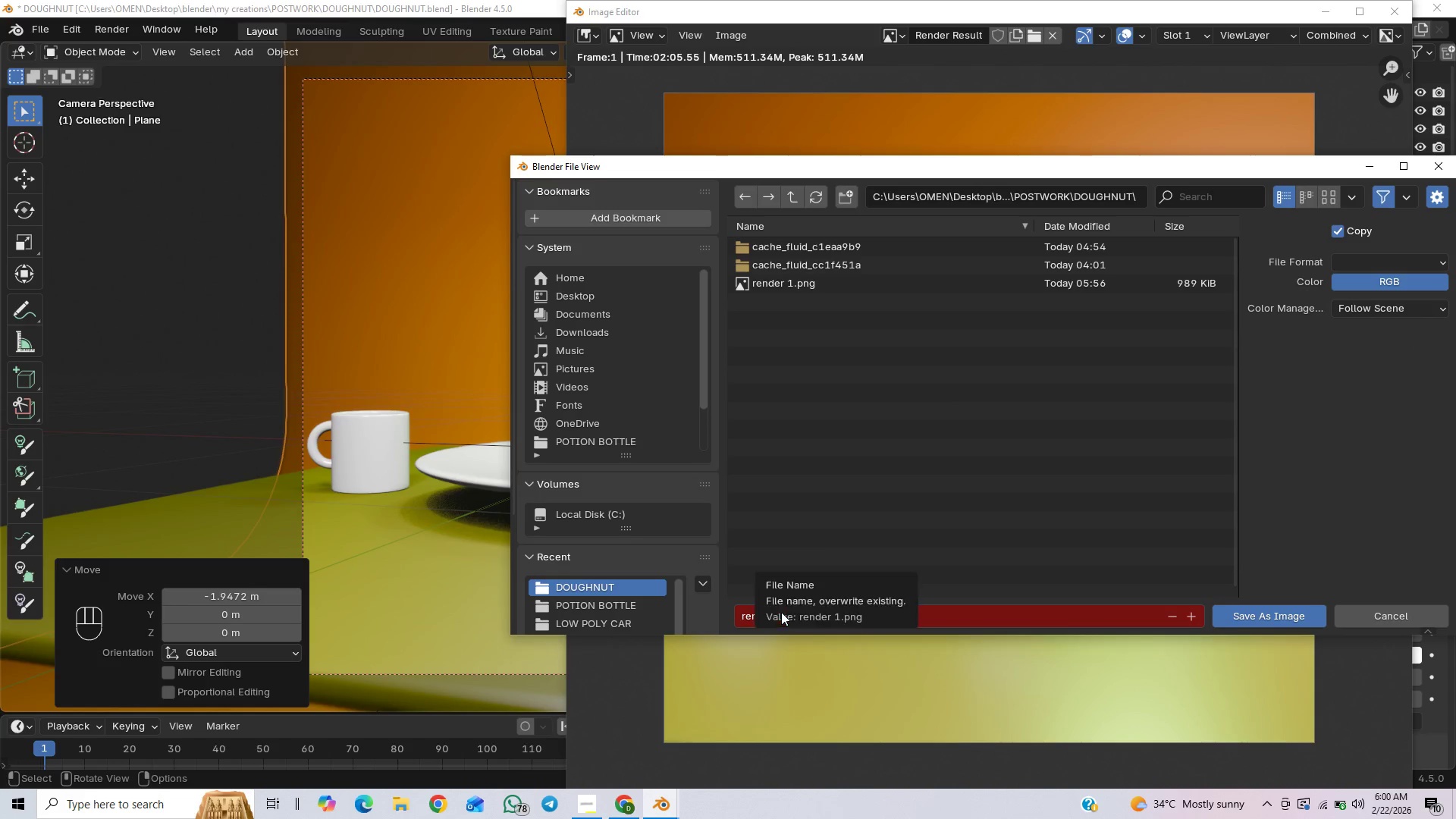 
double_click([781, 612])
 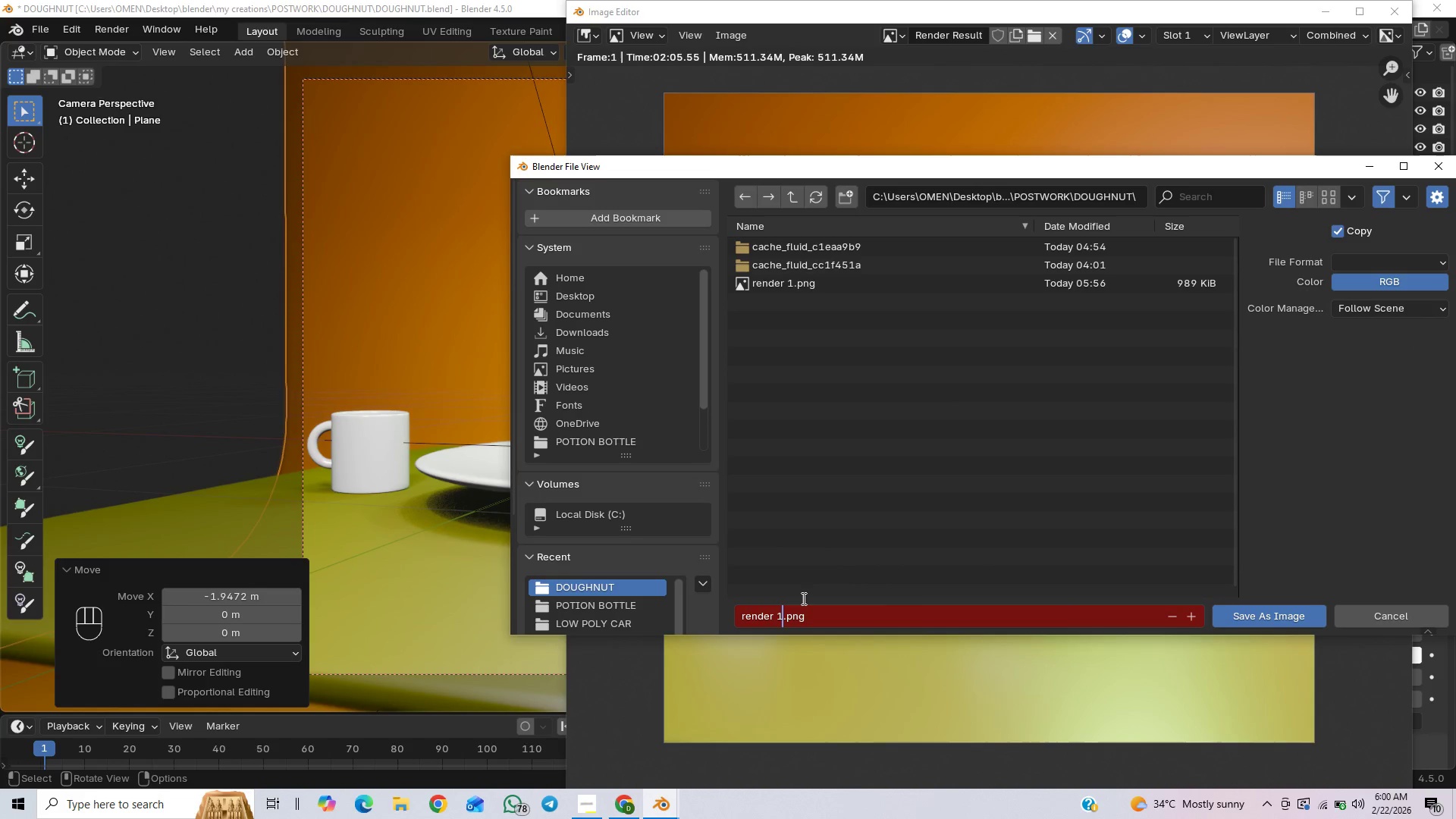 
key(Backspace)
 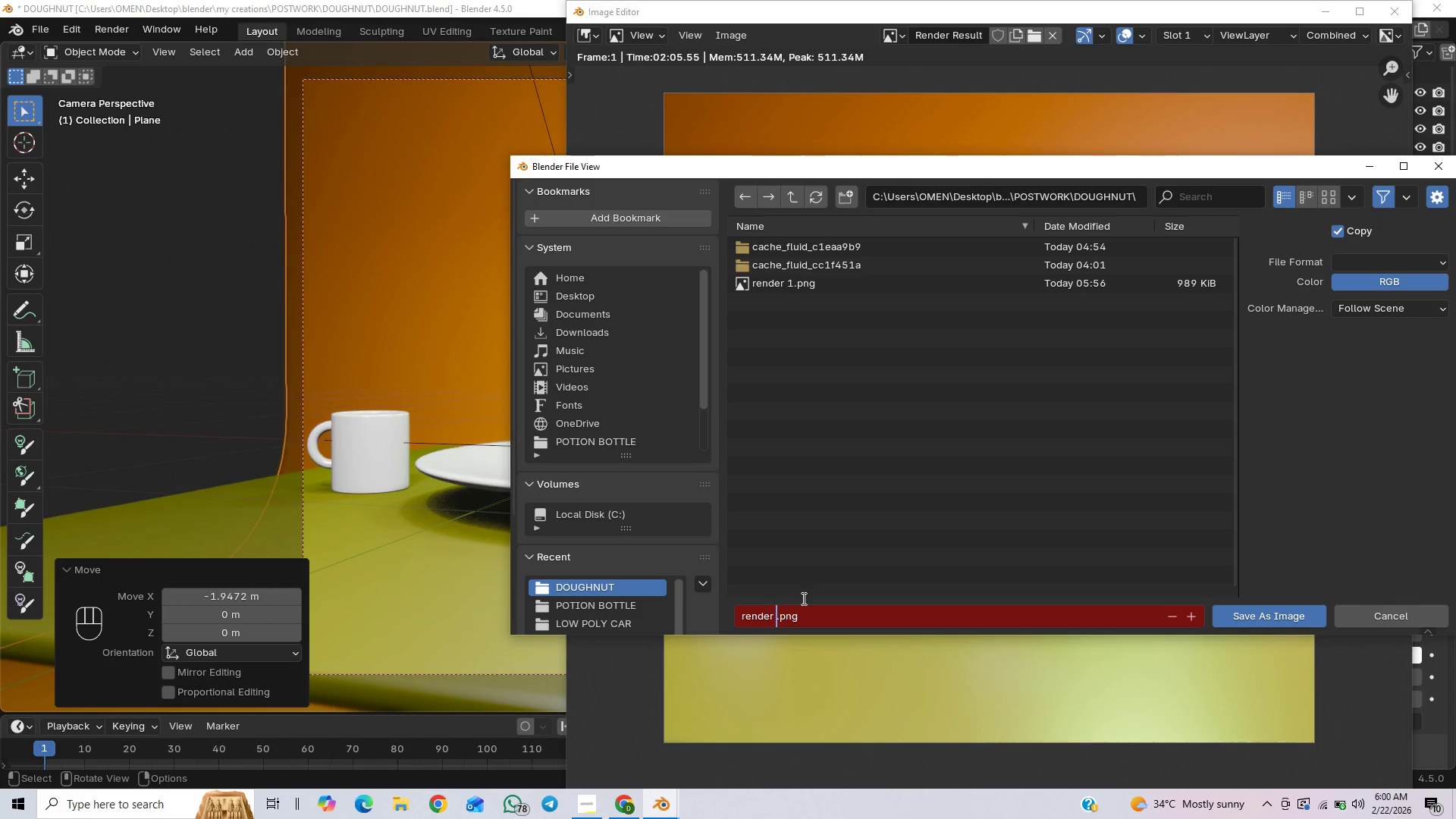 
key(2)
 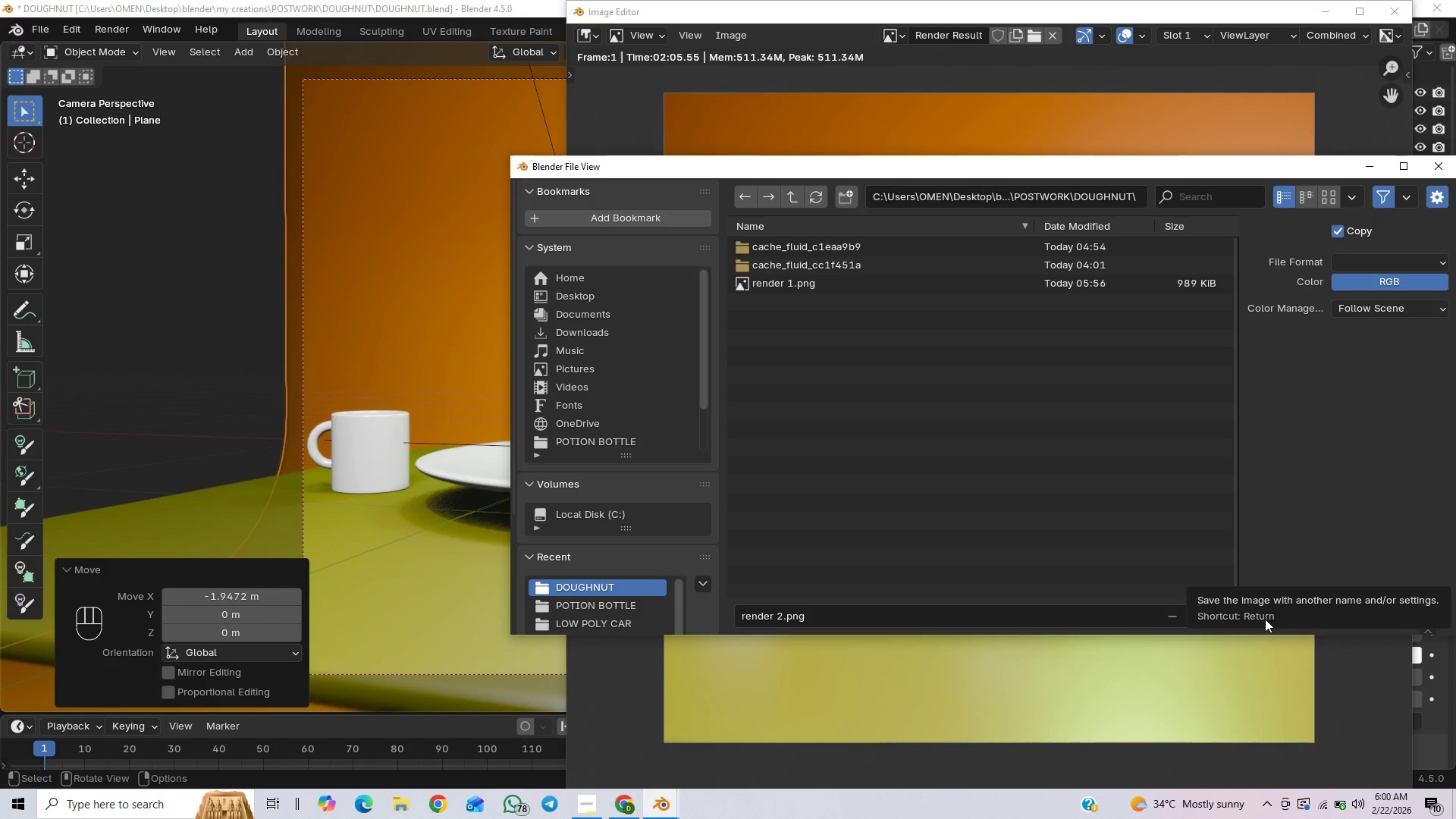 
wait(5.47)
 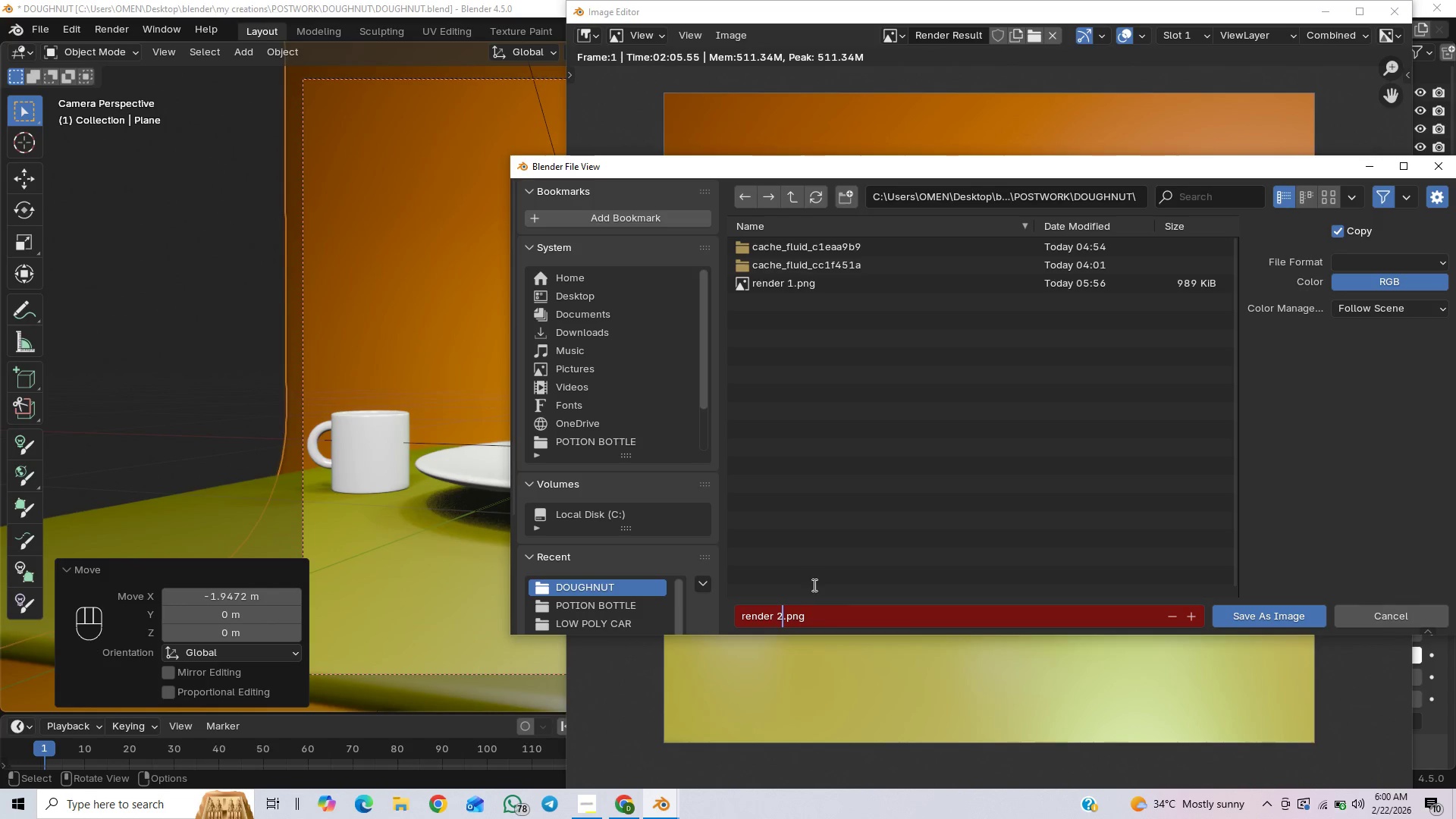 
left_click([1265, 619])
 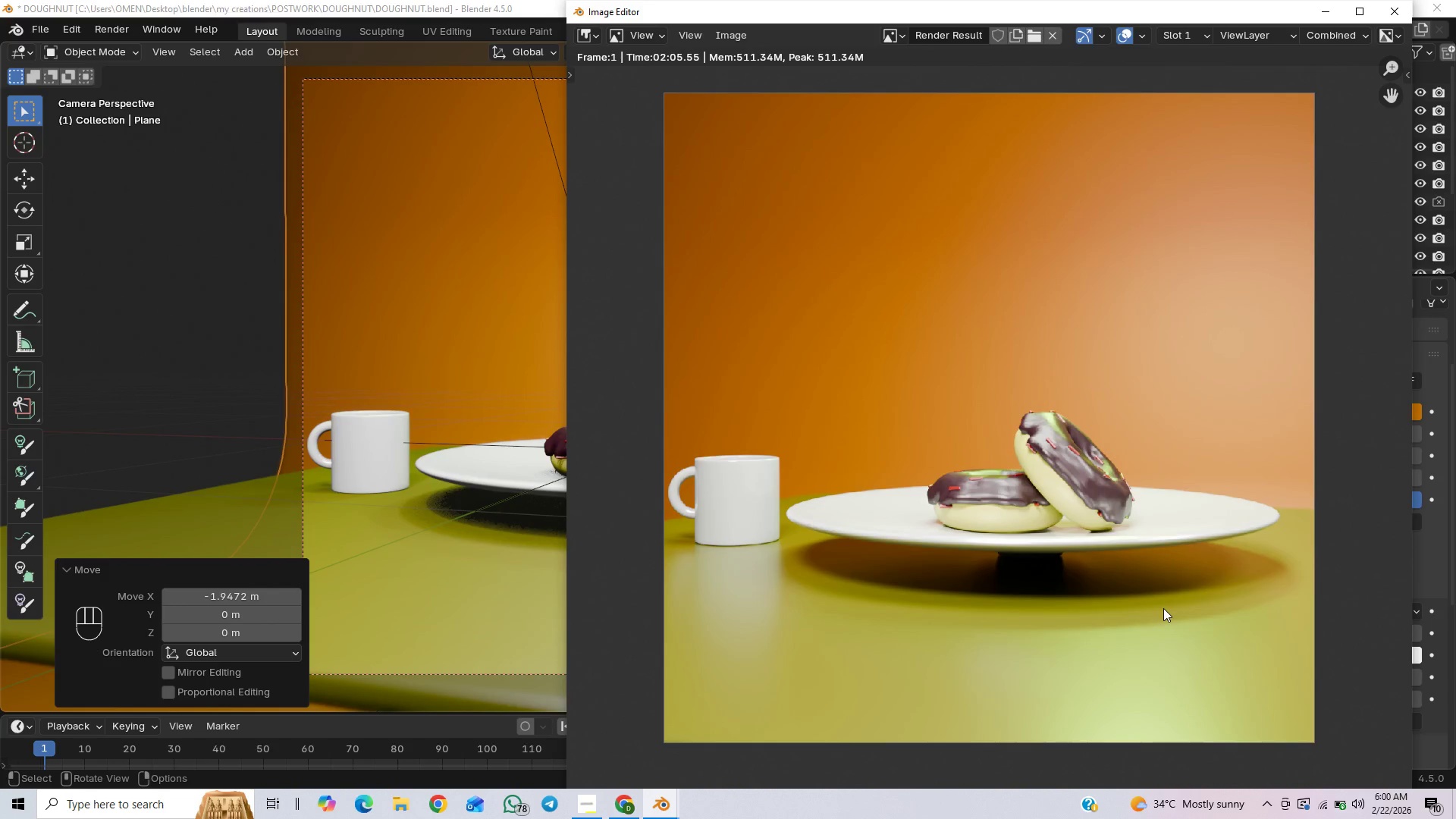 
scroll: coordinate [1162, 574], scroll_direction: up, amount: 3.0
 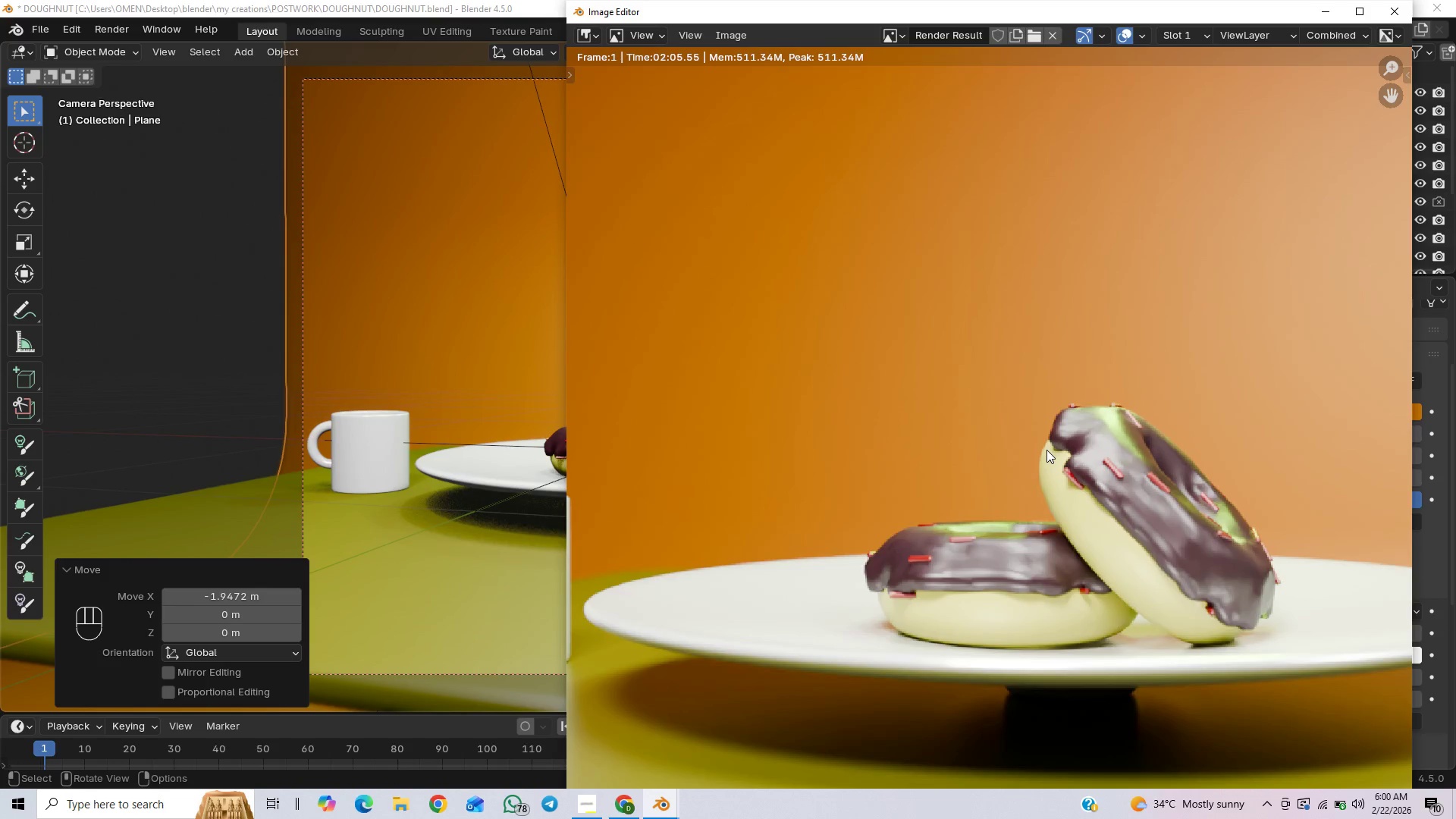 
scroll: coordinate [1046, 450], scroll_direction: down, amount: 3.0
 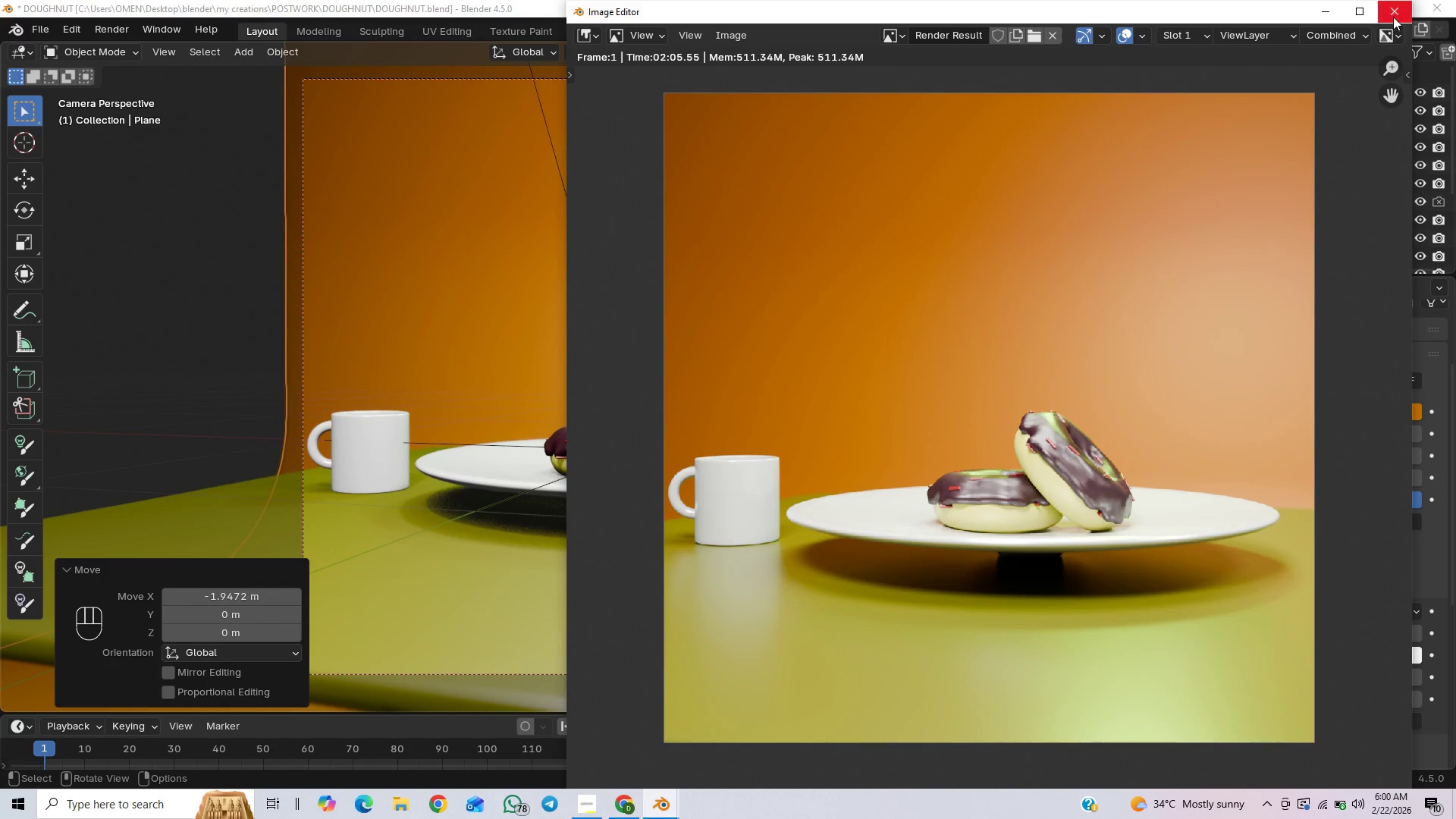 
left_click([1392, 16])
 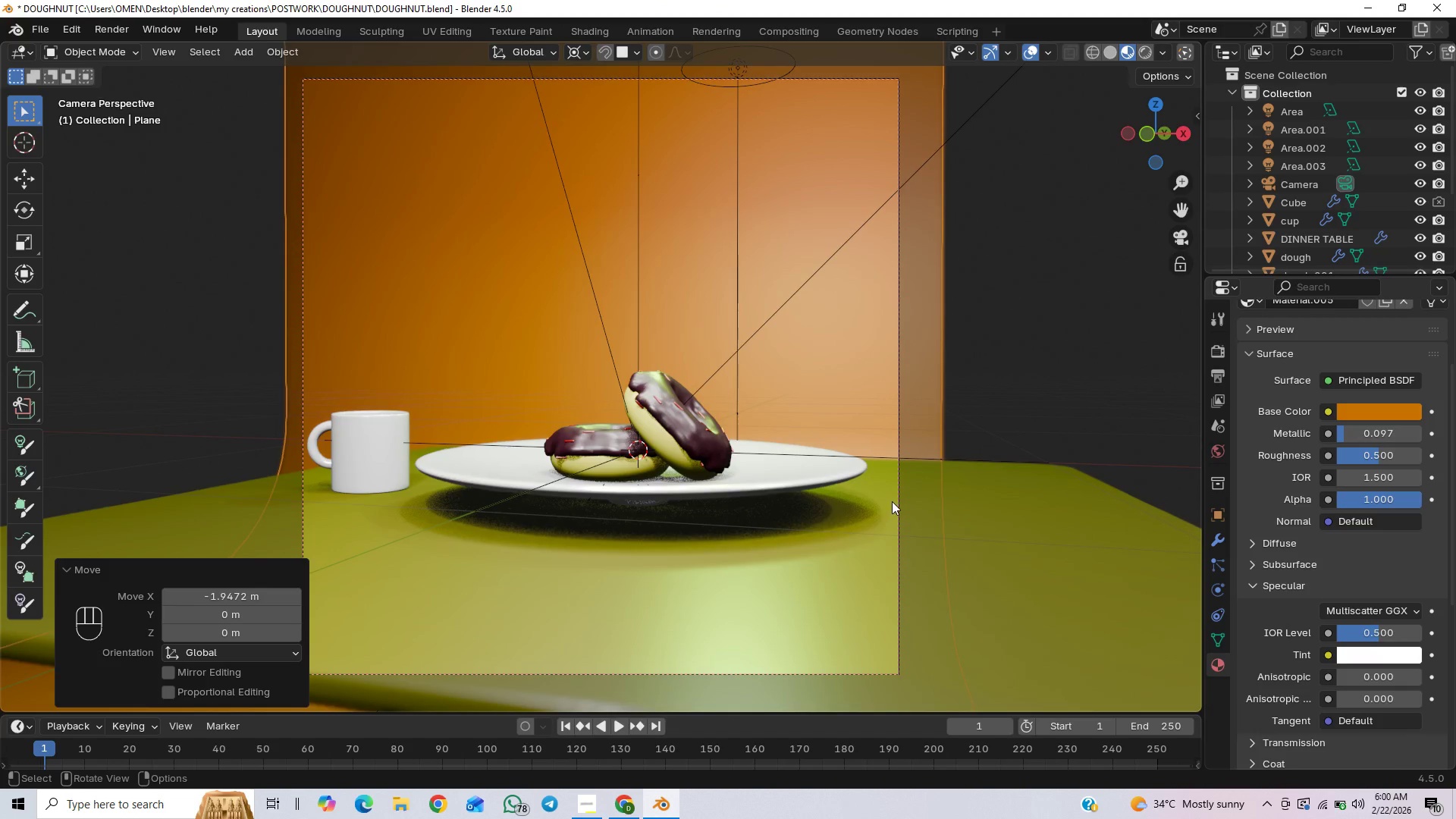 
key(Control+Z)
 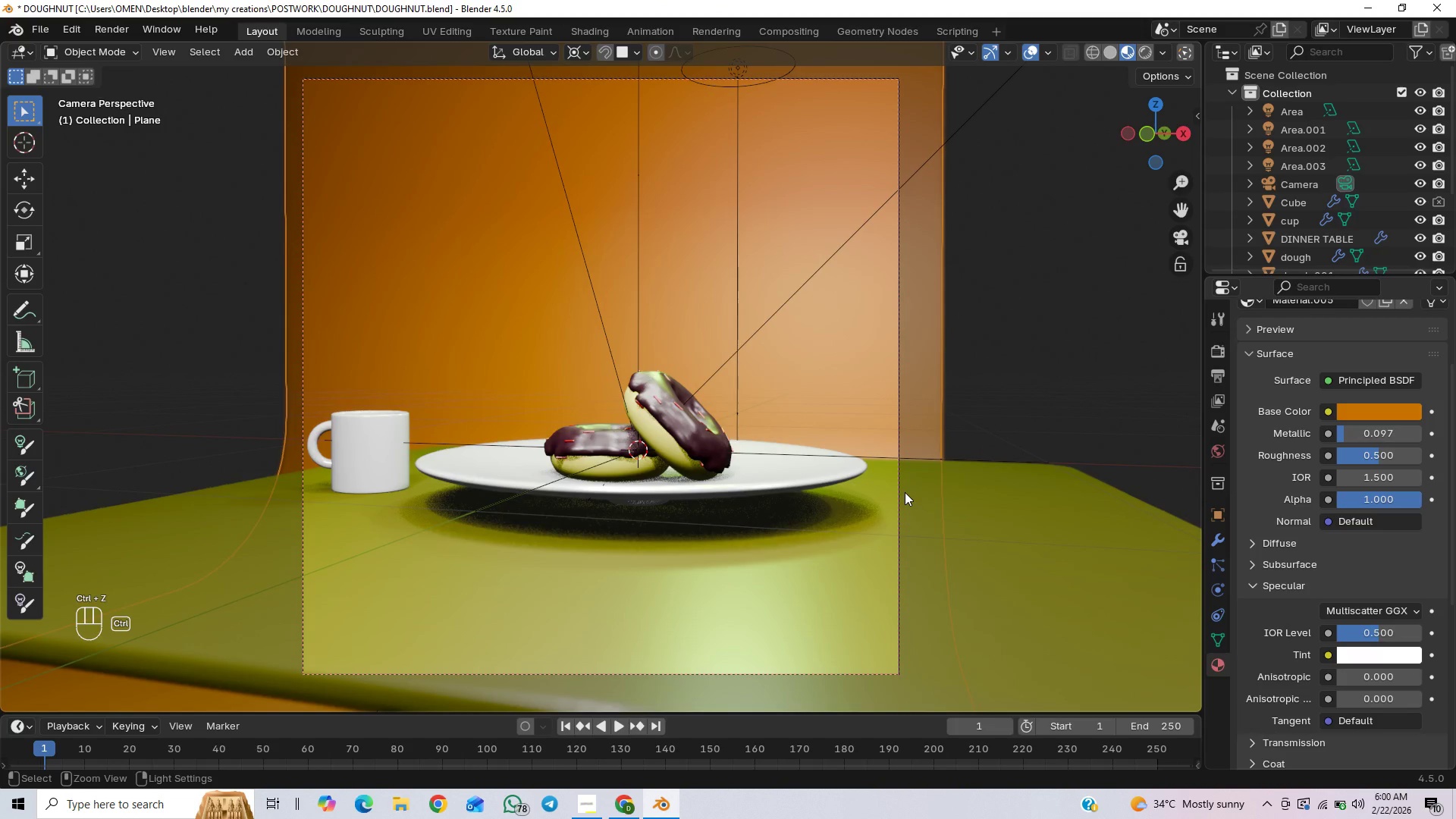 
key(Control+Z)
 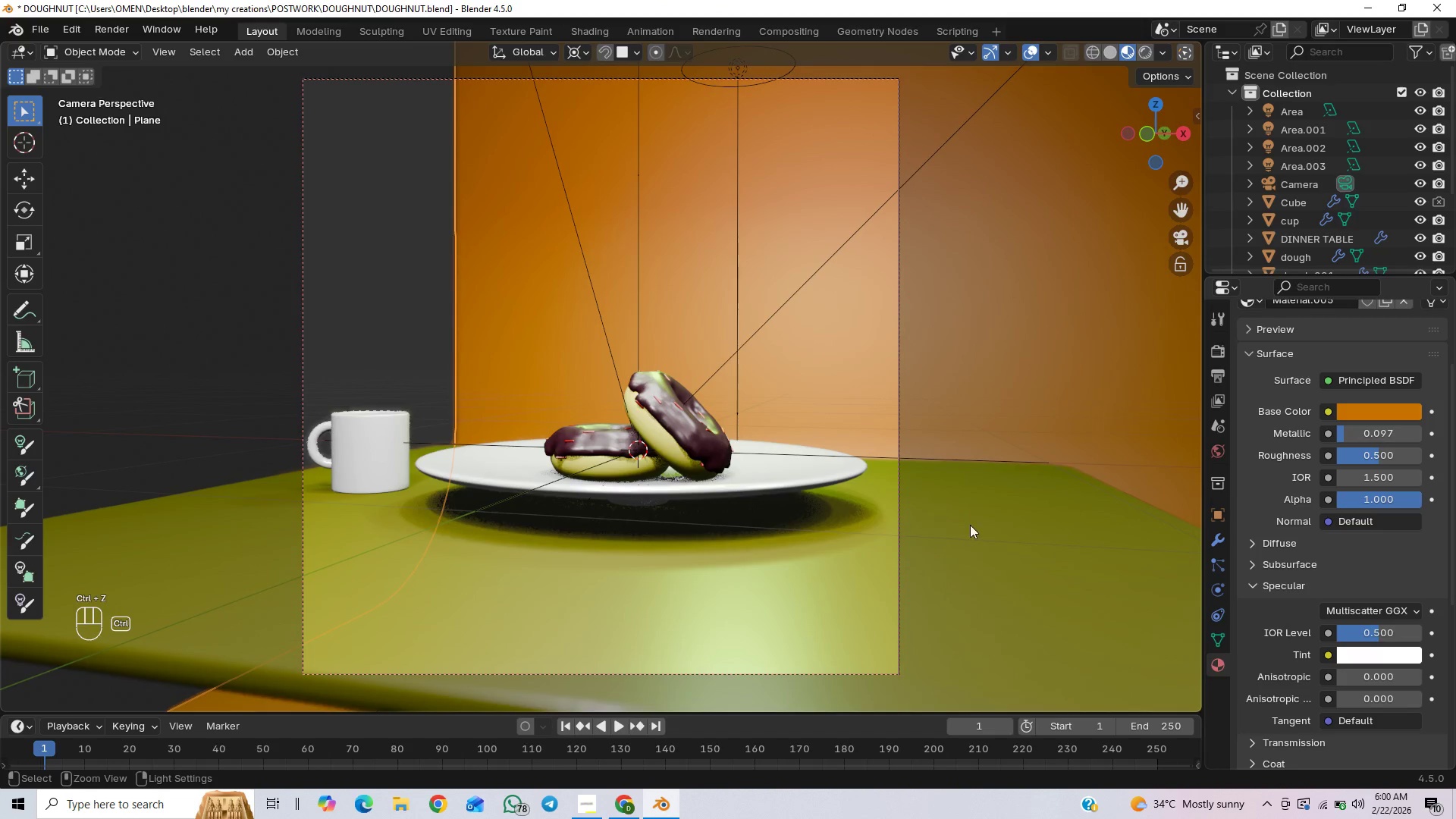 
key(Control+Z)
 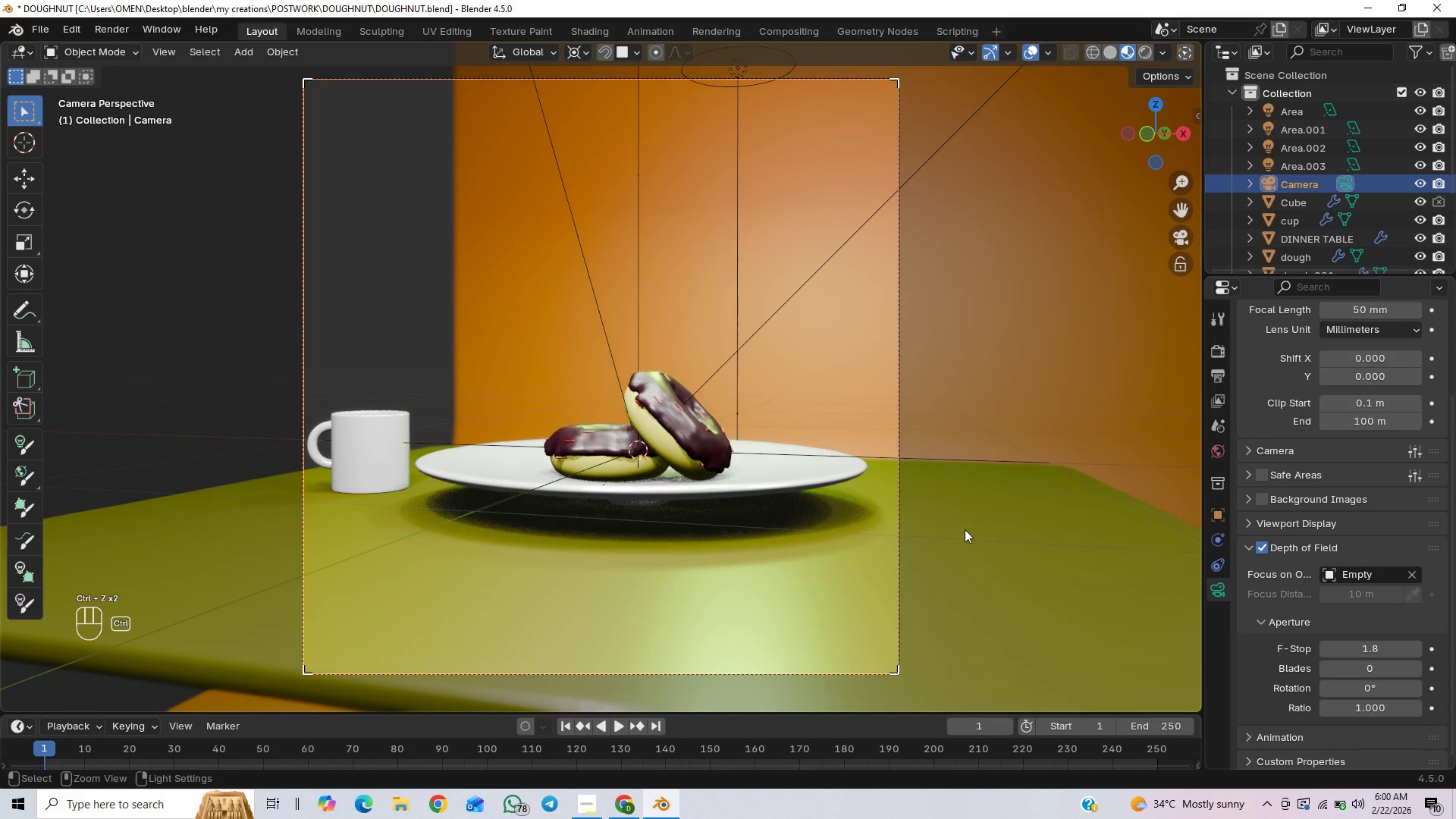 
wait(5.09)
 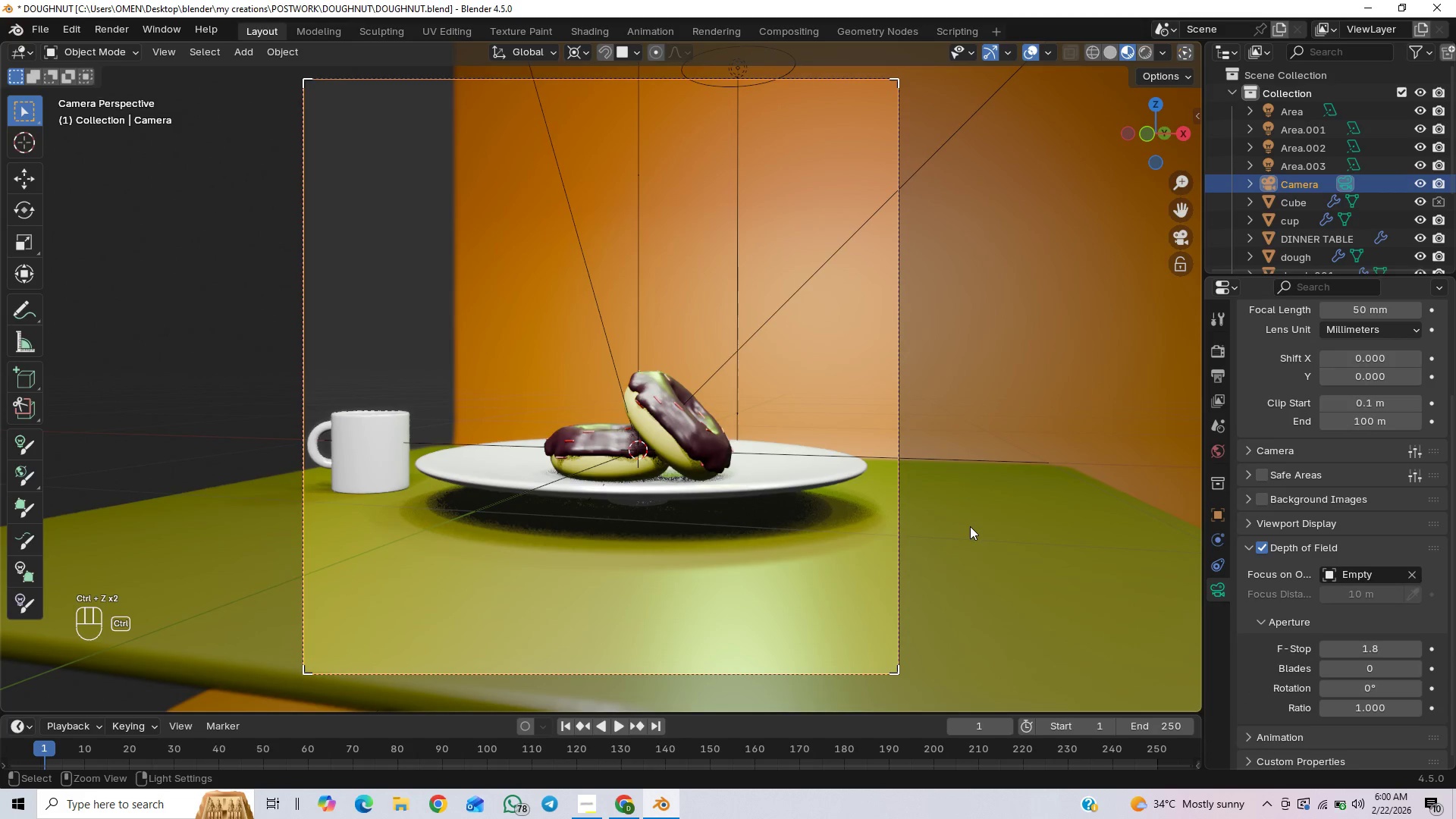 
key(Control+Z)
 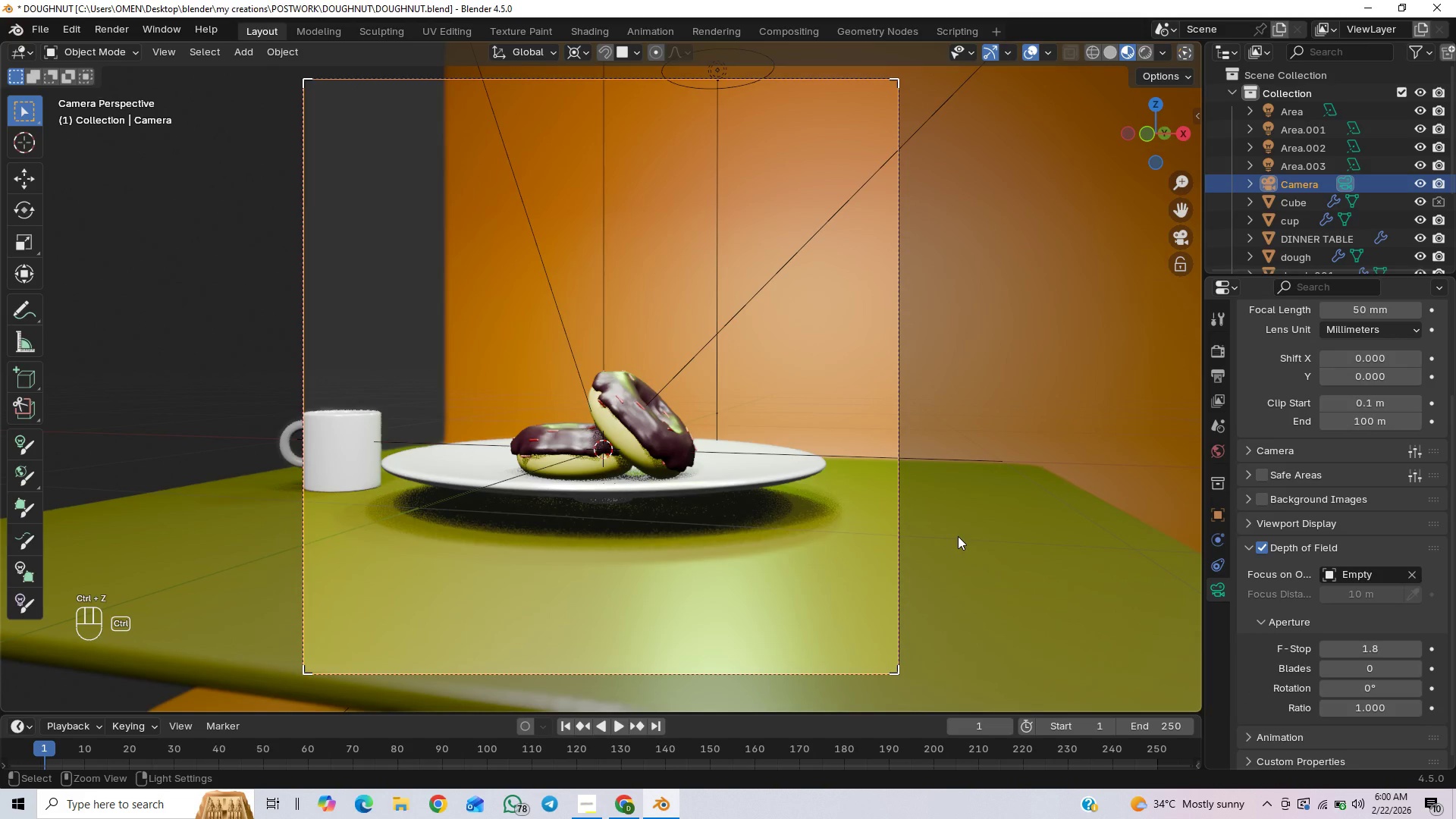 
key(Control+Z)
 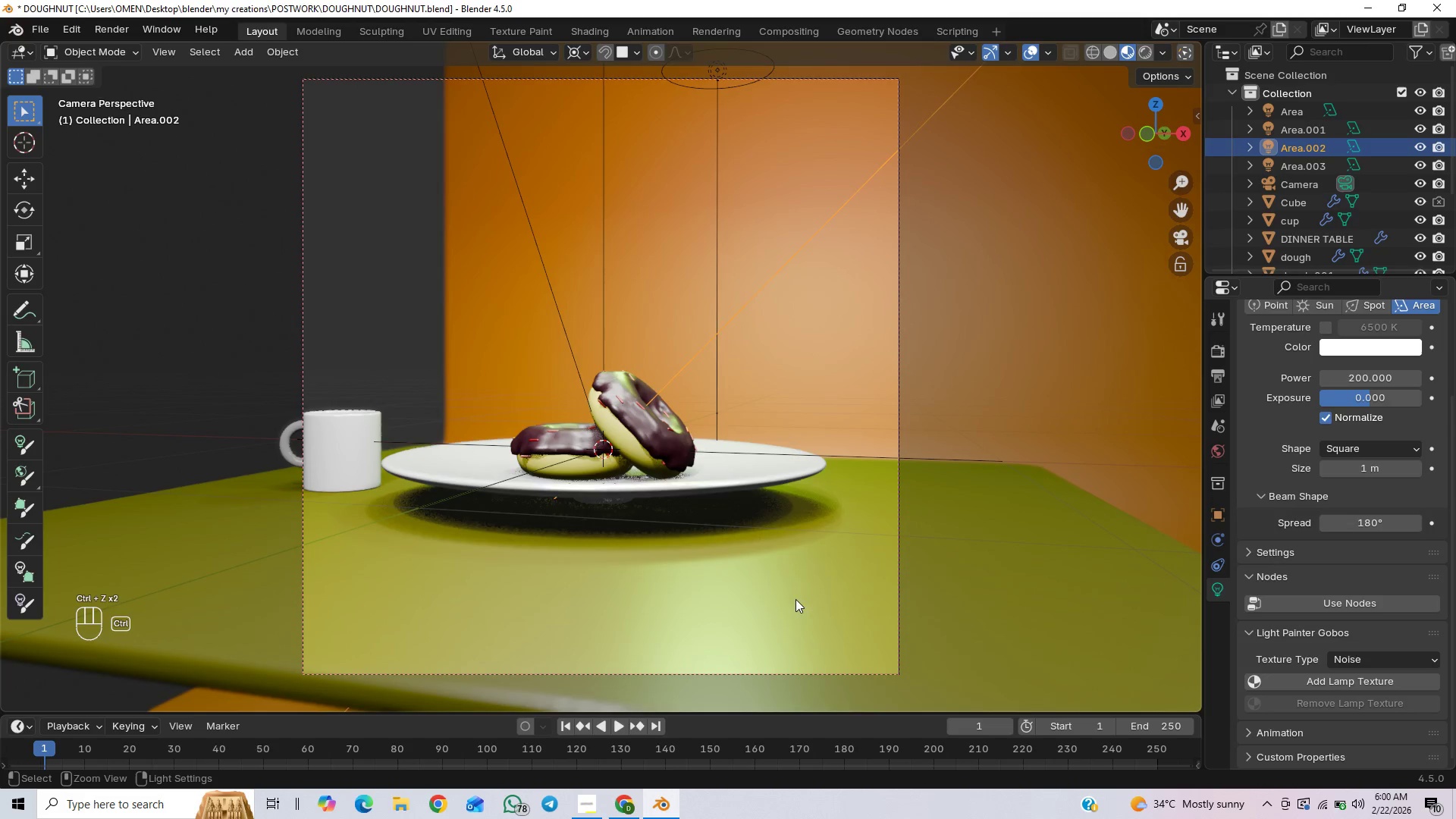 
key(Control+Z)
 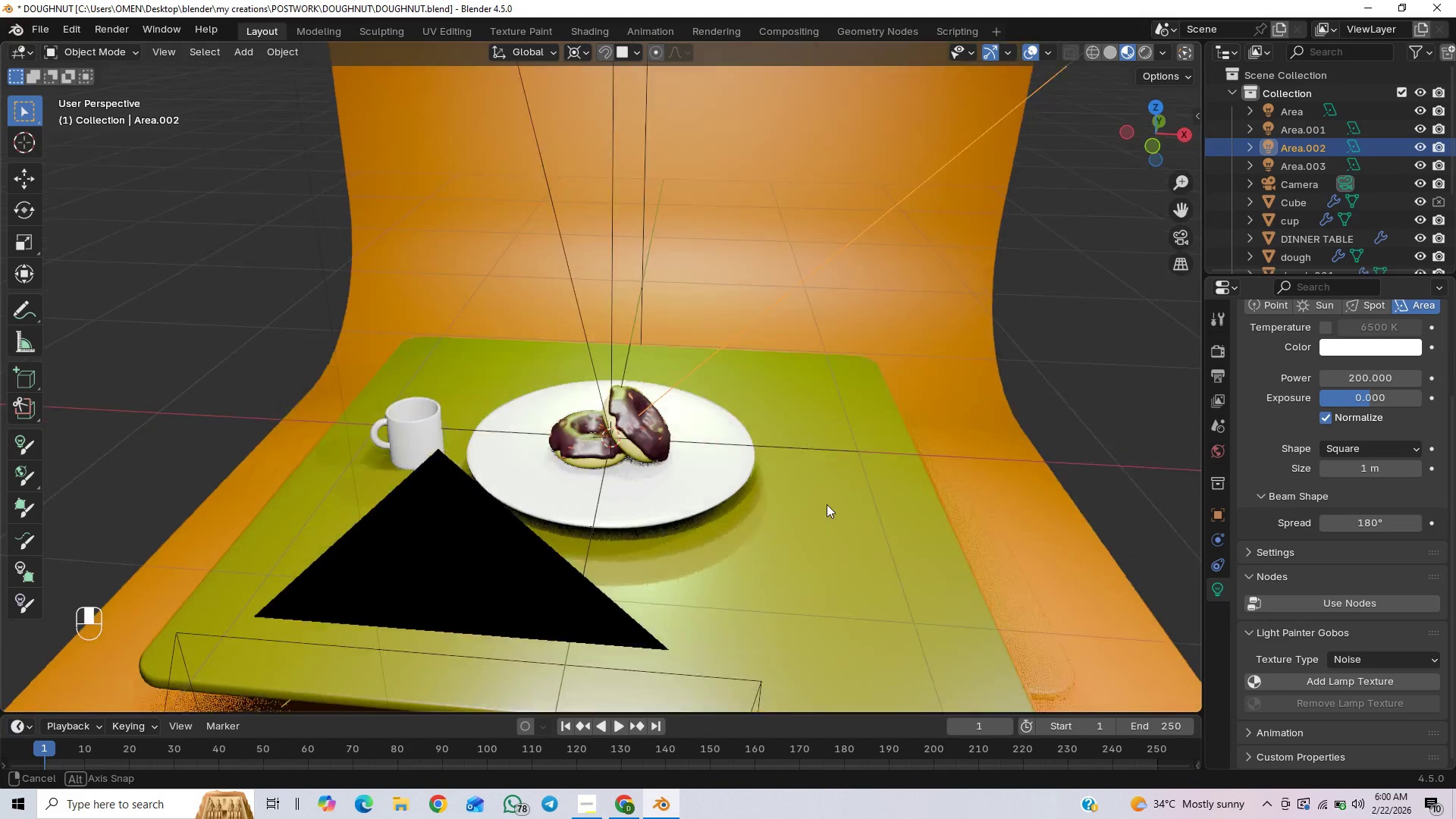 
wait(9.84)
 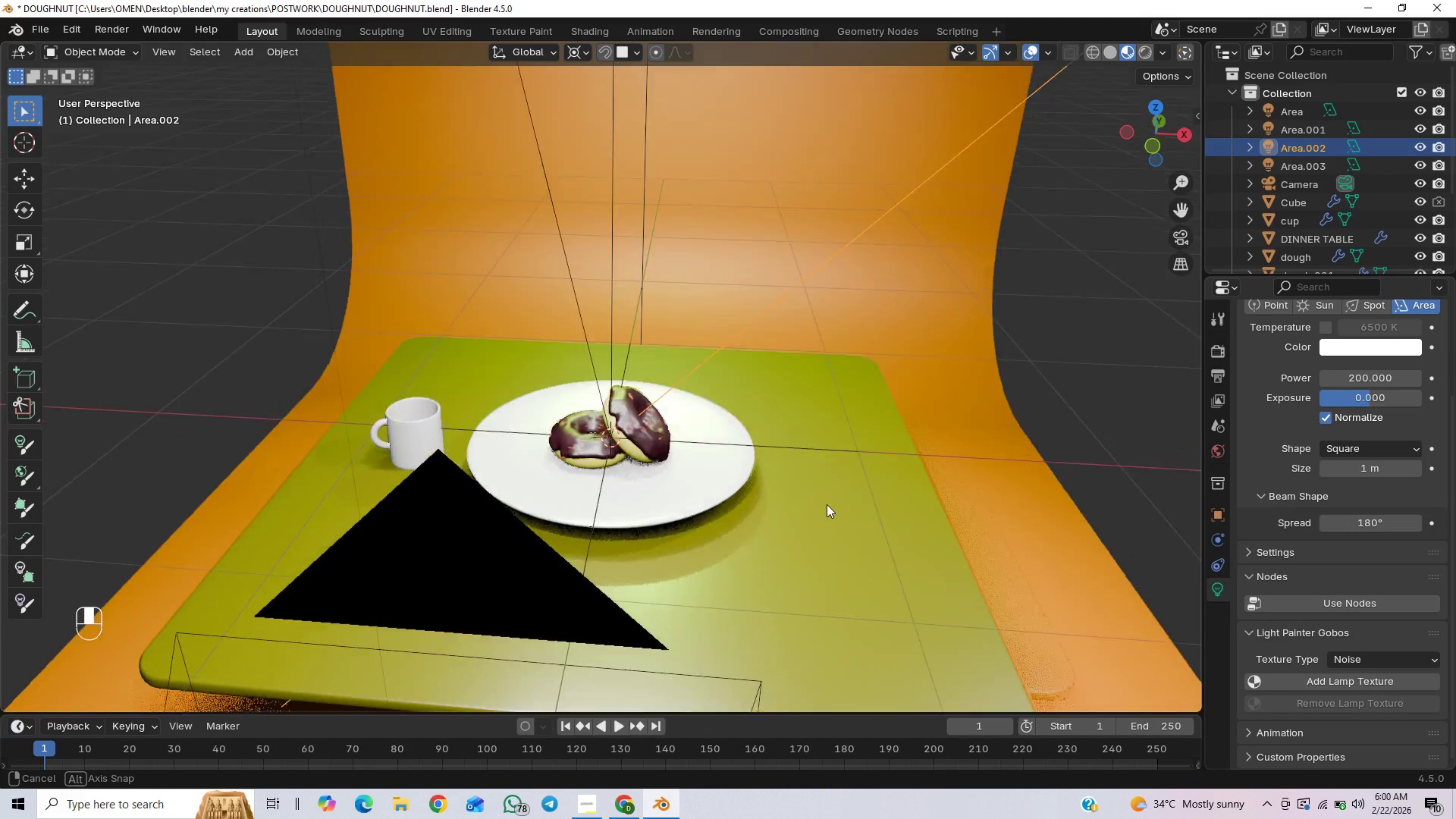 
scroll: coordinate [859, 510], scroll_direction: up, amount: 1.0
 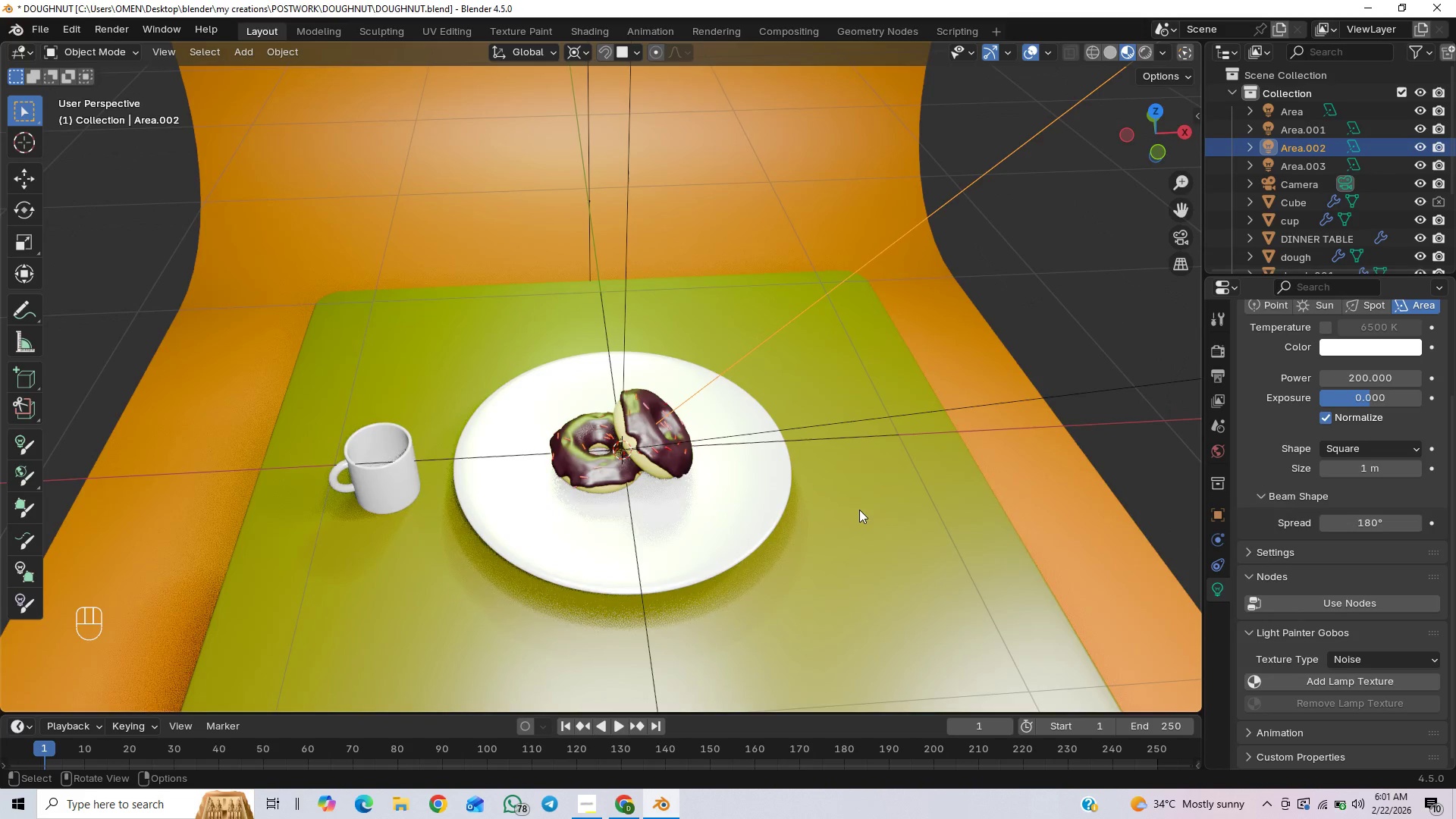 
hold_key(key=ShiftLeft, duration=1.5)
 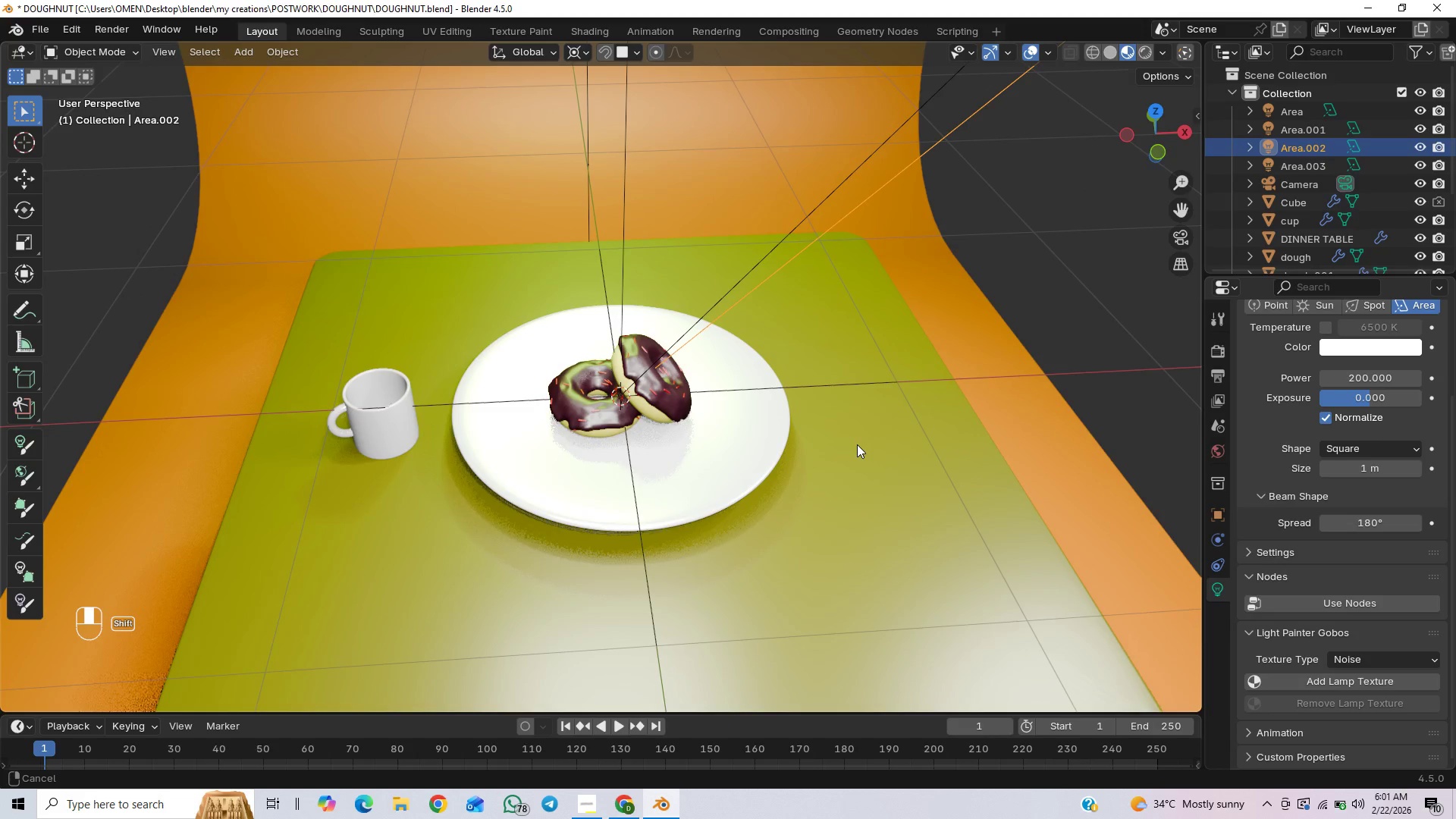 
key(Shift+ShiftLeft)
 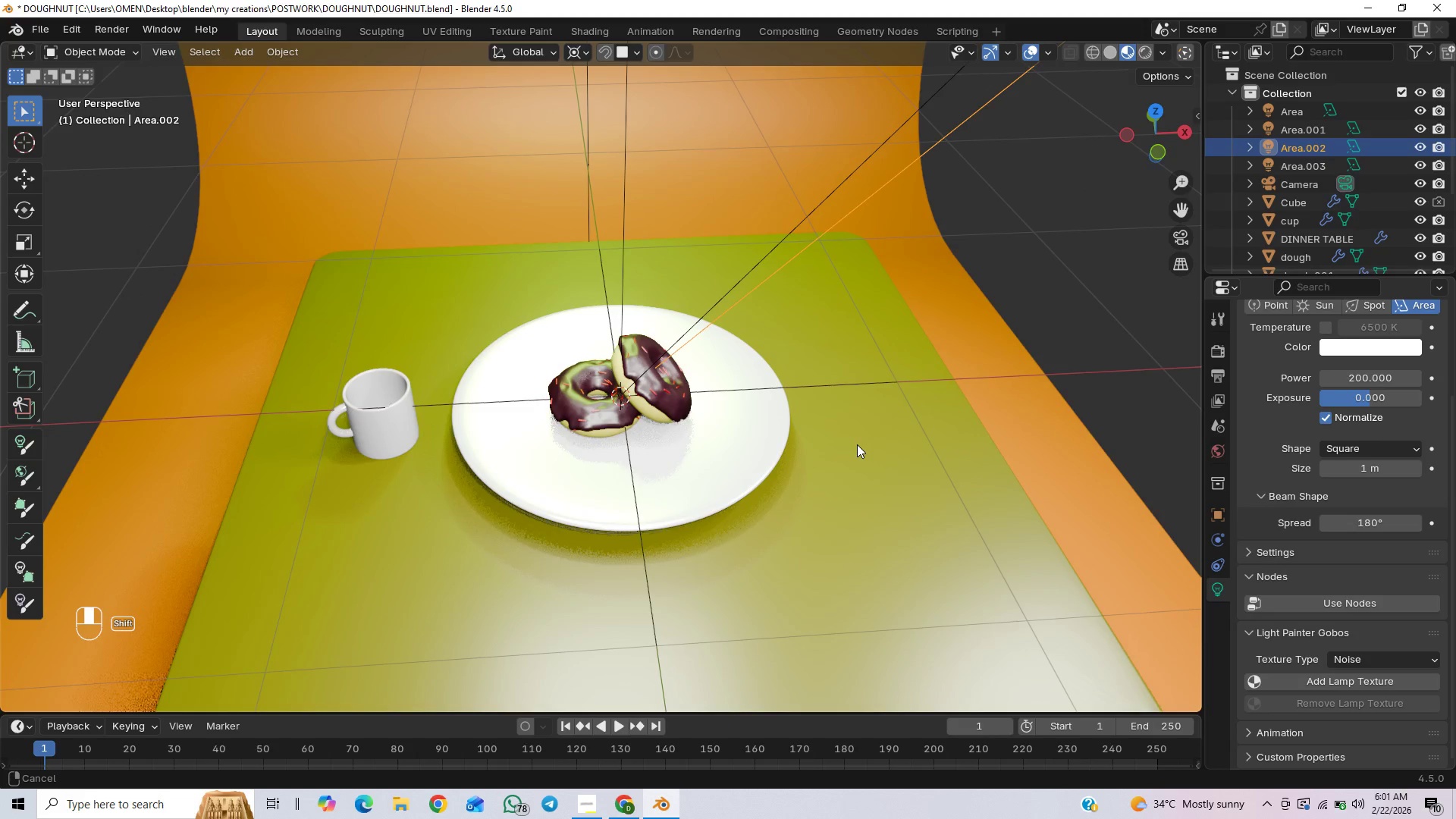 
key(Shift+ShiftLeft)
 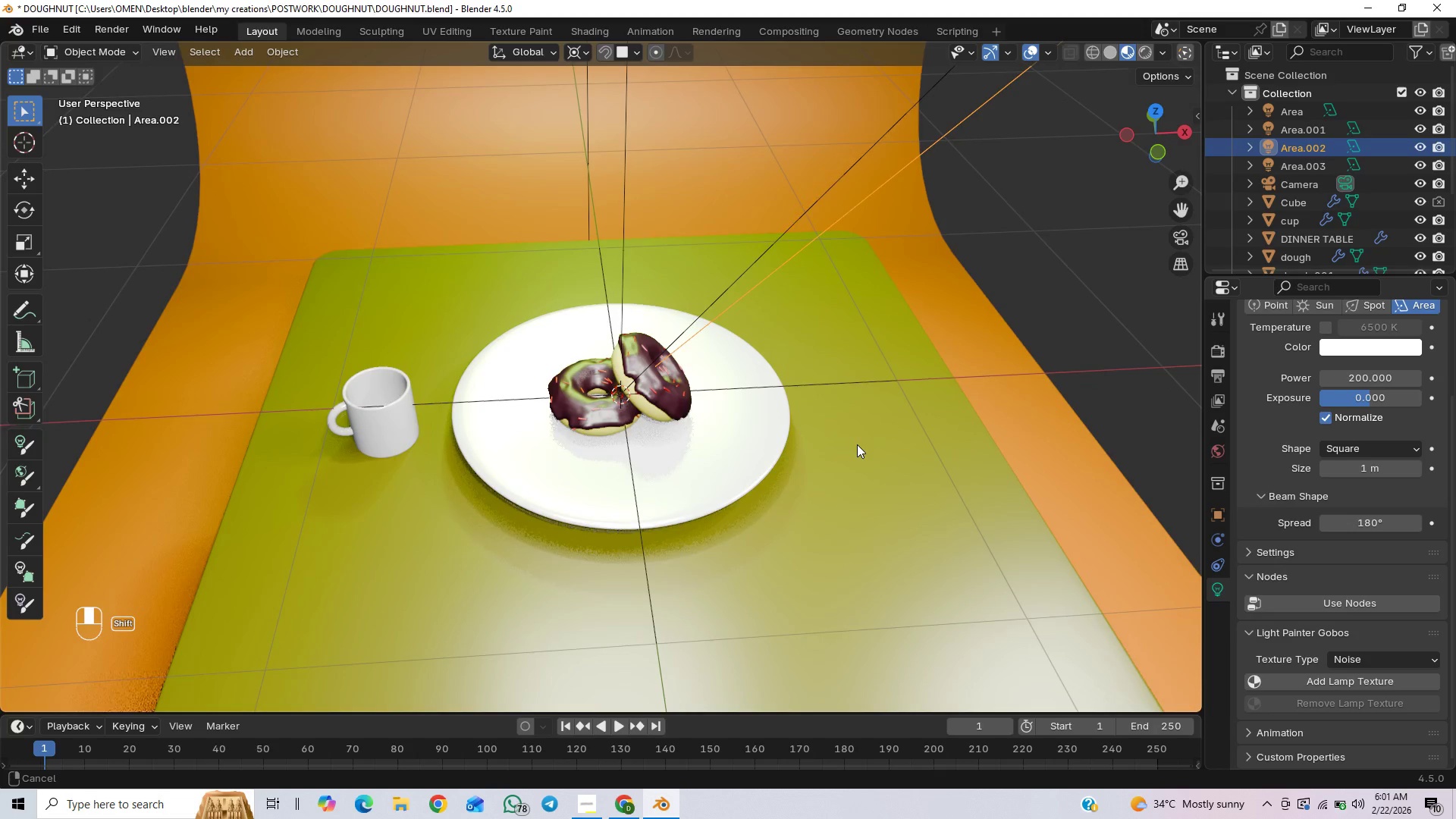 
key(Shift+ShiftLeft)
 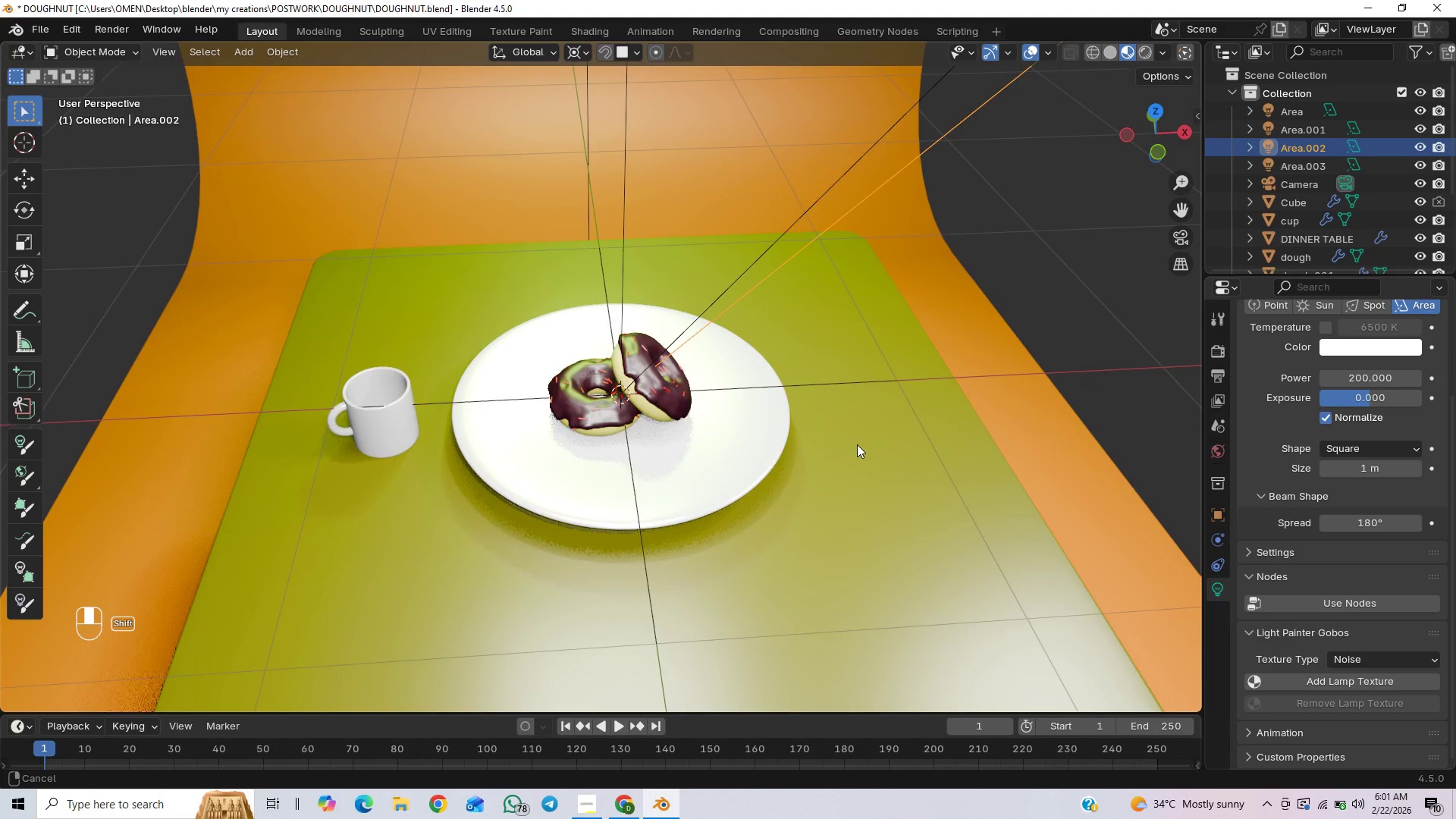 
key(Shift+ShiftLeft)
 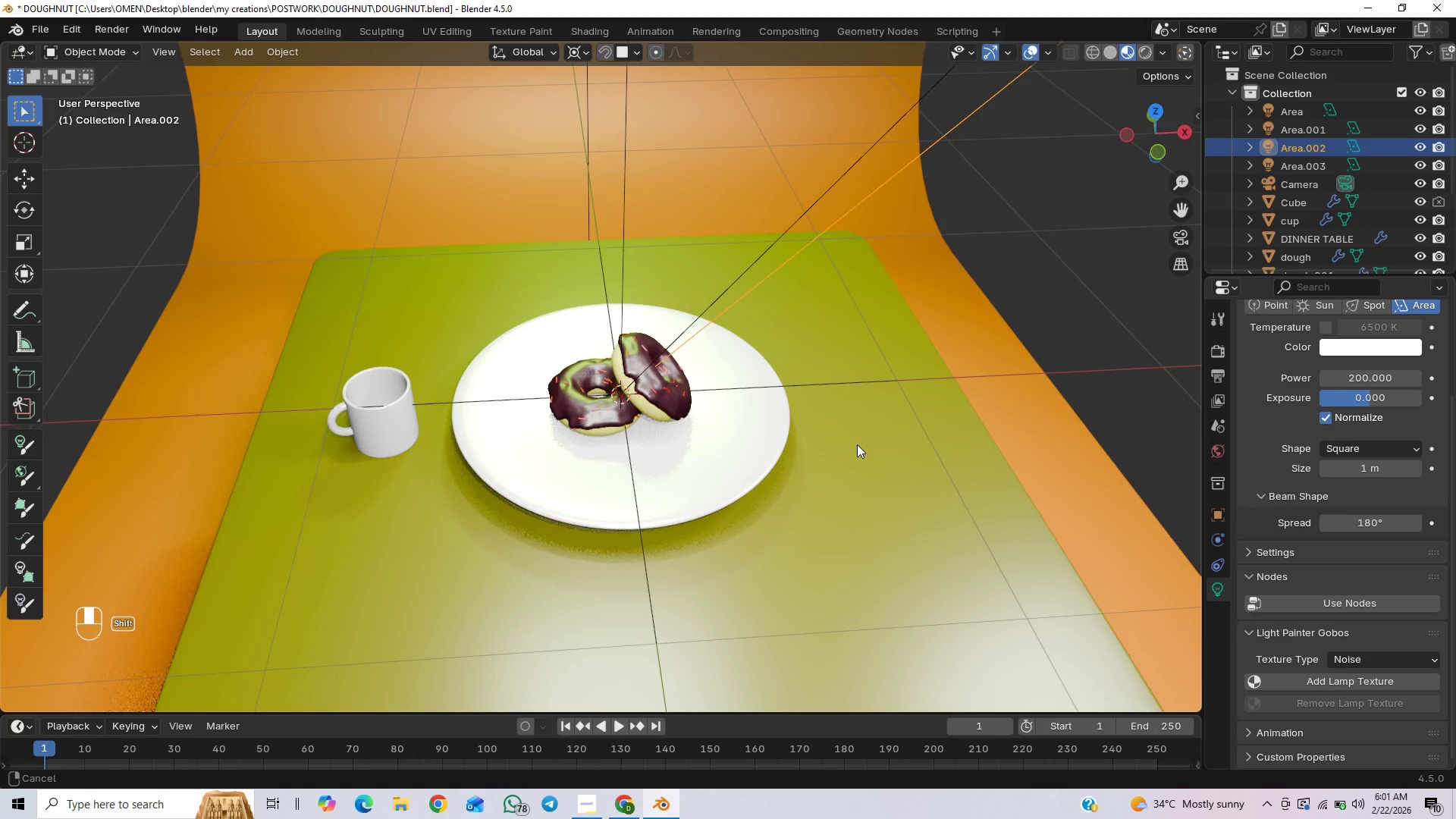 
key(Shift+ShiftLeft)
 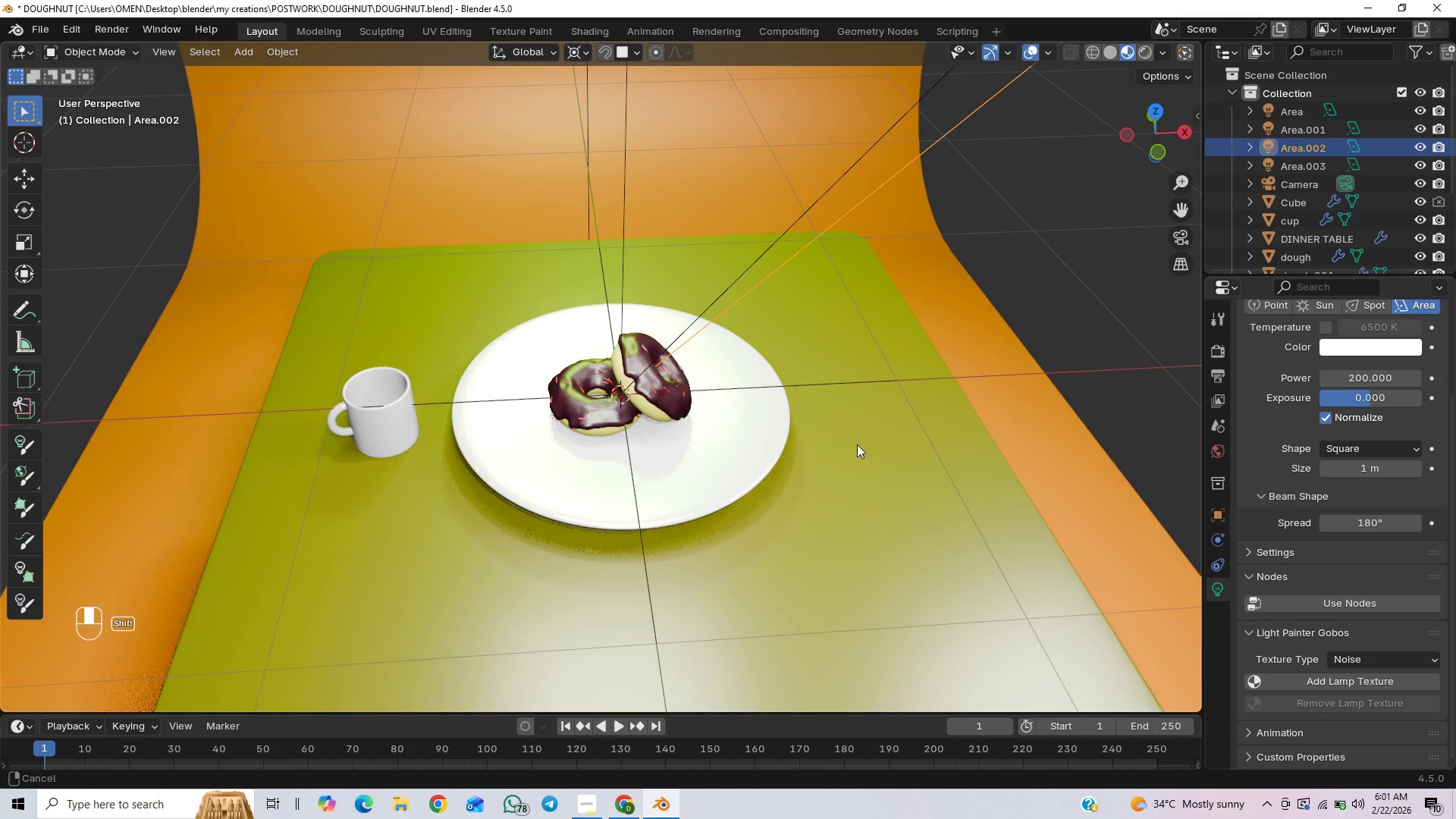 
key(Shift+ShiftLeft)
 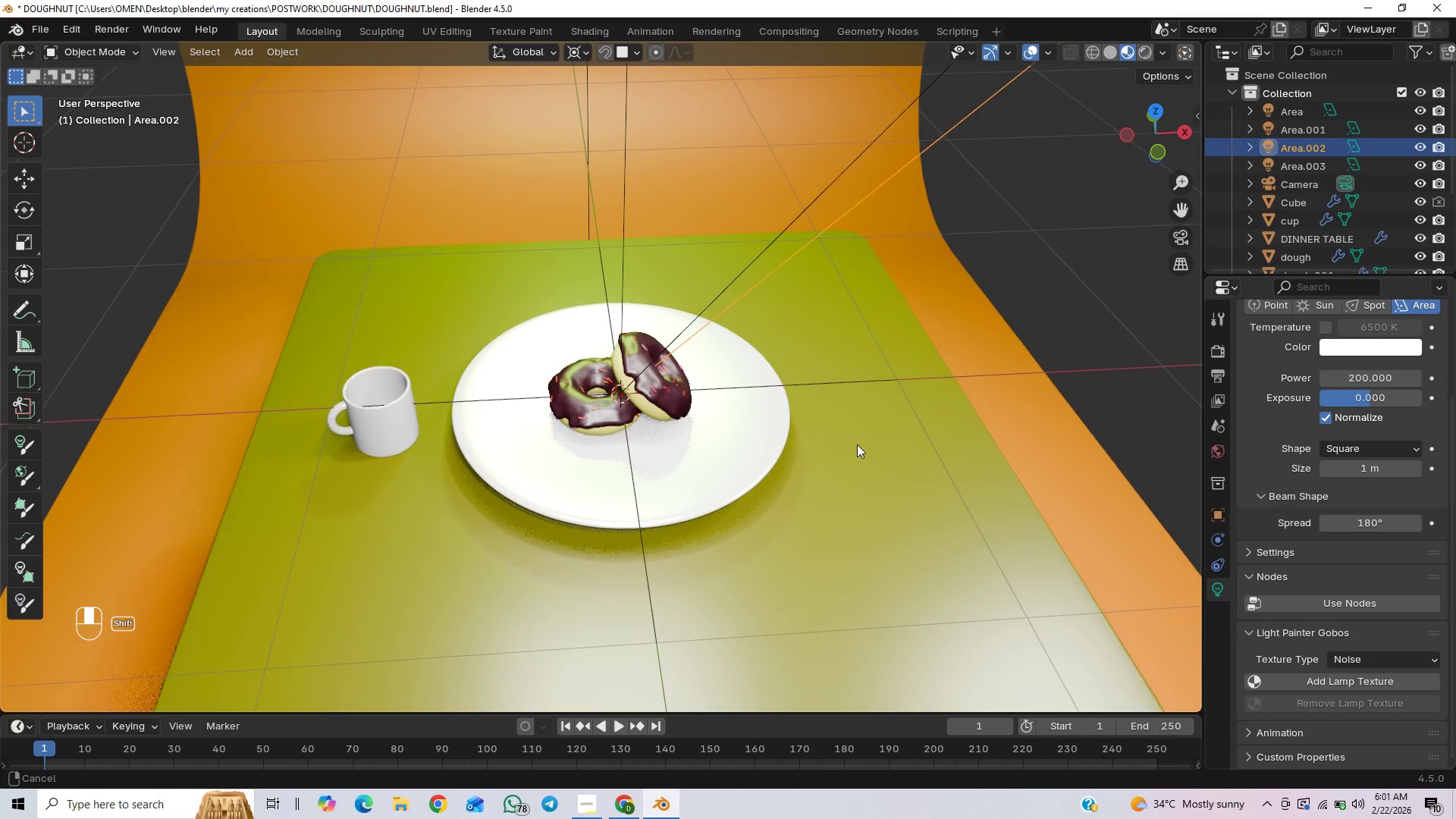 
key(Shift+ShiftLeft)
 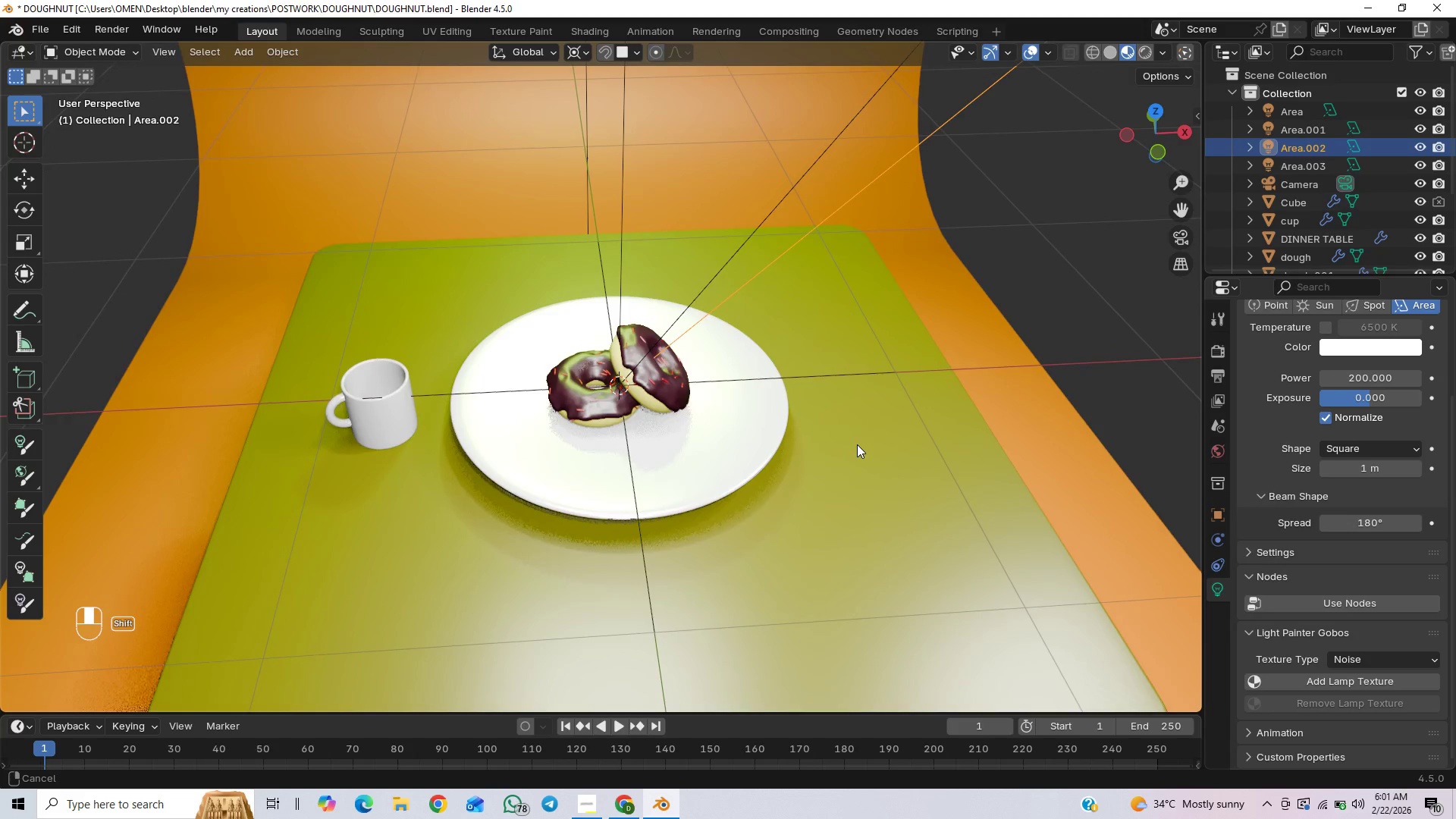 
key(Alt+Control+Insert)
 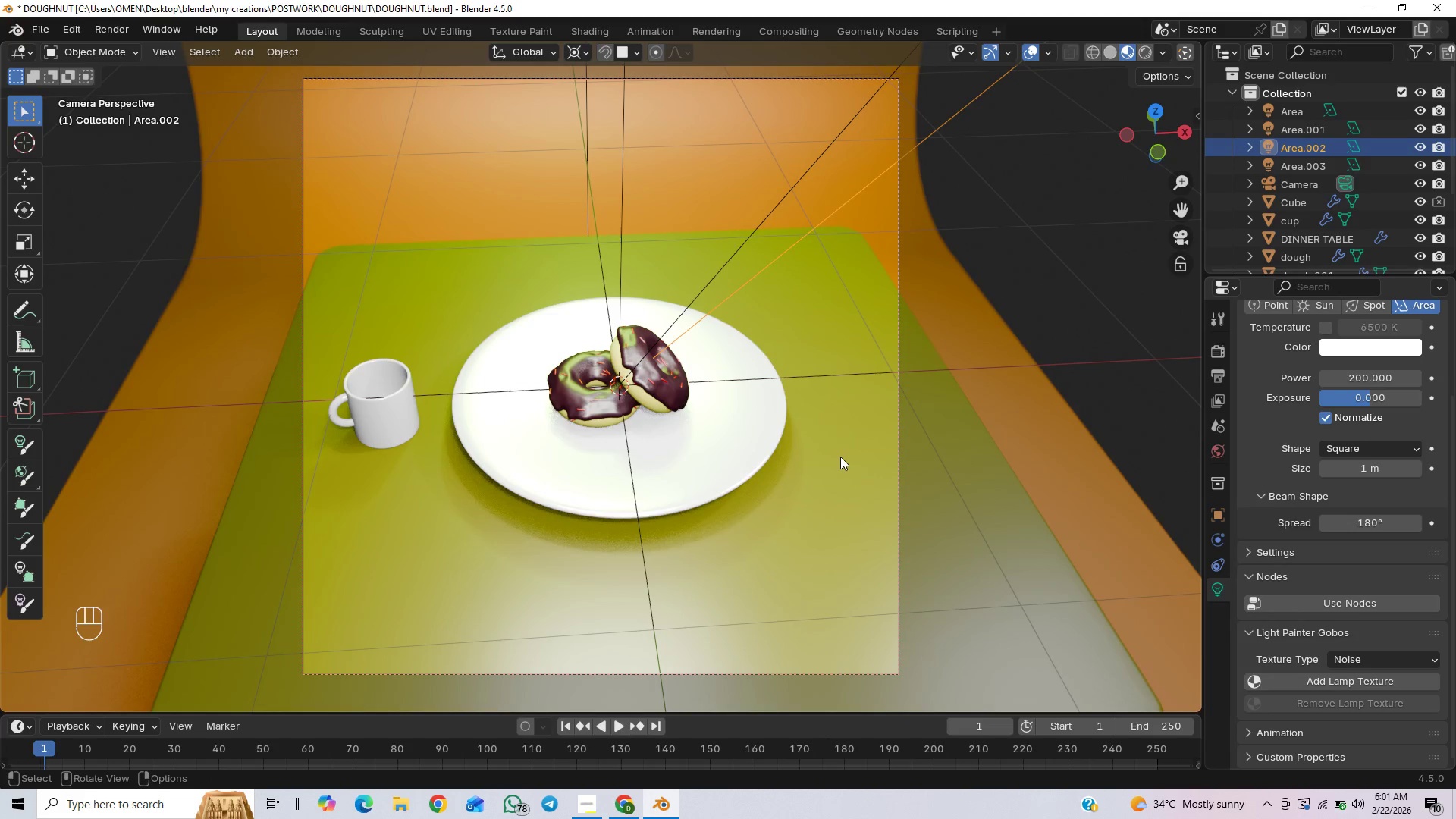 
wait(6.88)
 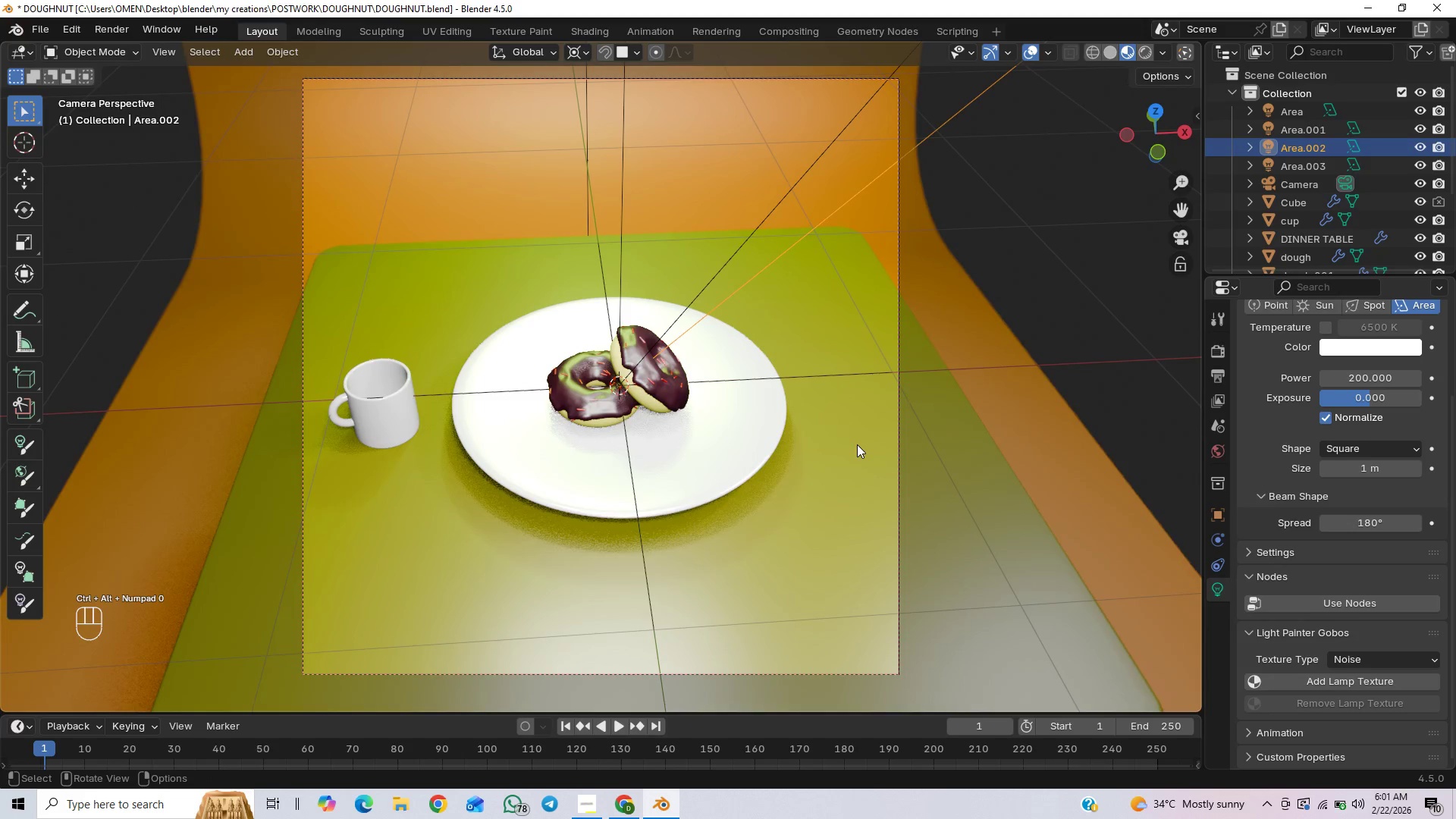 
scroll: coordinate [856, 271], scroll_direction: down, amount: 6.0
 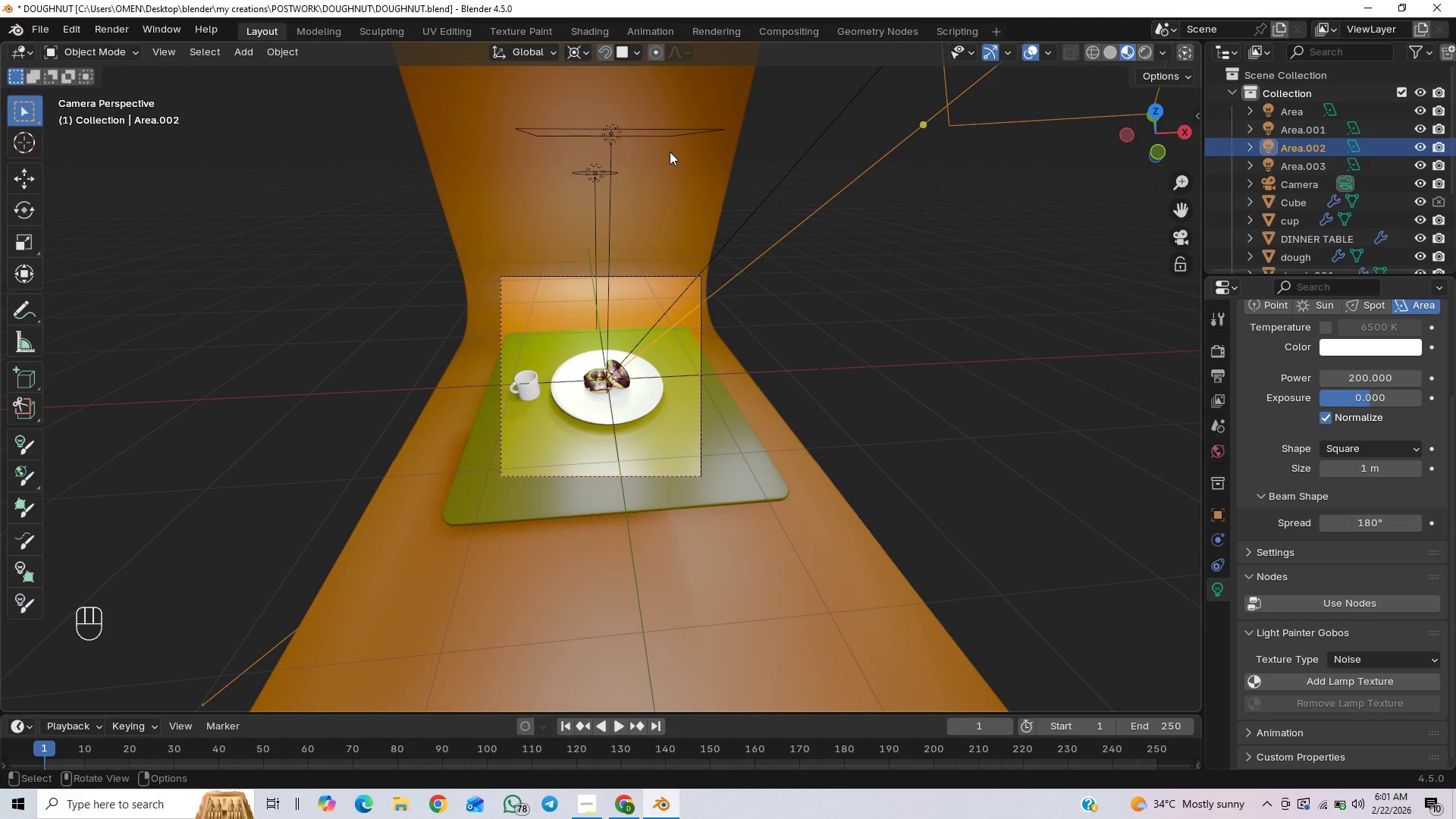 
left_click([652, 128])
 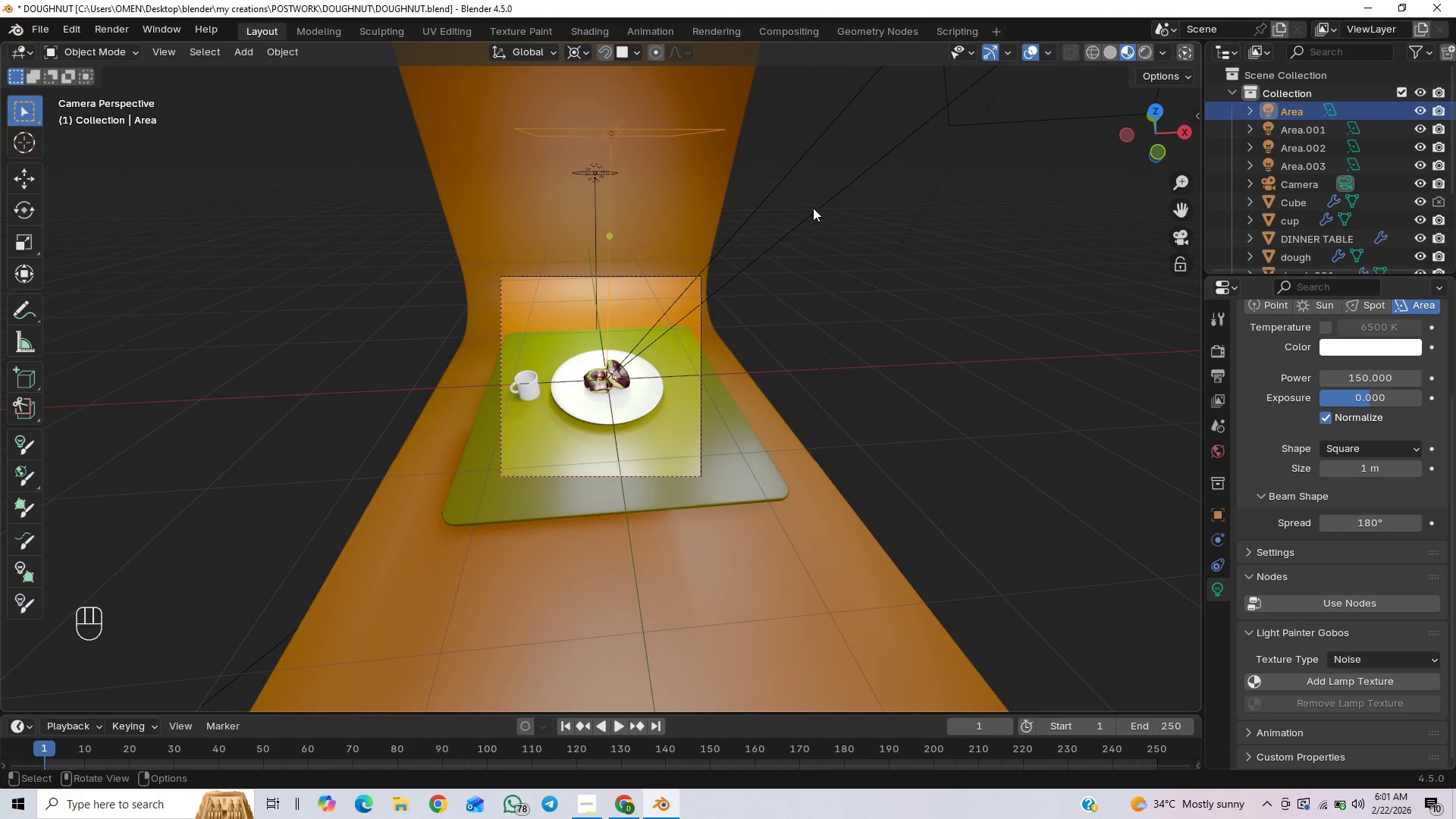 
left_click([817, 212])
 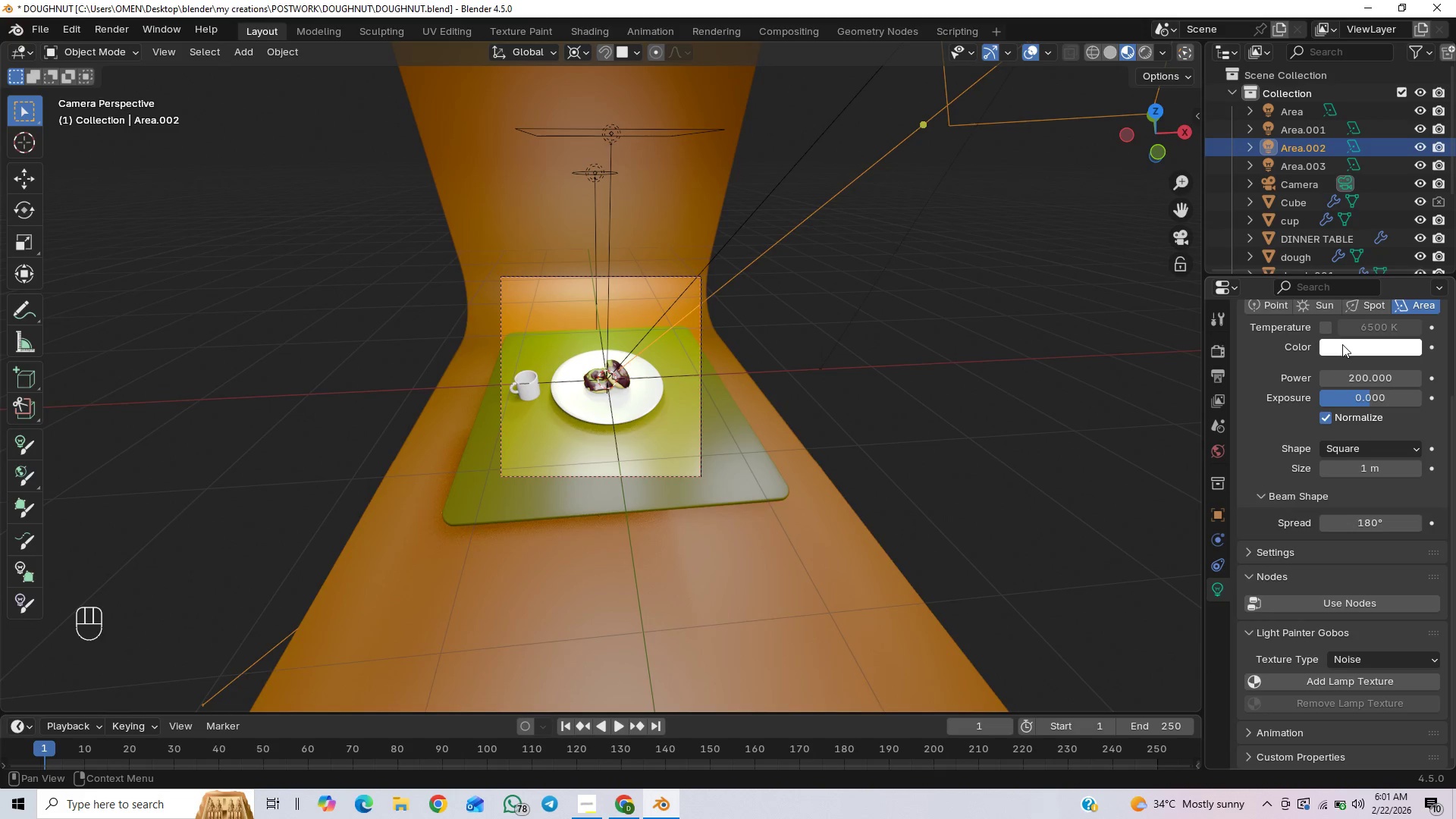 
left_click([1354, 381])
 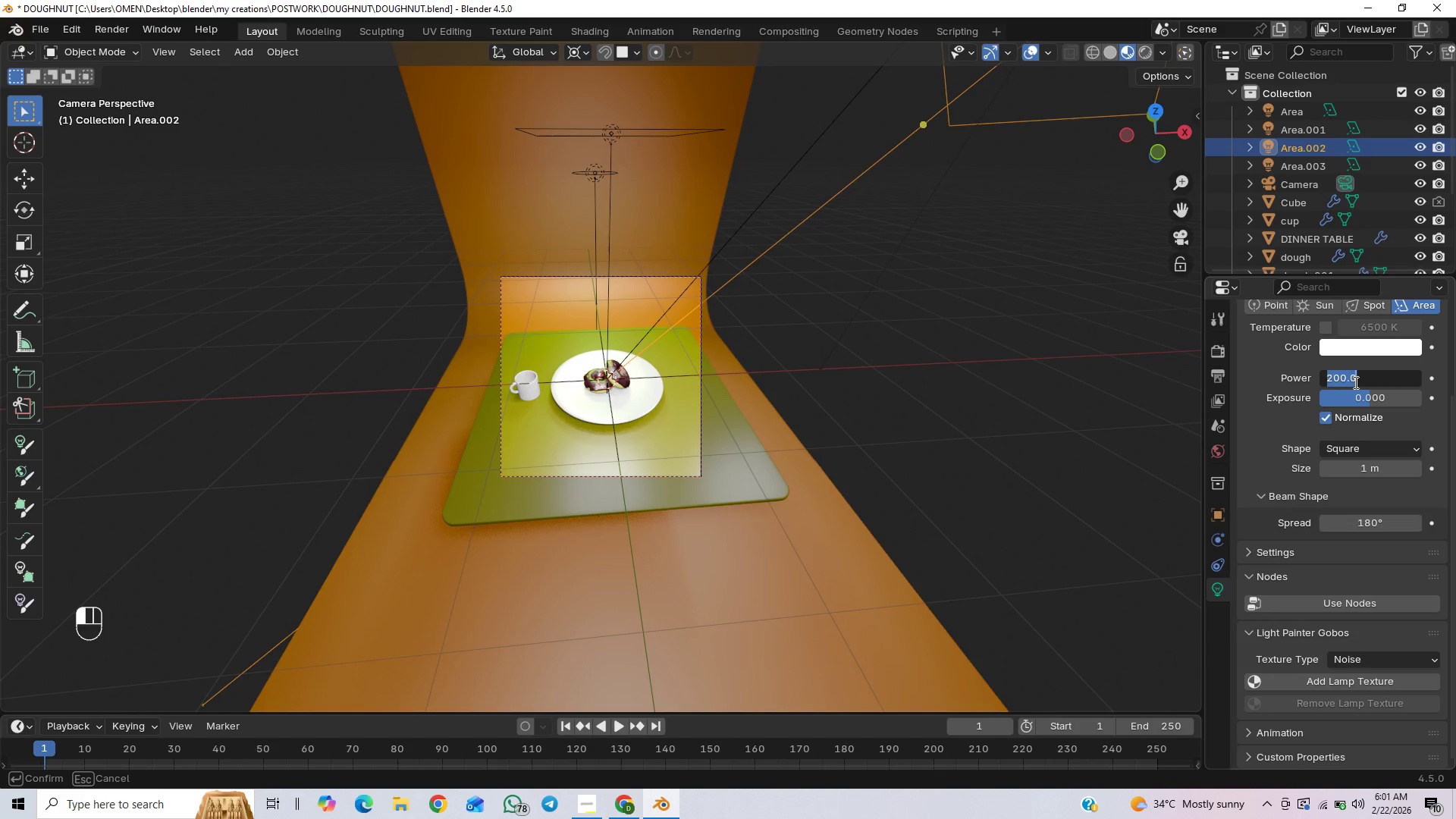 
type(150)
 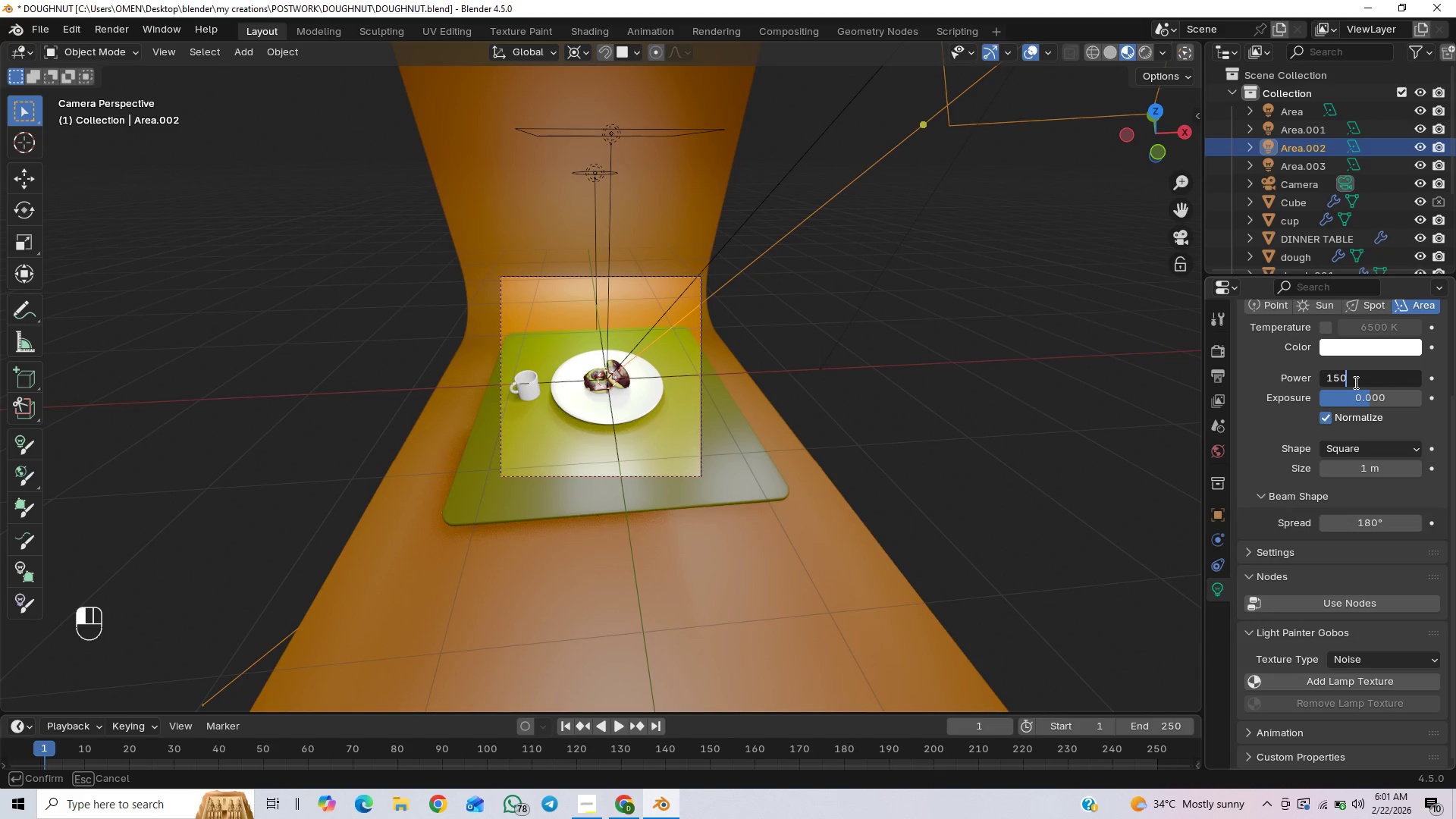 
key(Enter)
 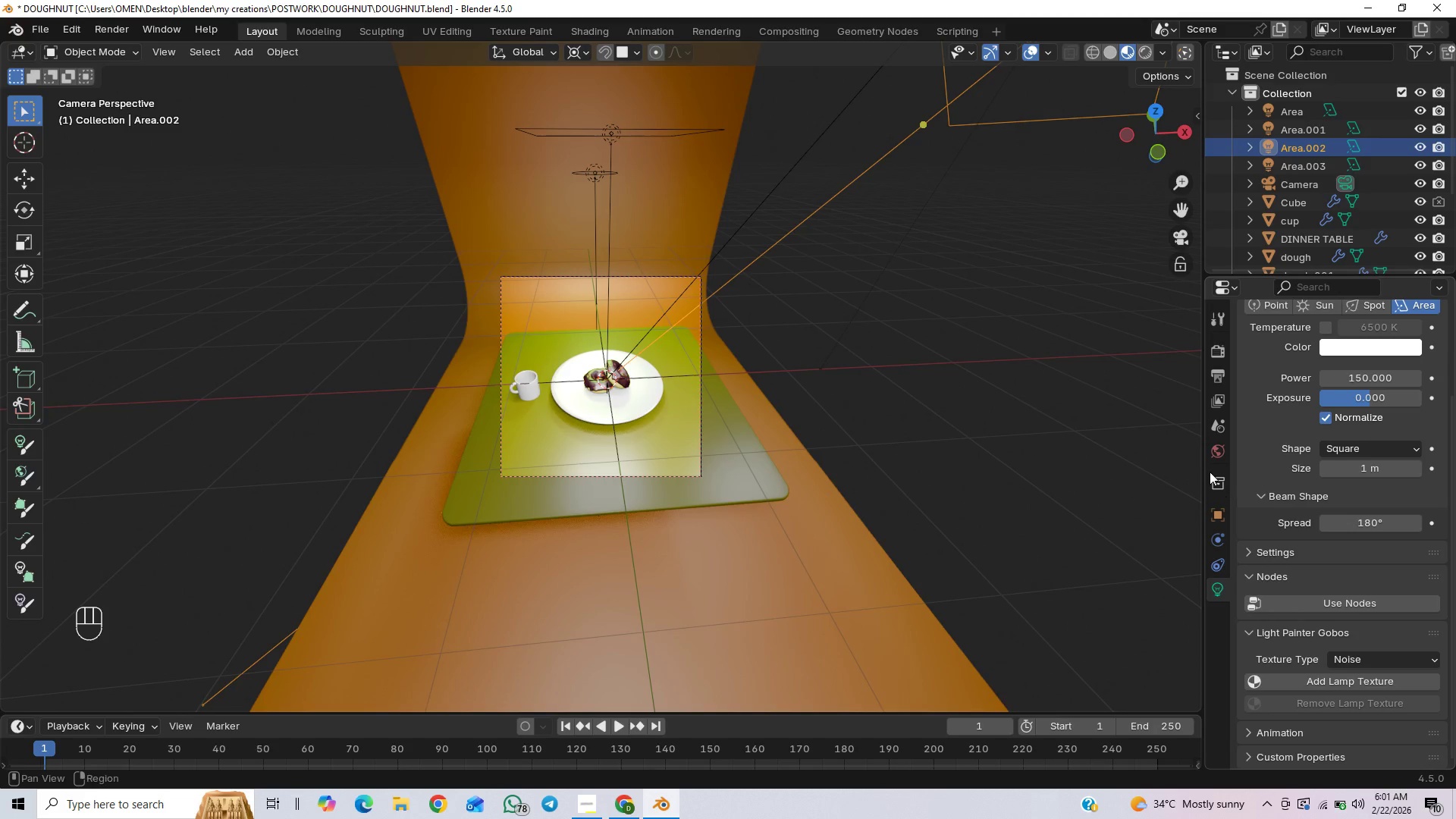 
left_click([1222, 455])
 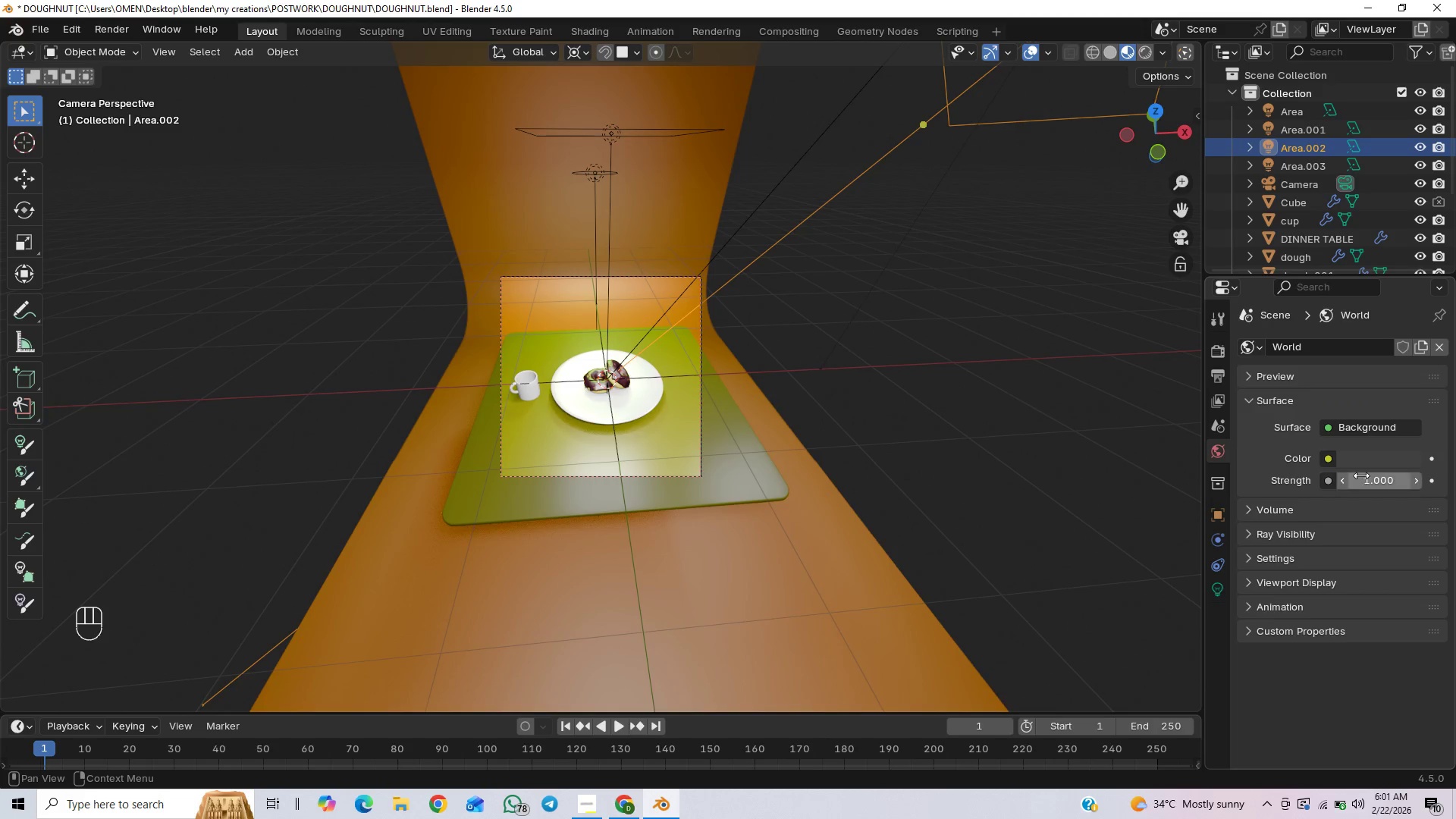 
left_click([1370, 460])
 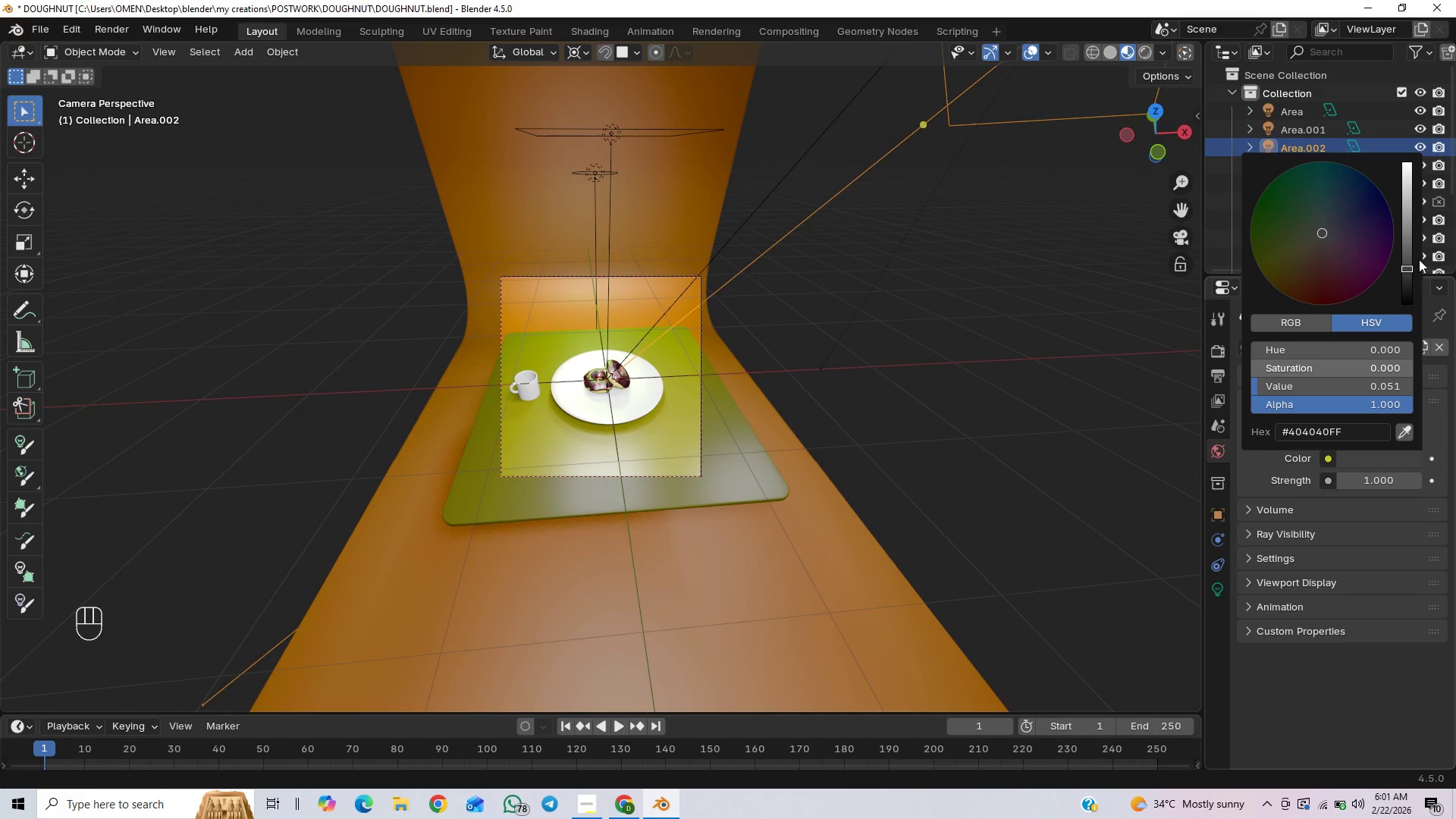 
left_click_drag(start_coordinate=[1407, 268], to_coordinate=[1401, 258])
 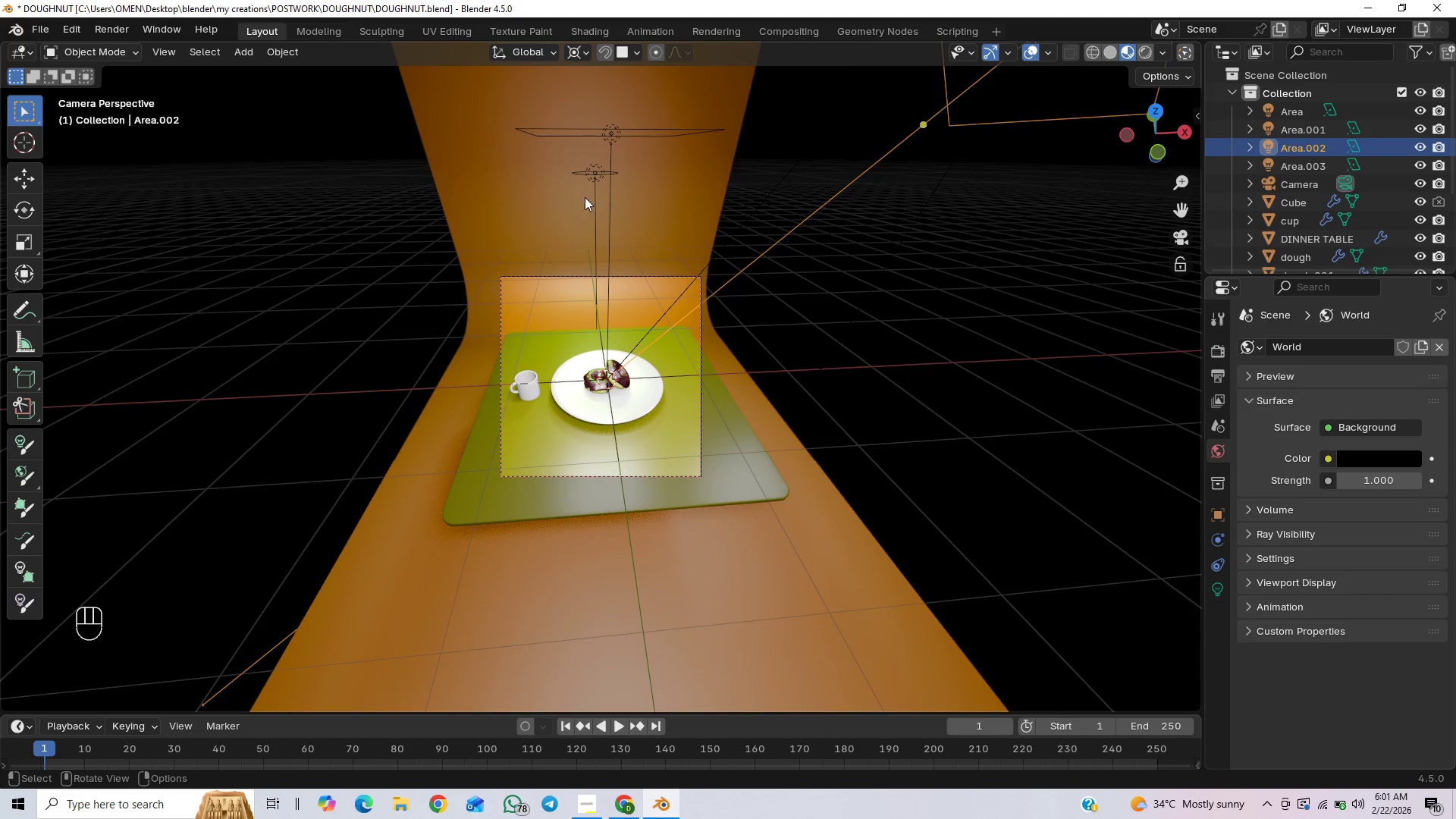 
left_click([590, 140])
 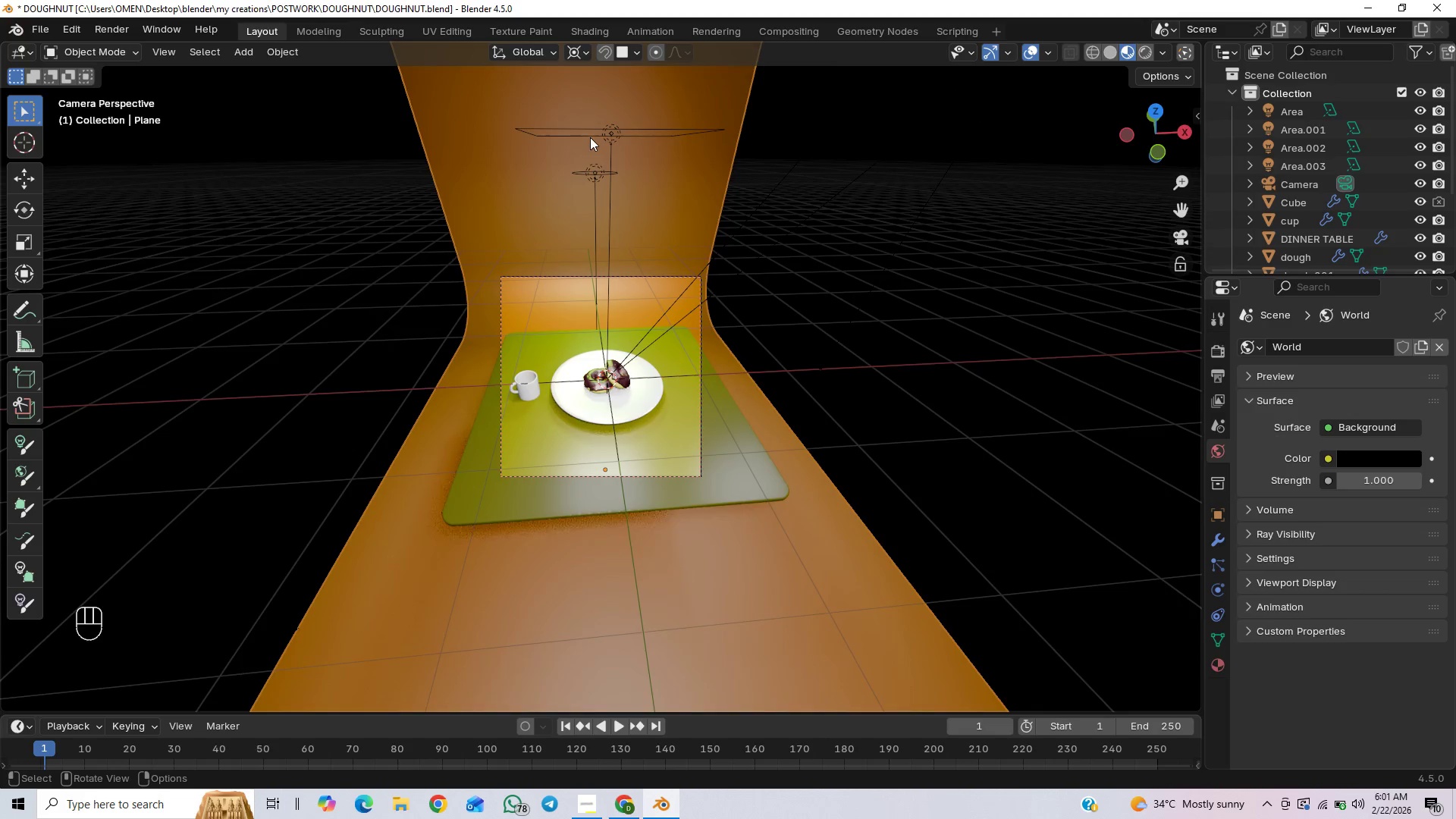 
left_click([590, 131])
 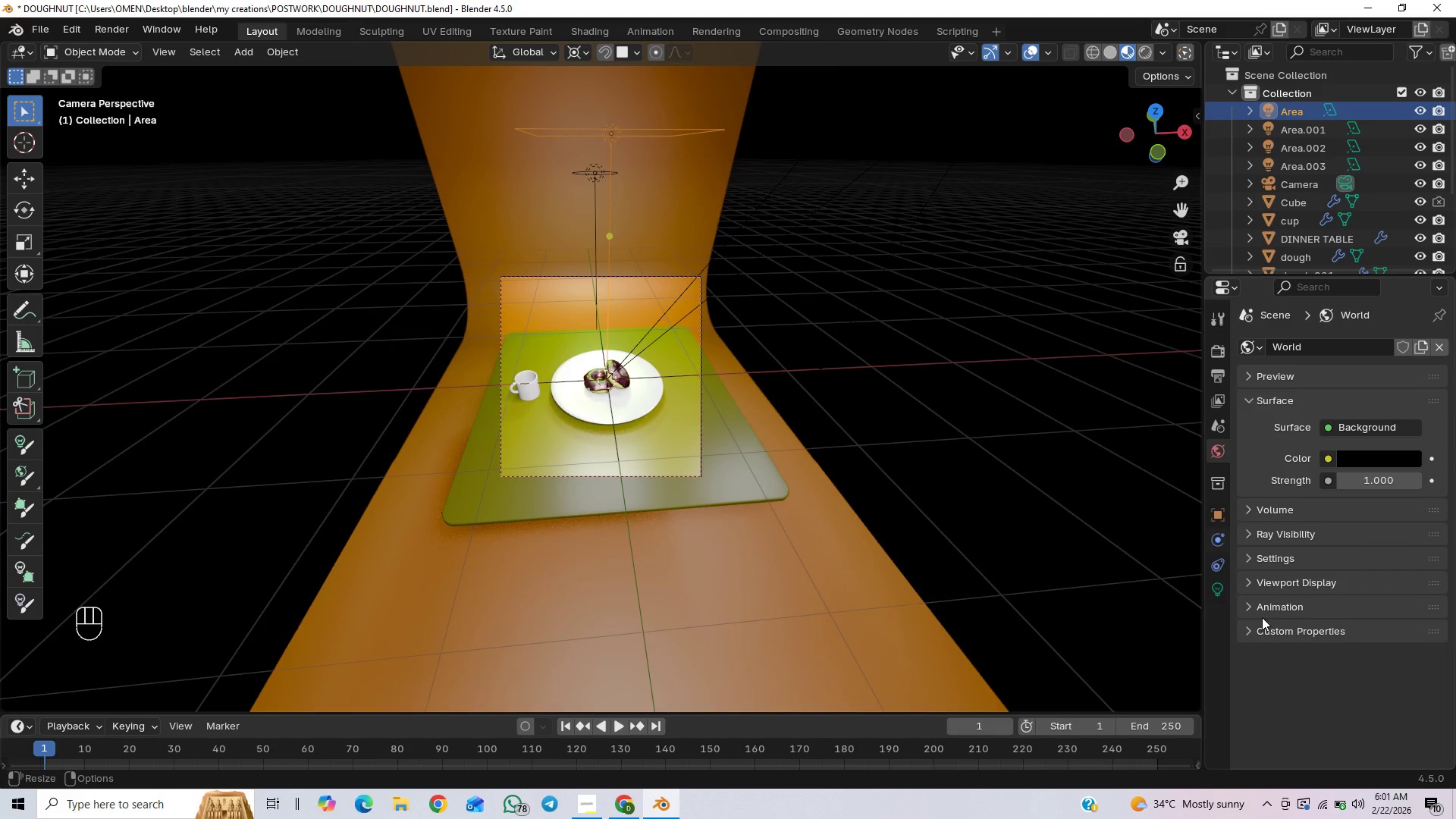 
left_click([1212, 592])
 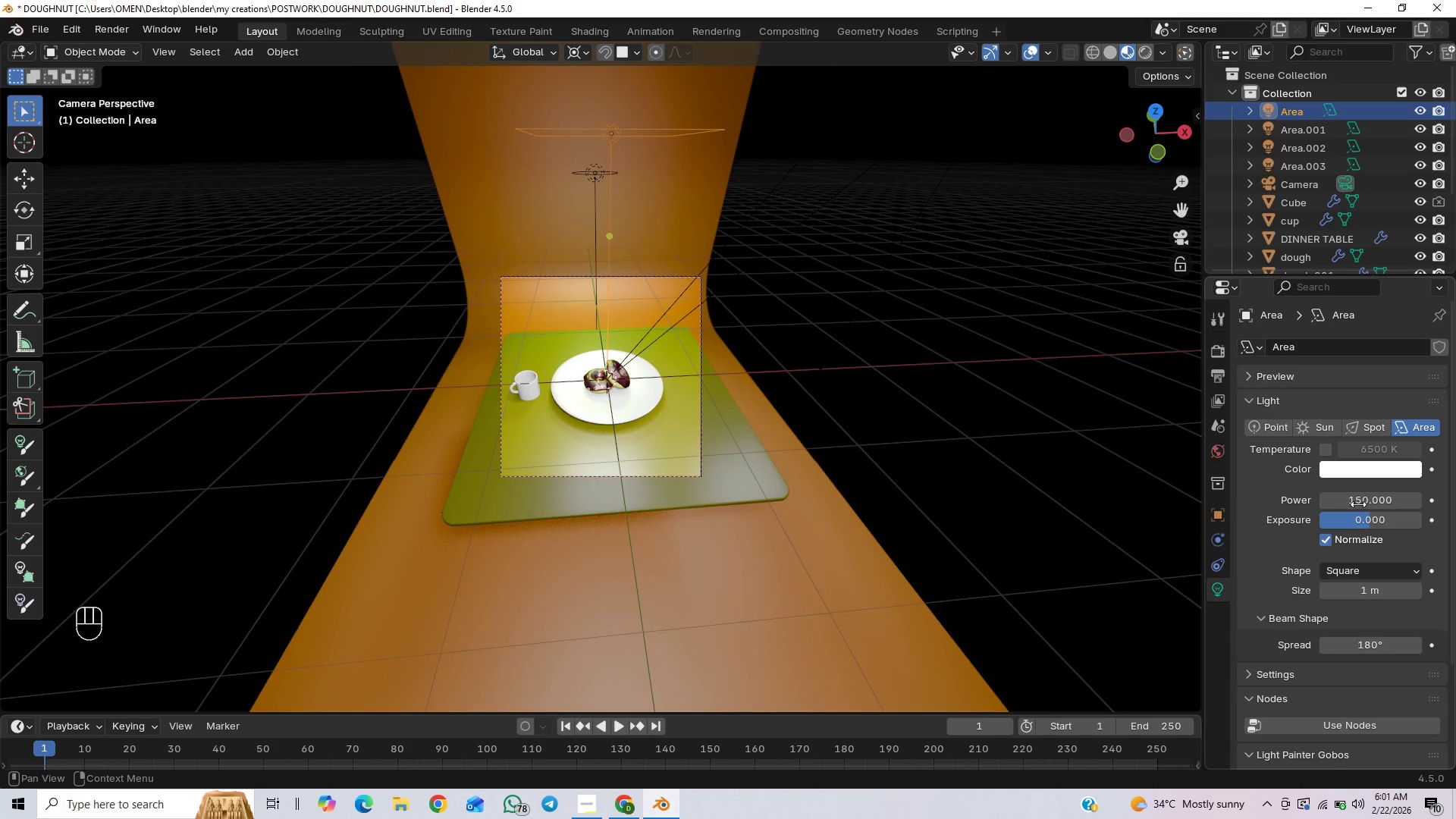 
left_click([1361, 500])
 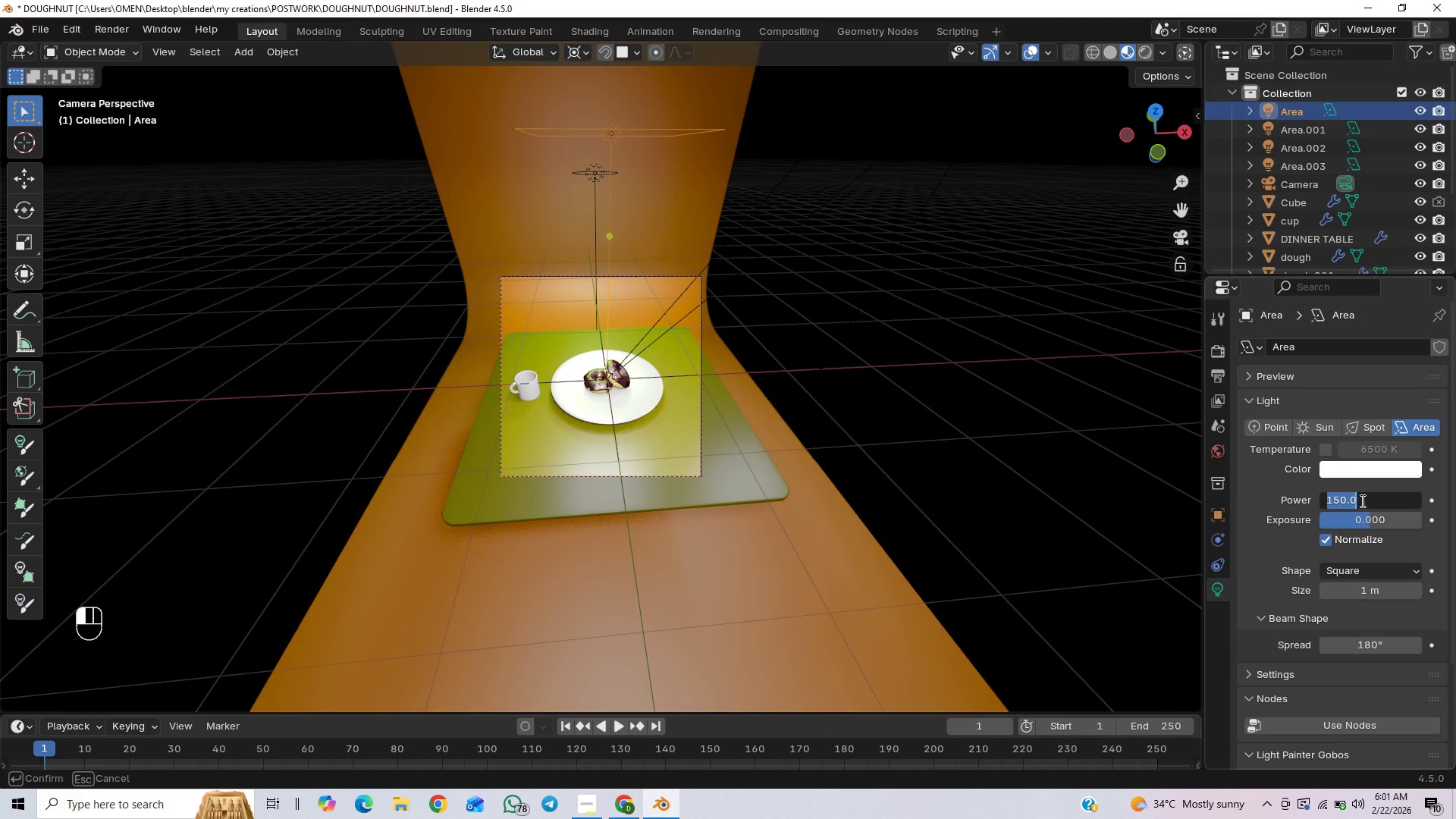 
type(100)
 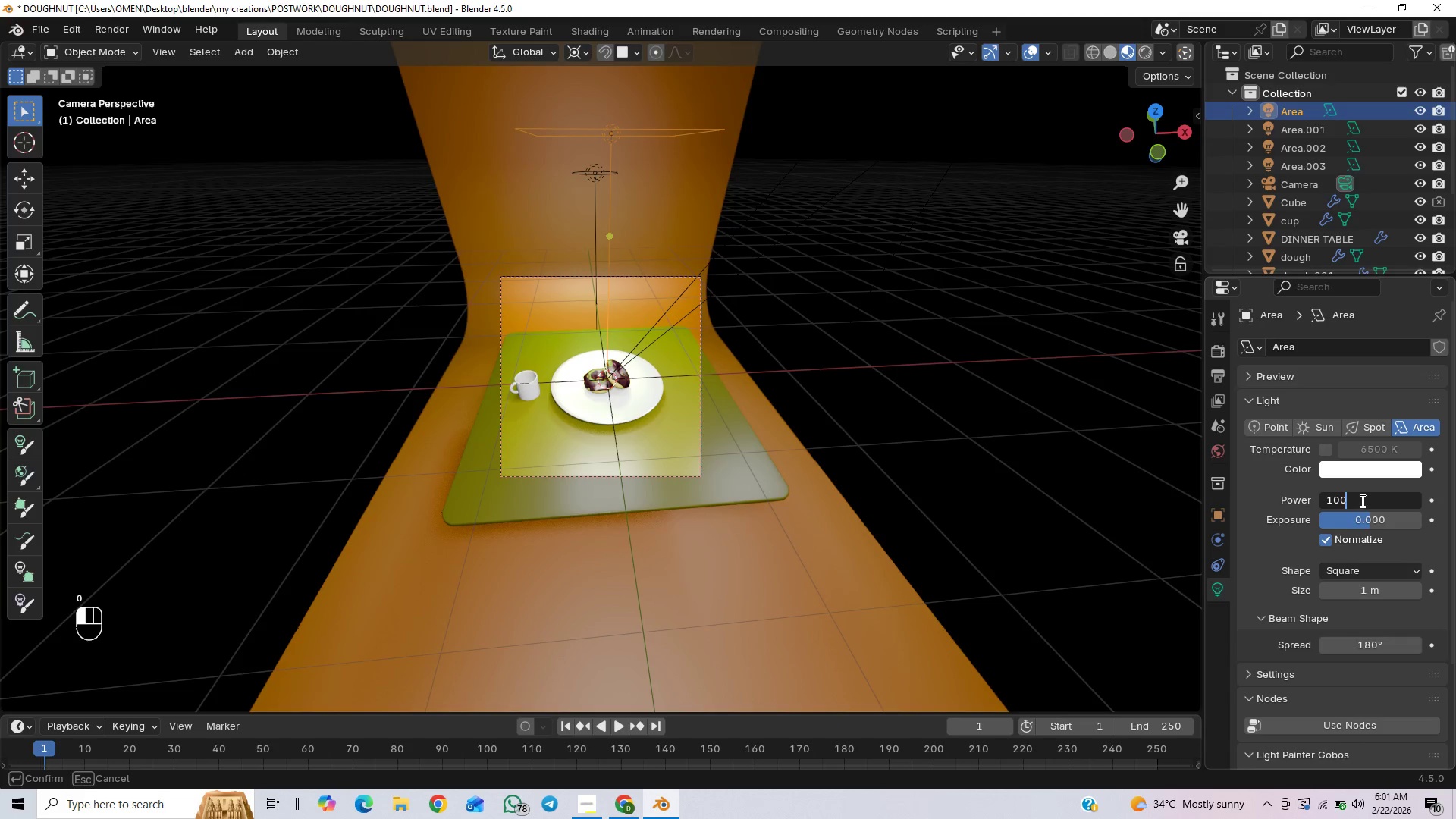 
key(Enter)
 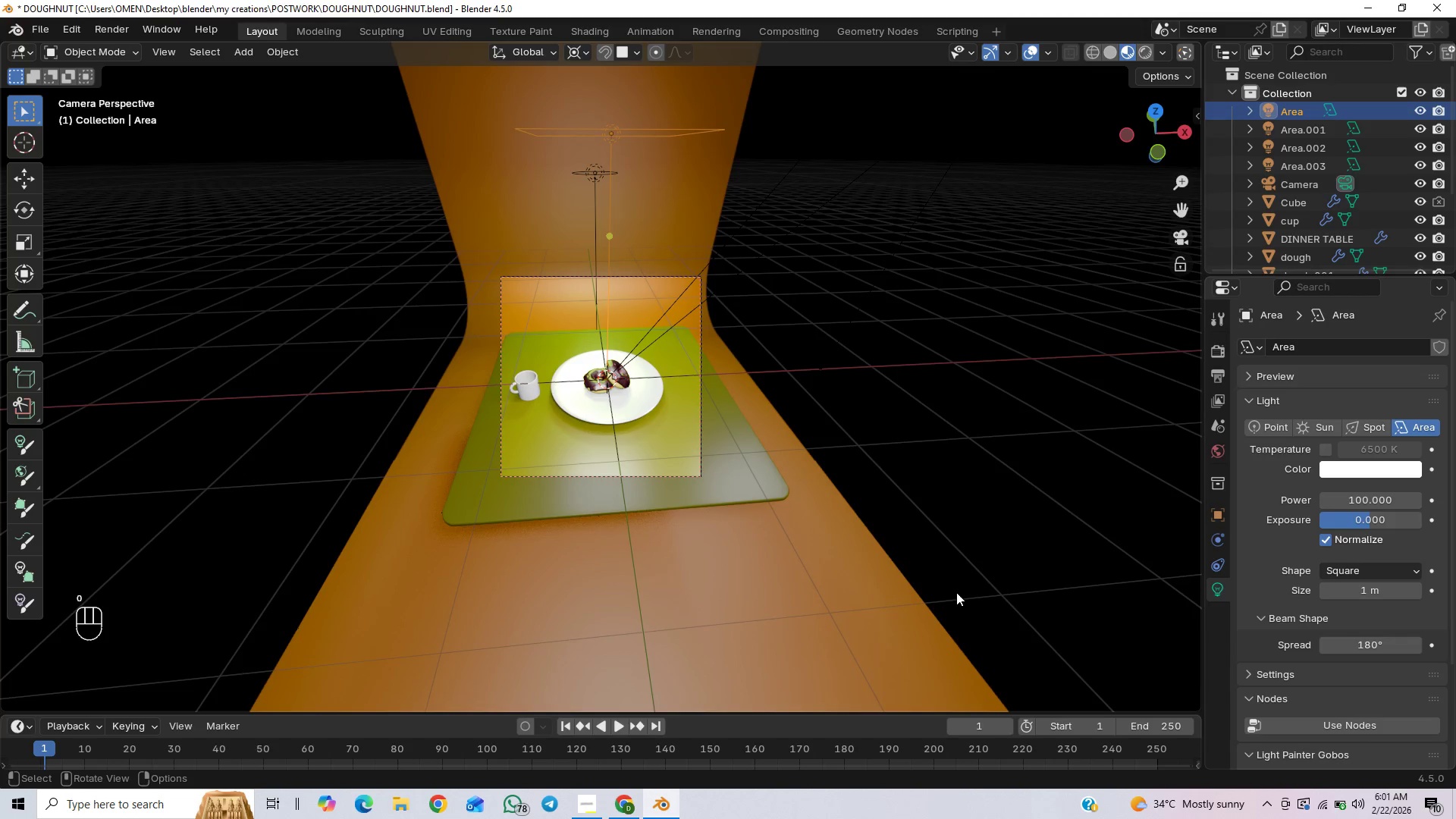 
scroll: coordinate [843, 553], scroll_direction: up, amount: 5.0
 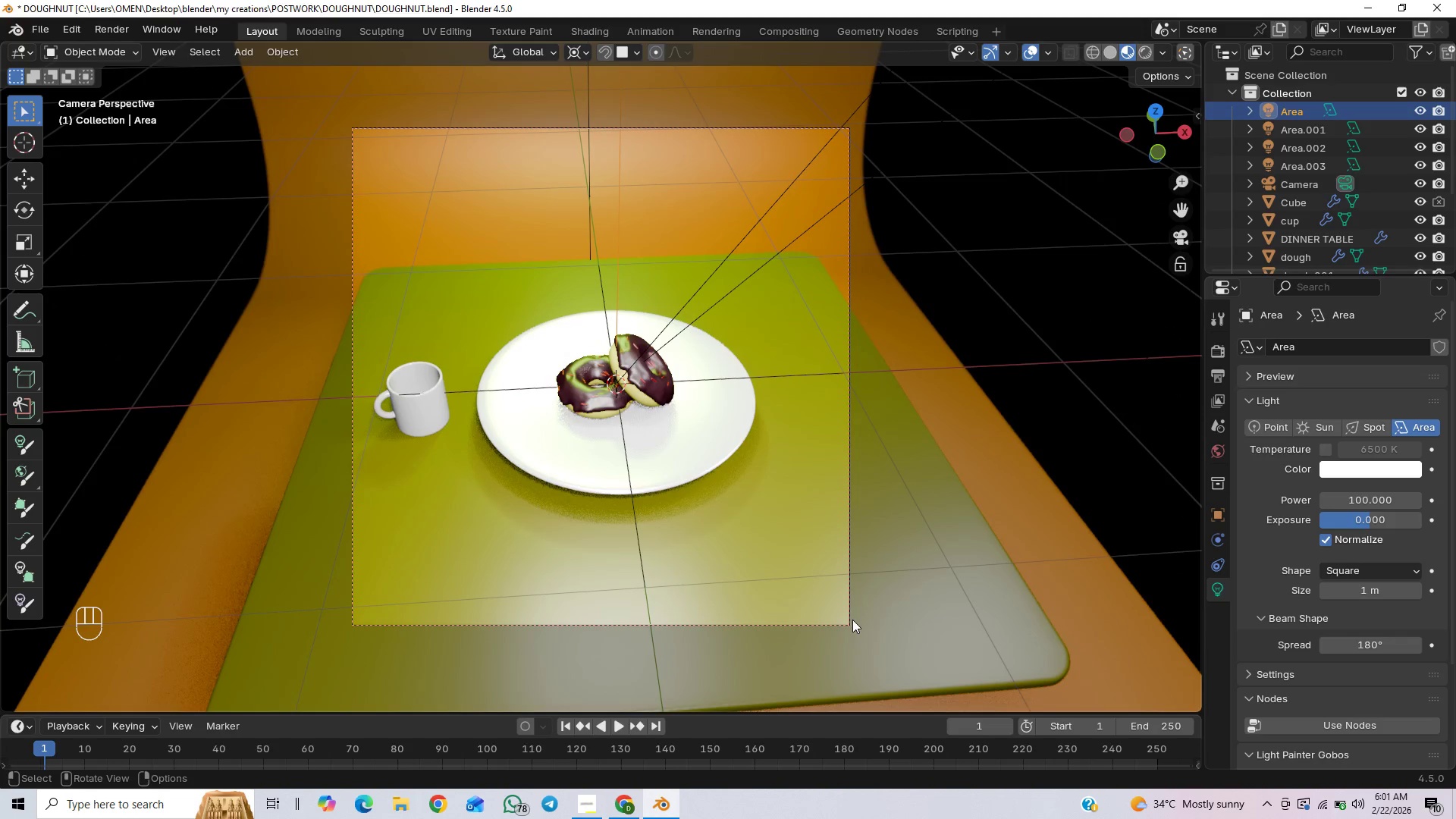 
left_click([848, 621])
 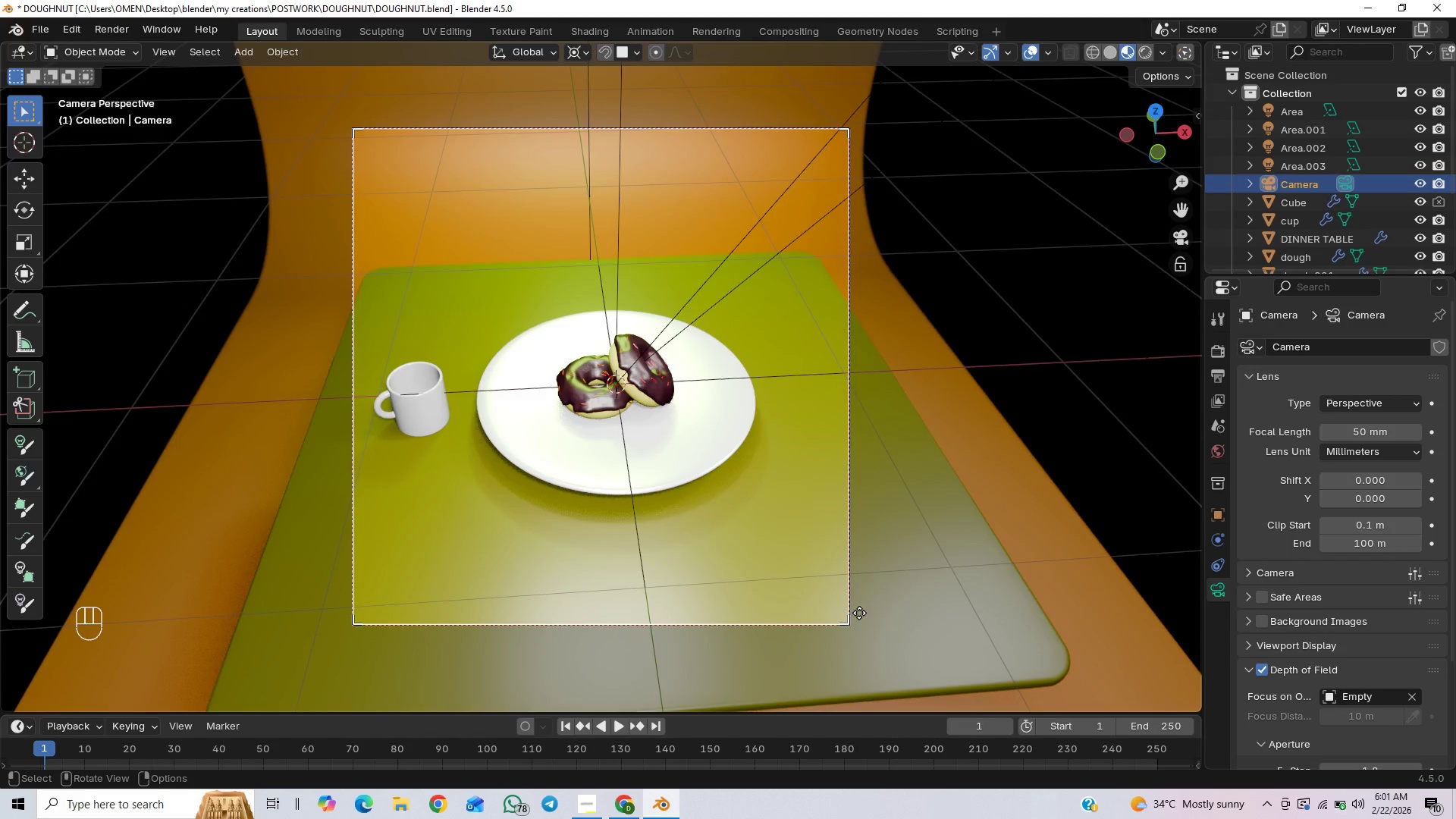 
wait(8.34)
 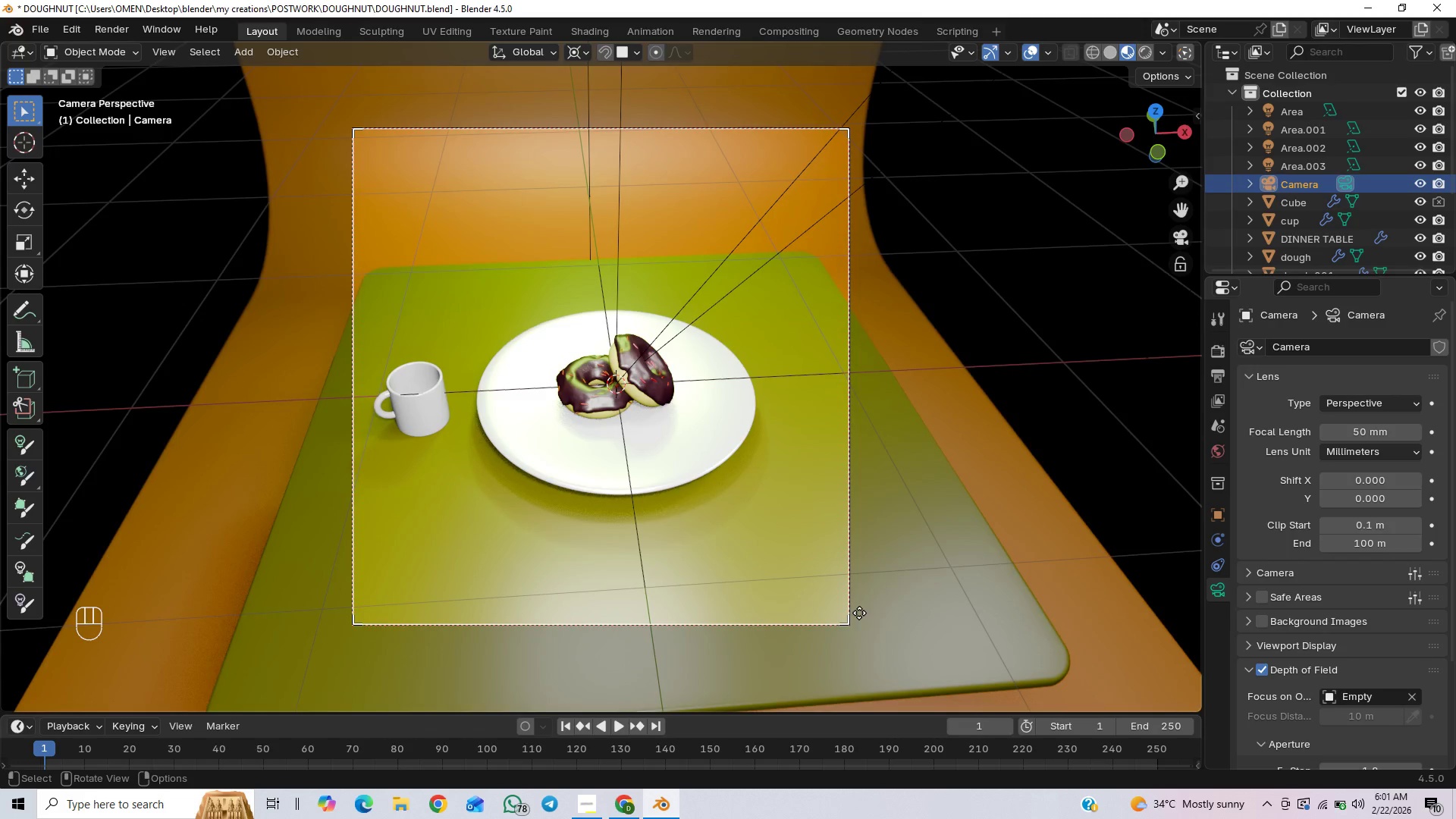 
scroll: coordinate [867, 580], scroll_direction: up, amount: 1.0
 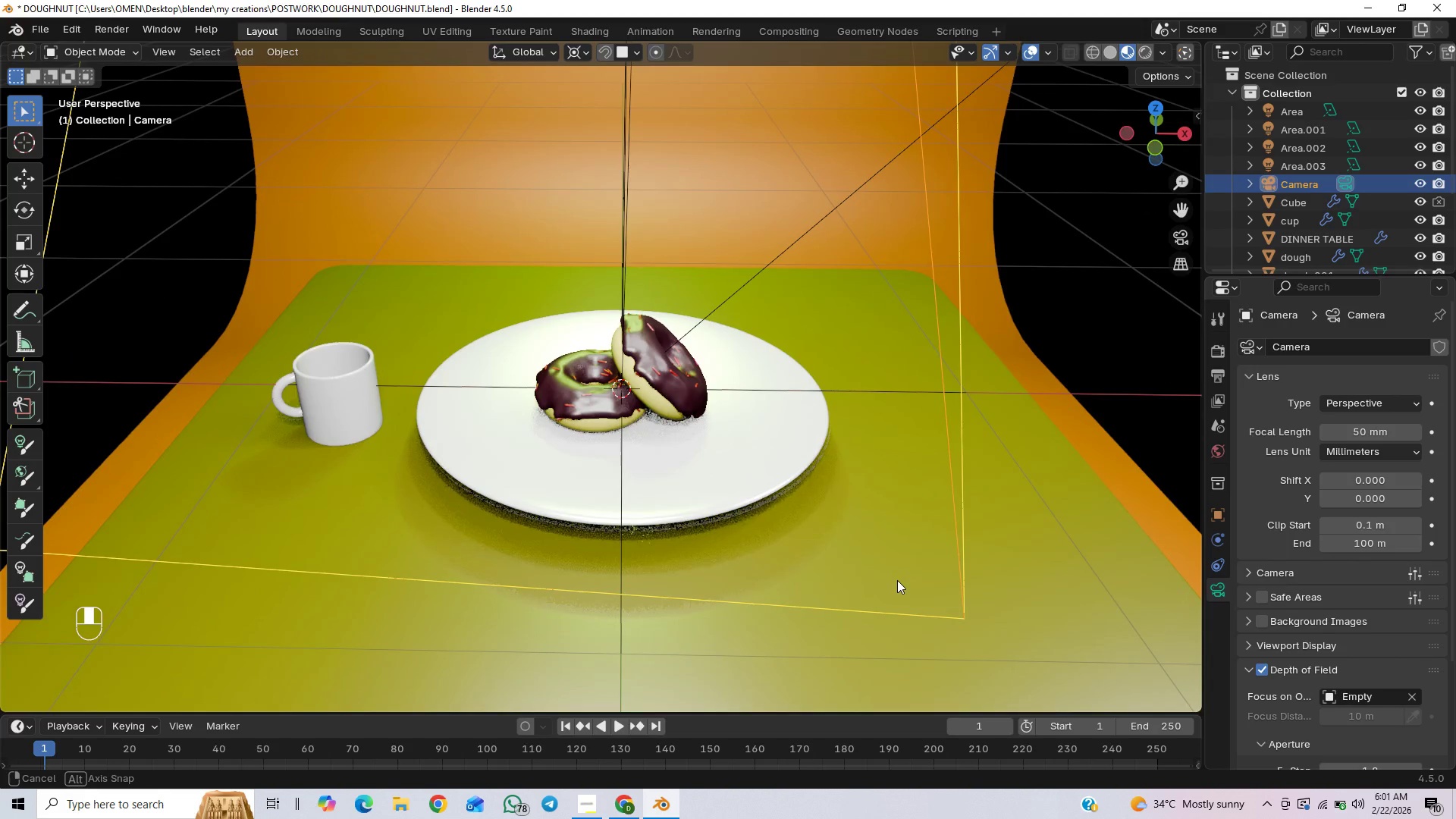 
key(Alt+Control+Insert)
 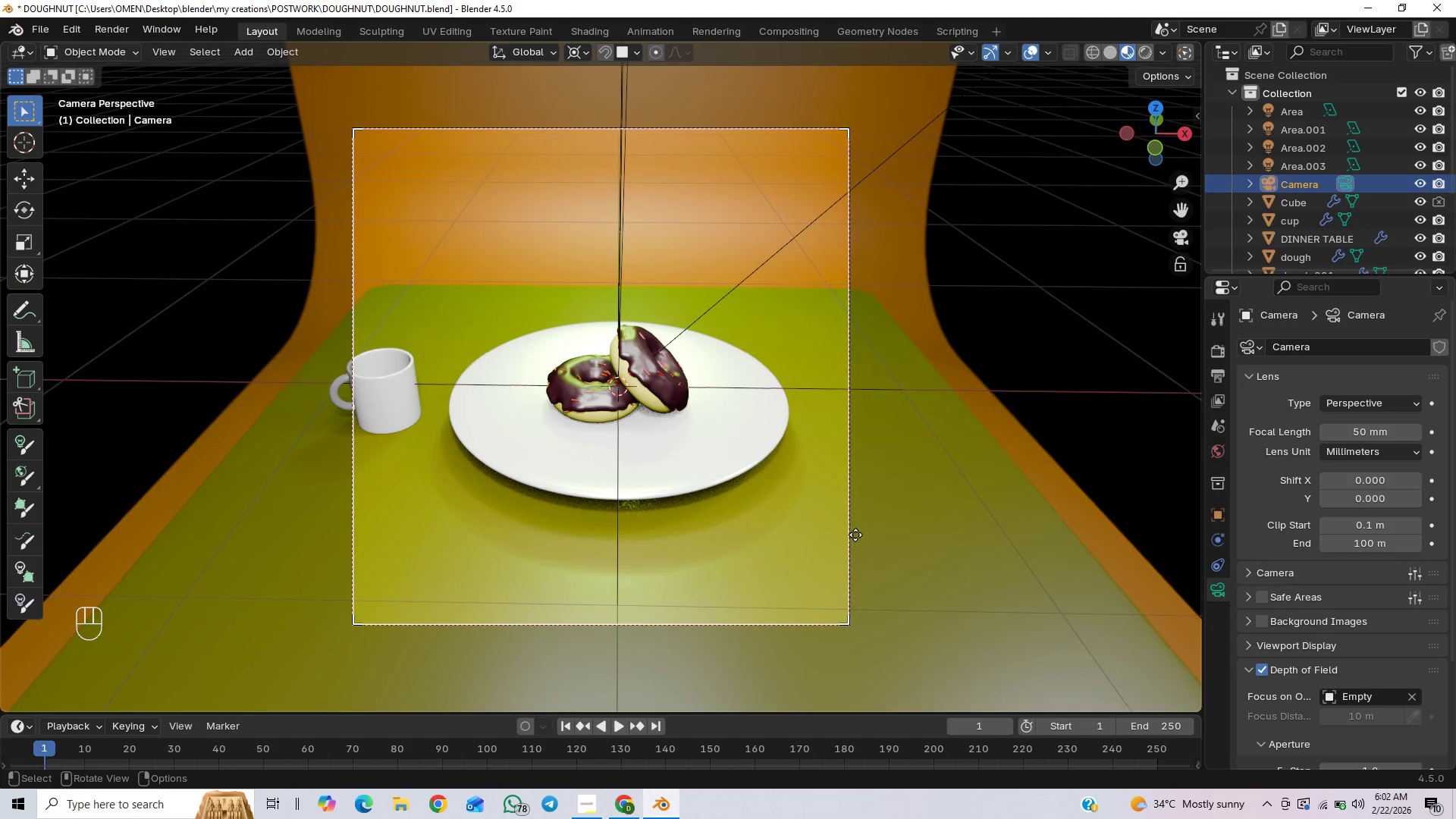 
wait(5.66)
 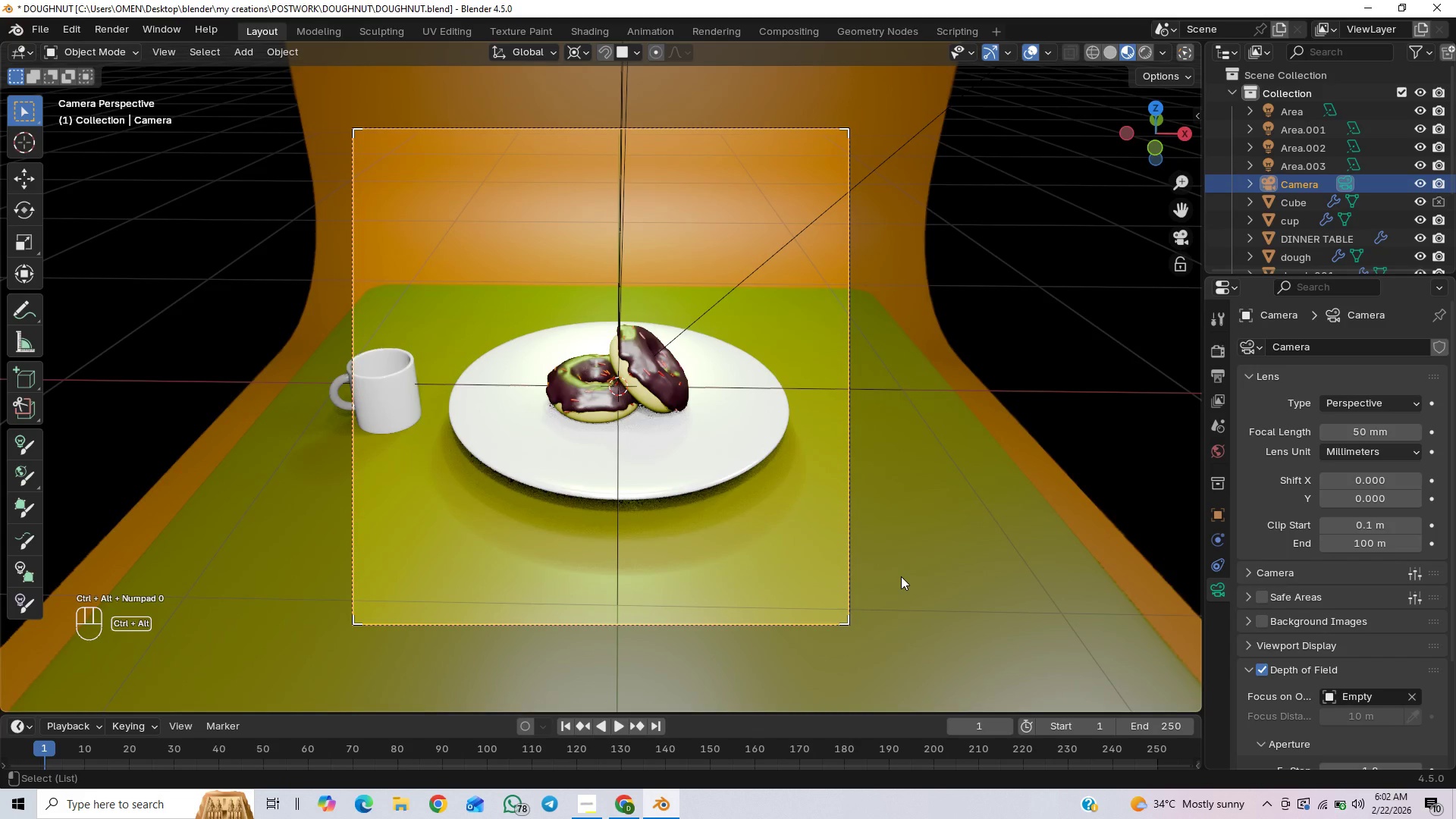 
left_click([854, 488])
 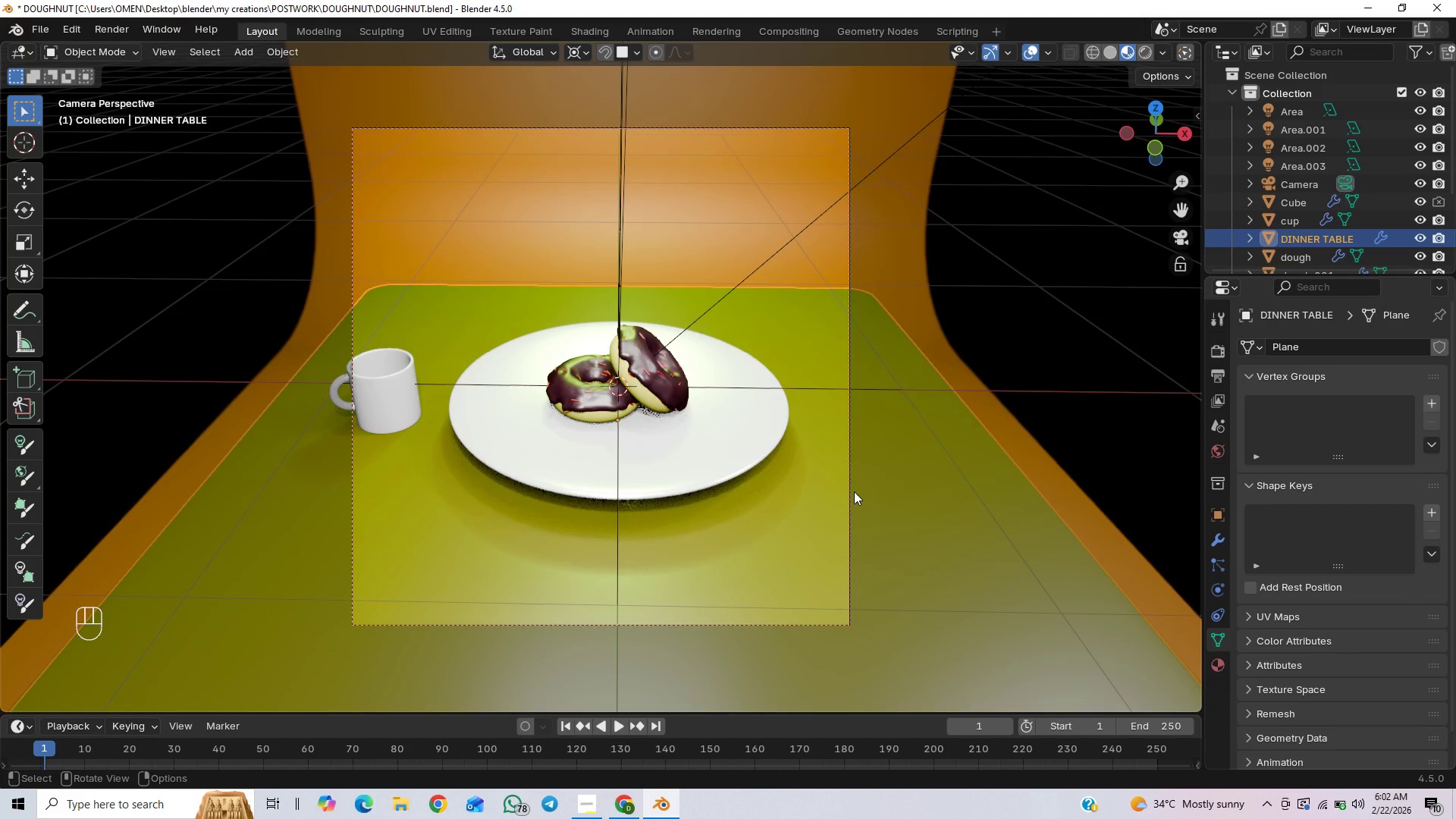 
left_click([846, 501])
 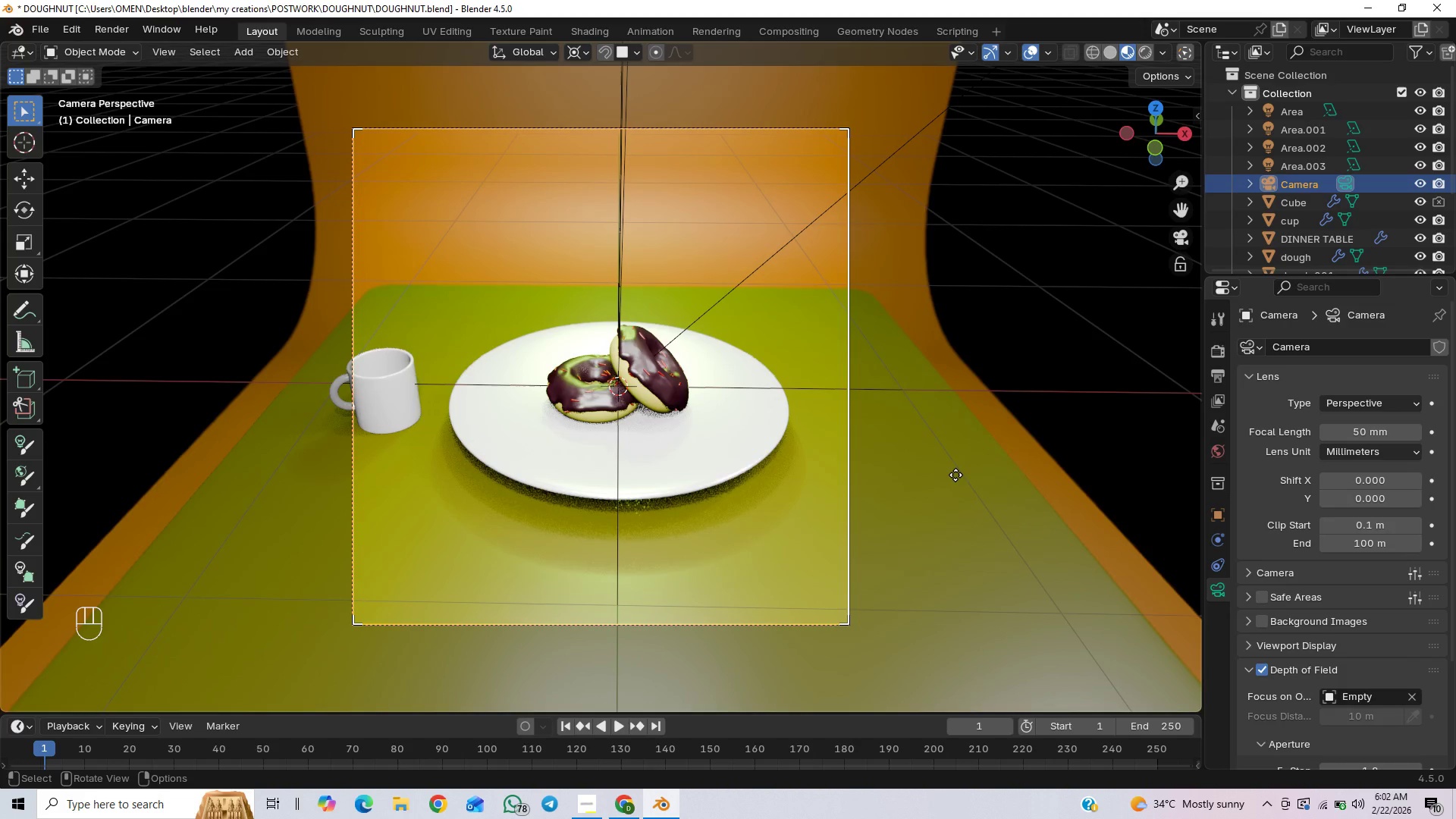 
type(GX)
 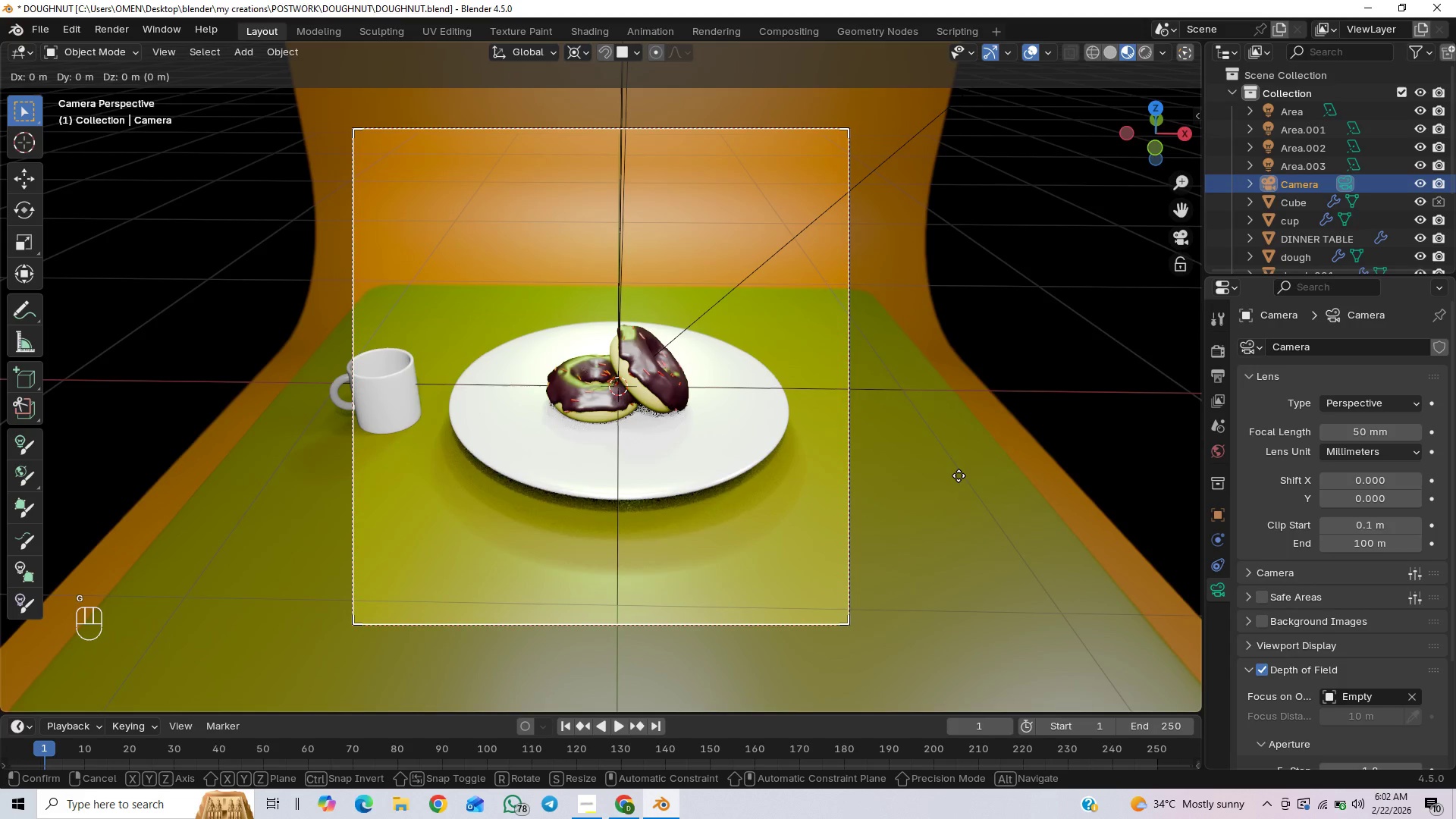 
hold_key(key=ShiftLeft, duration=1.5)
 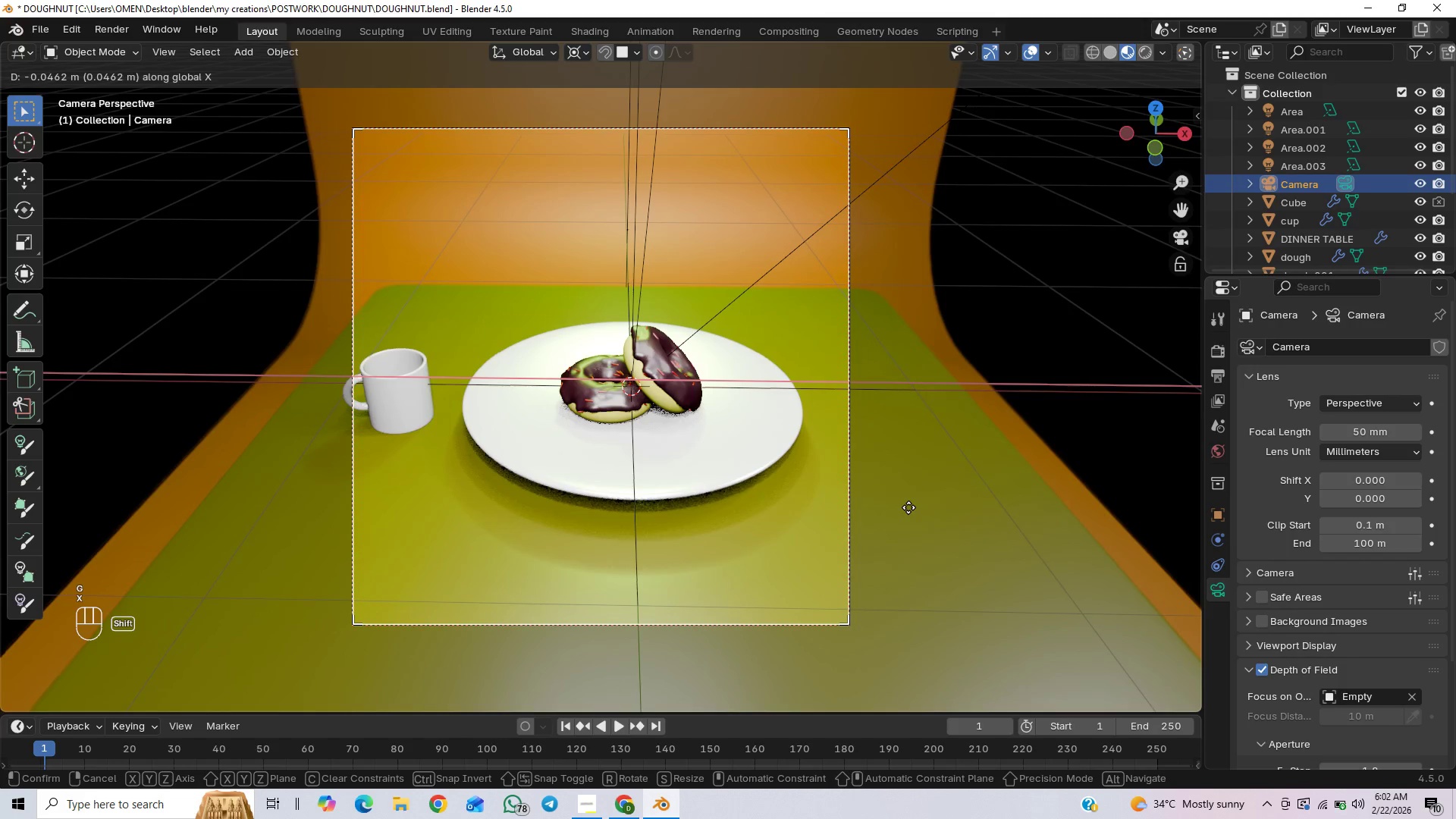 
hold_key(key=ShiftLeft, duration=1.51)
 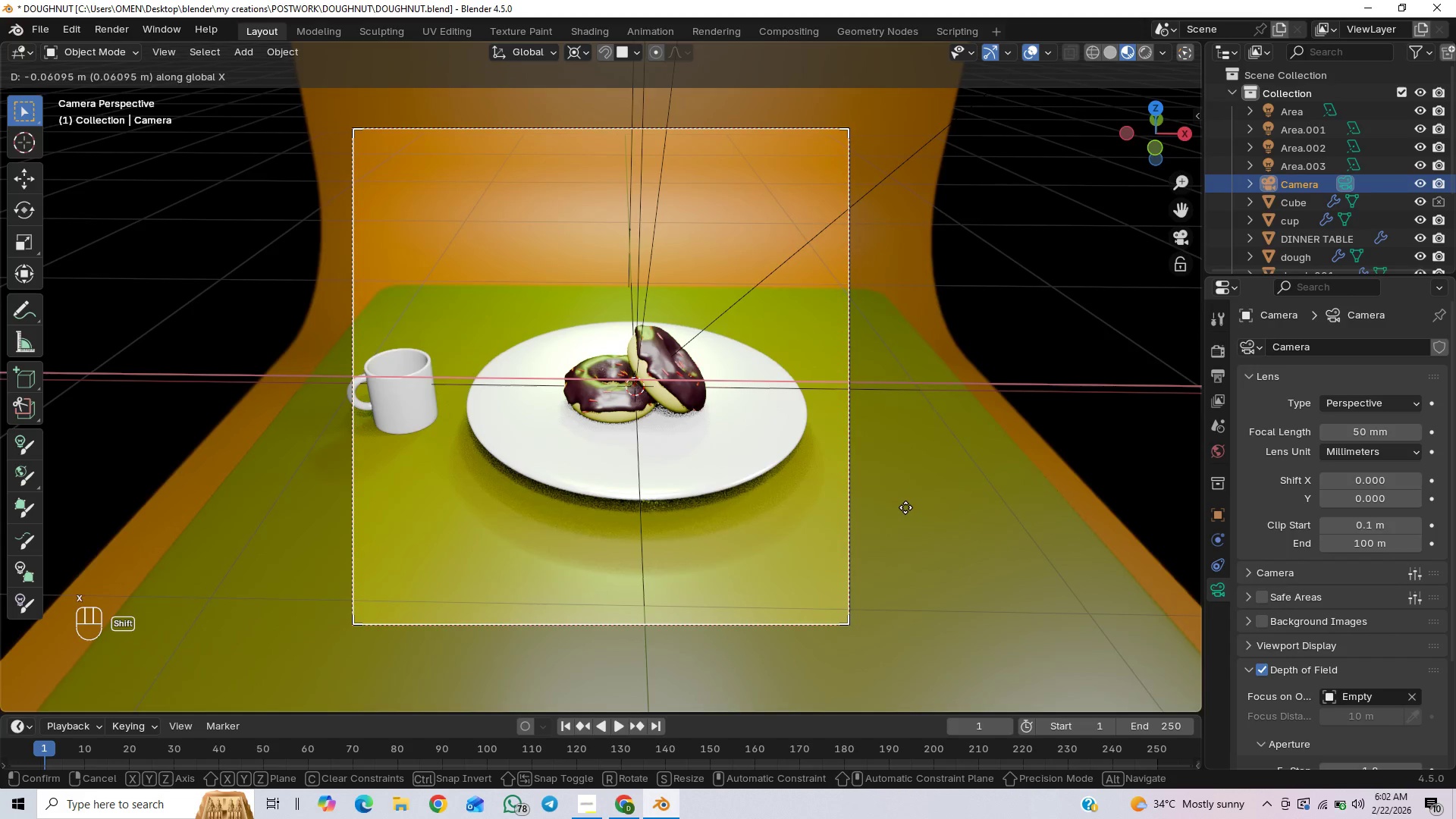 
hold_key(key=ShiftLeft, duration=1.52)
 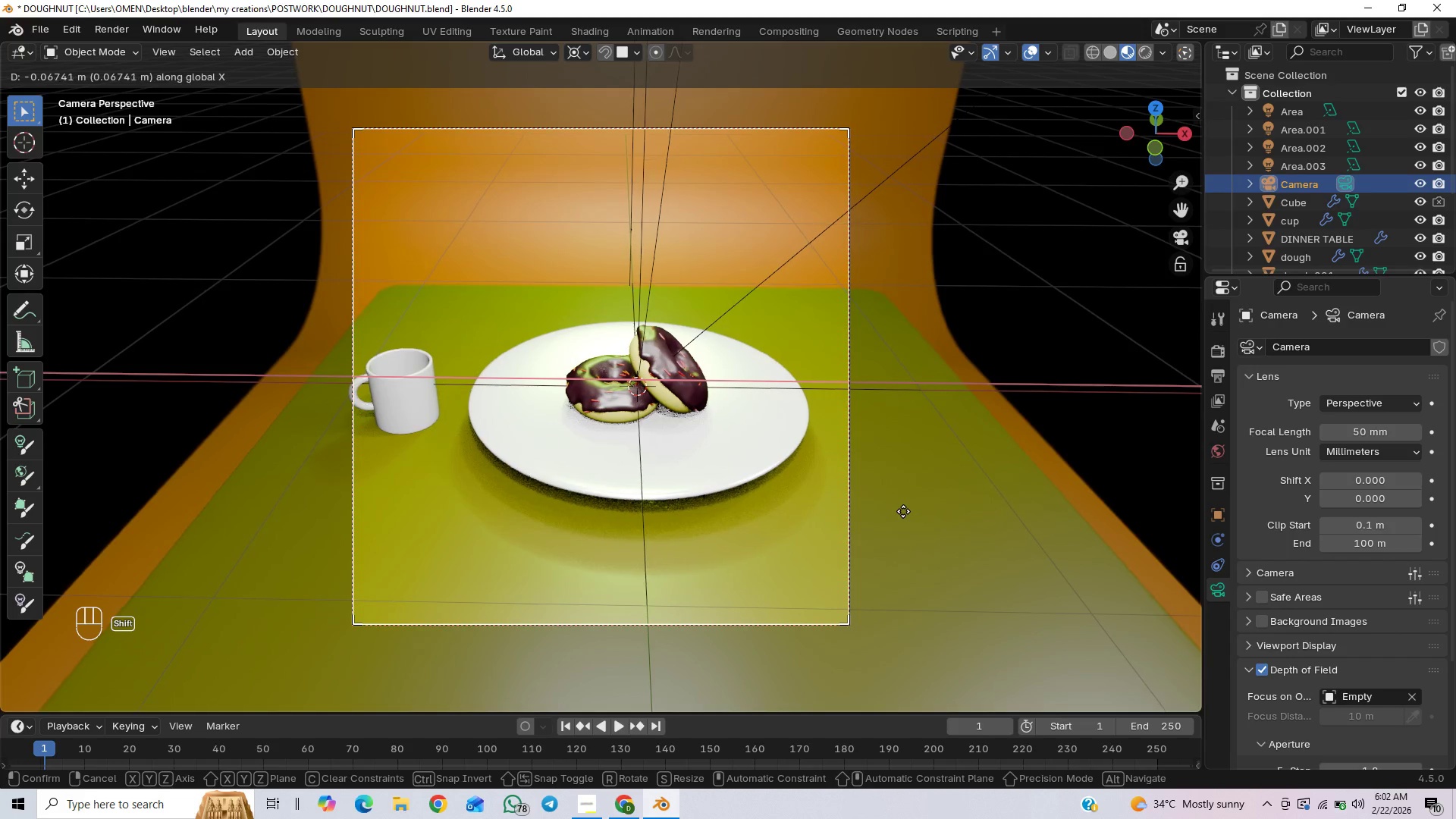 
hold_key(key=ShiftLeft, duration=0.8)
left_click([903, 511])
 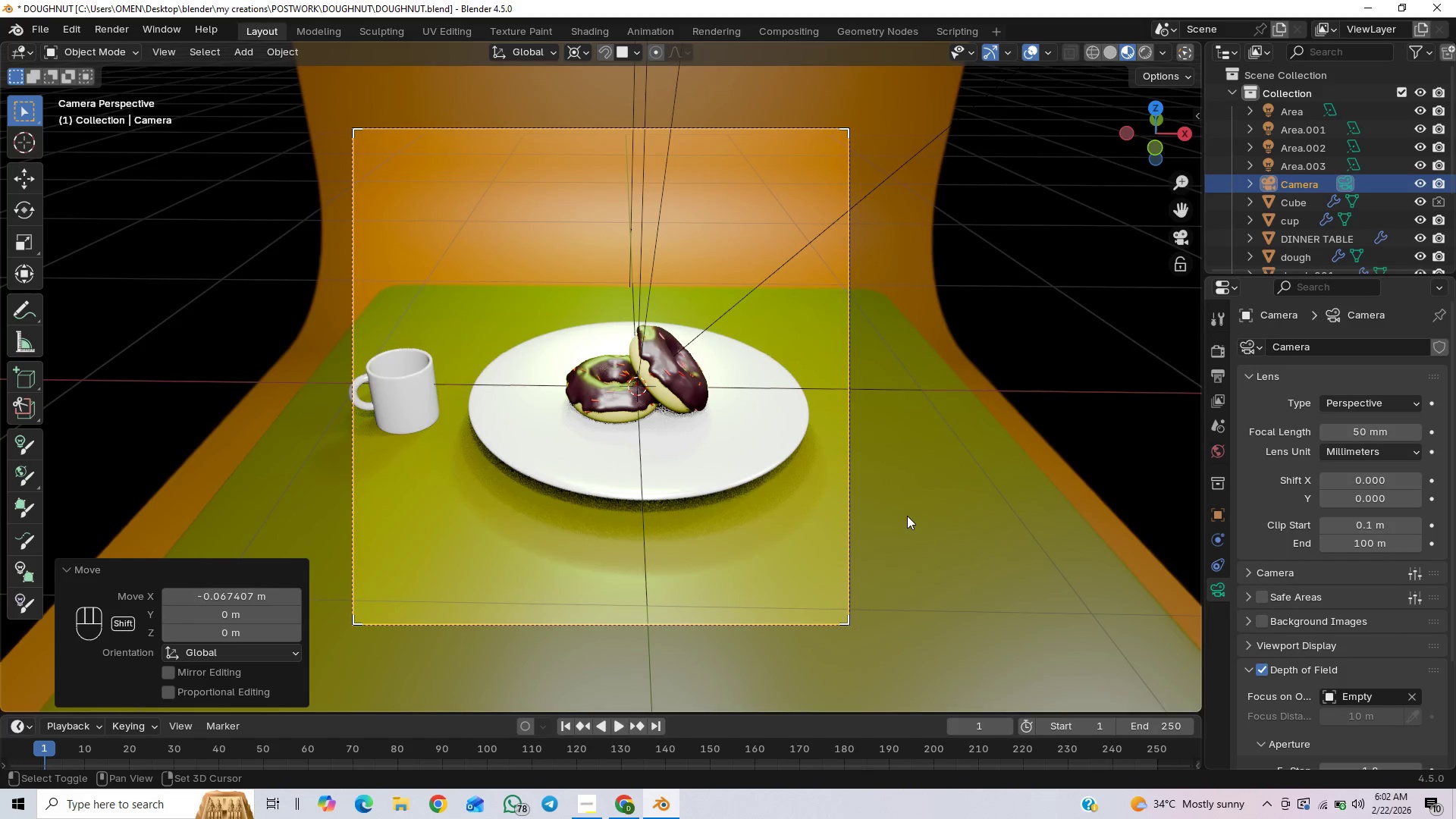 
type(GY)
 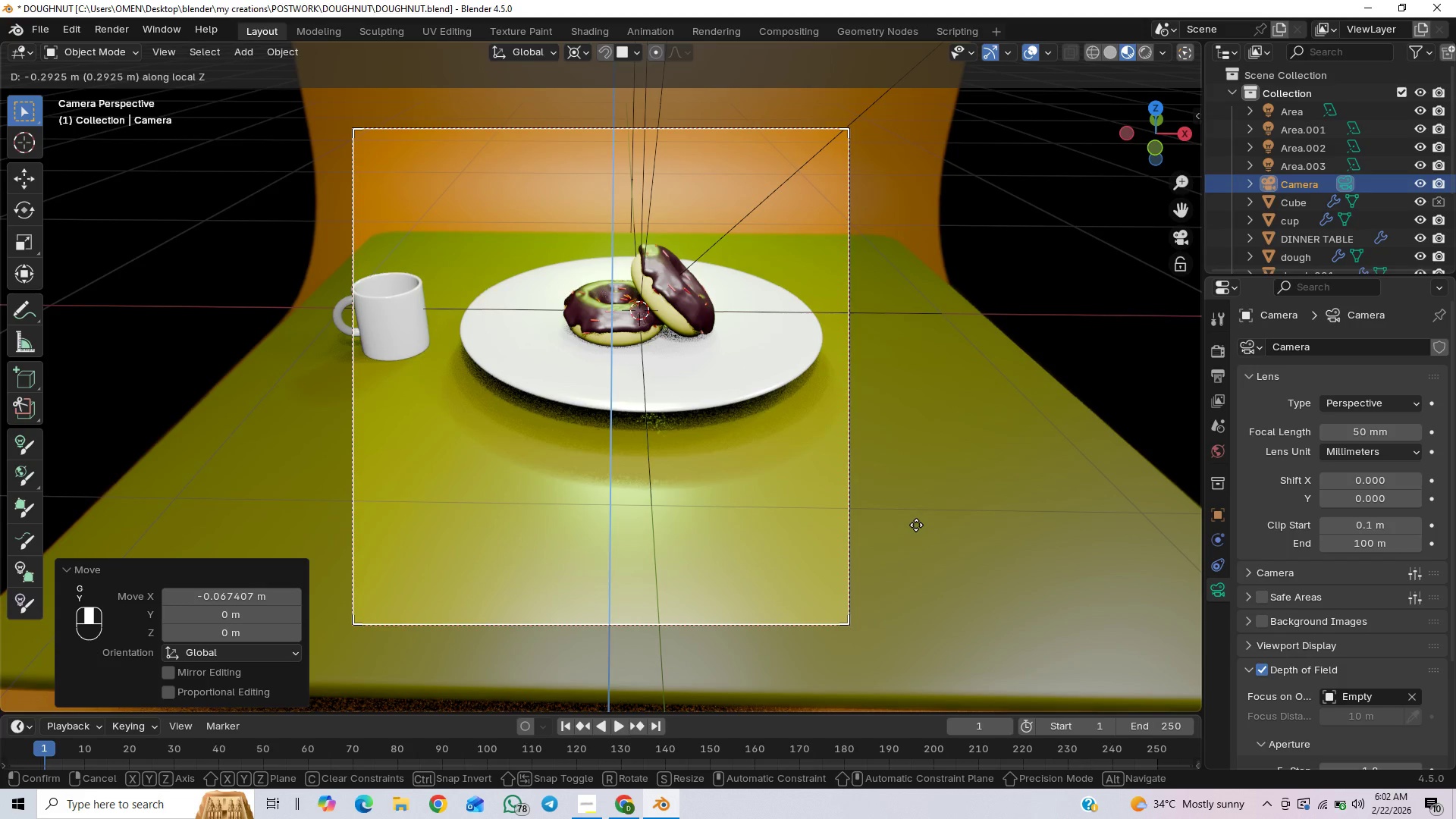 
right_click([923, 508])
 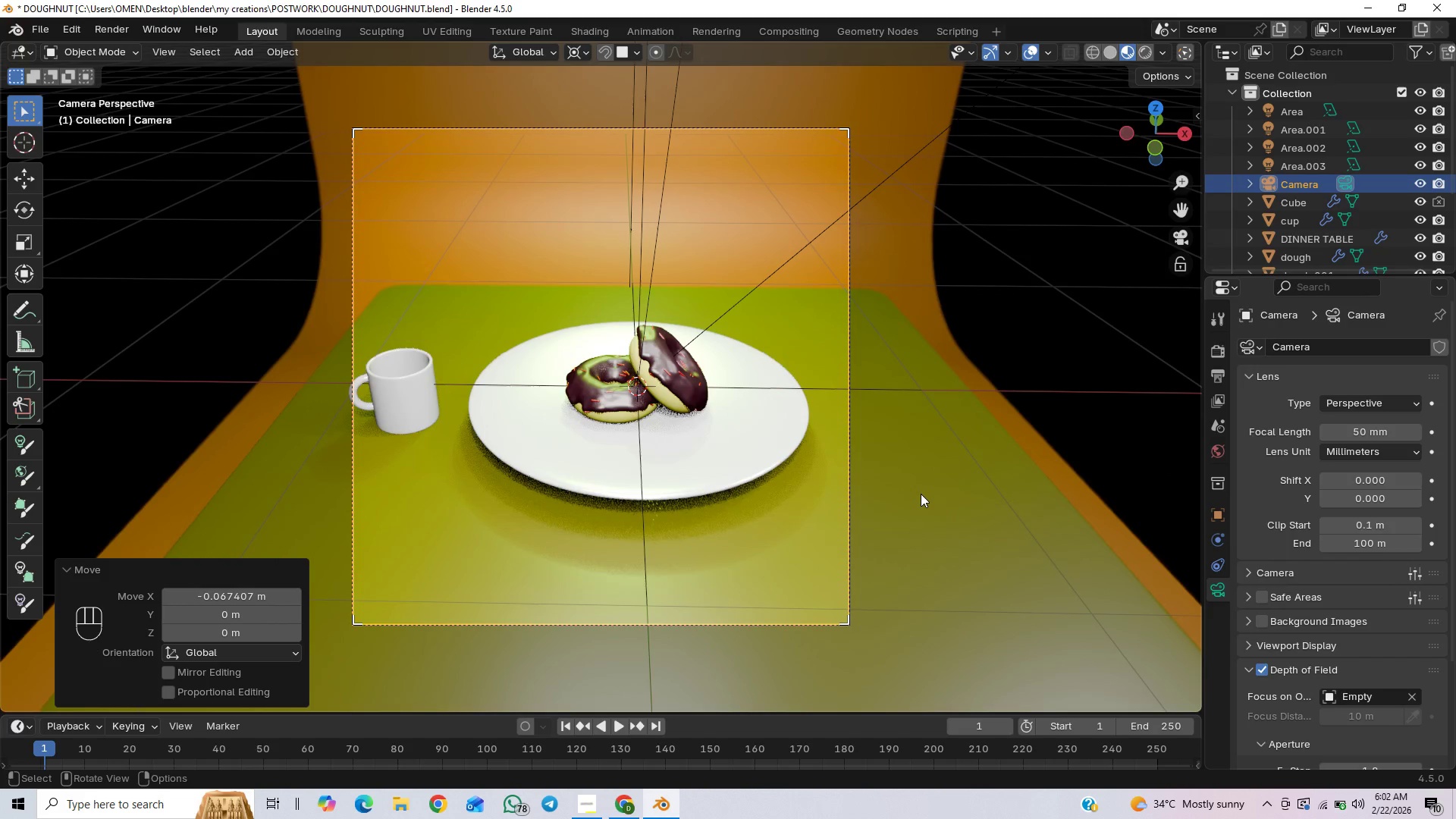 
key(G)
 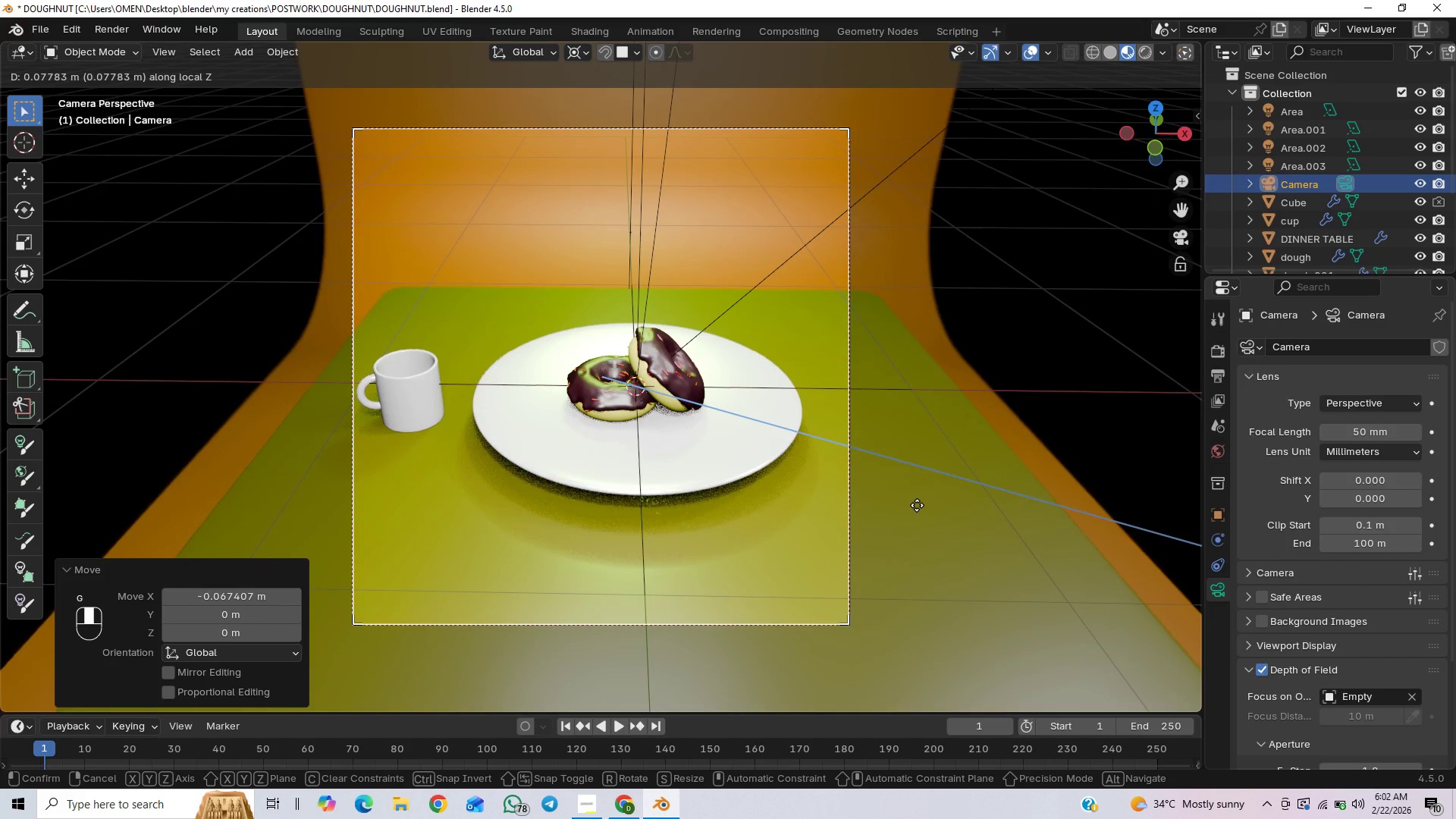 
left_click([917, 505])
 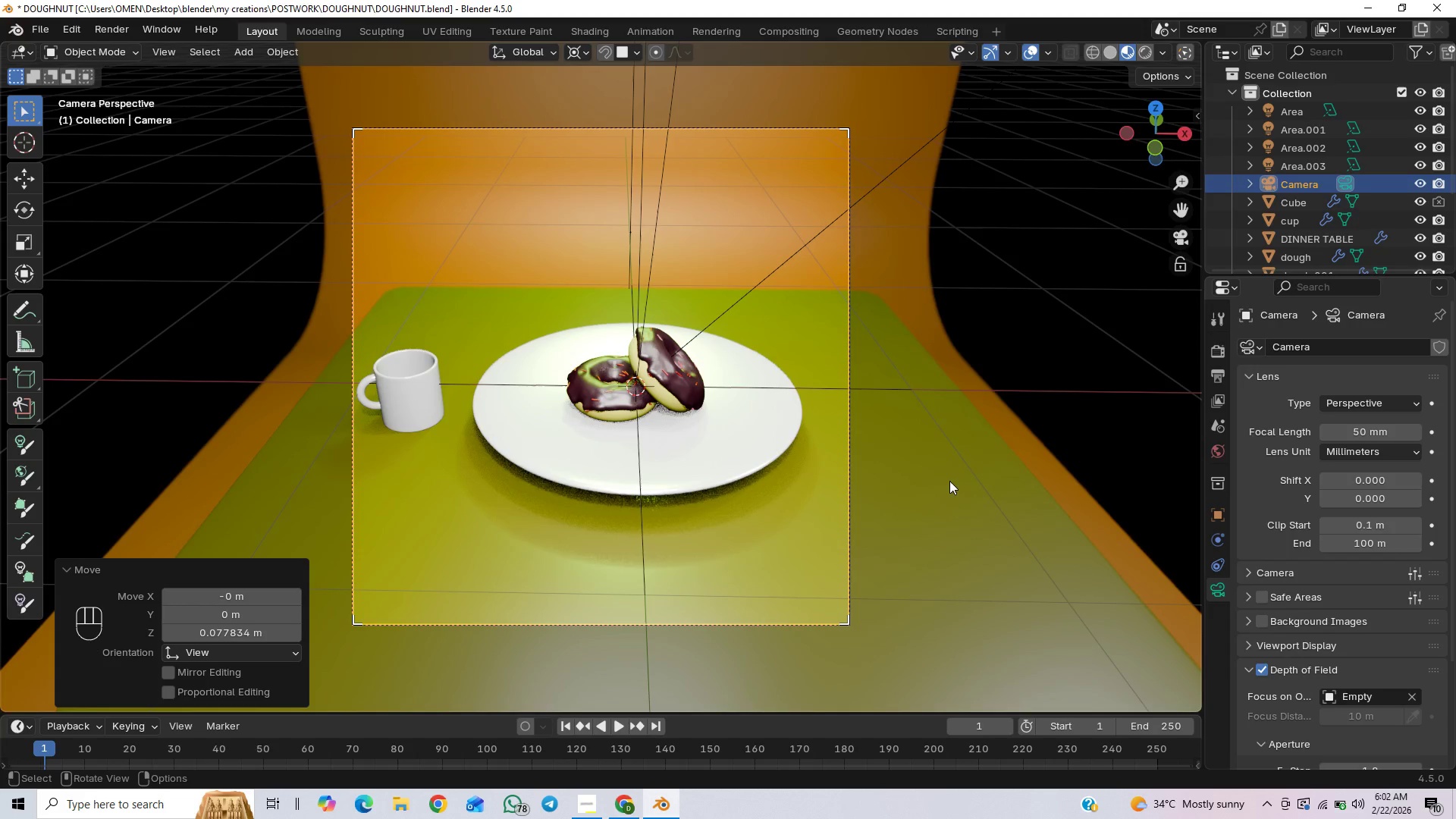 
scroll: coordinate [917, 505], scroll_direction: up, amount: 3.0
 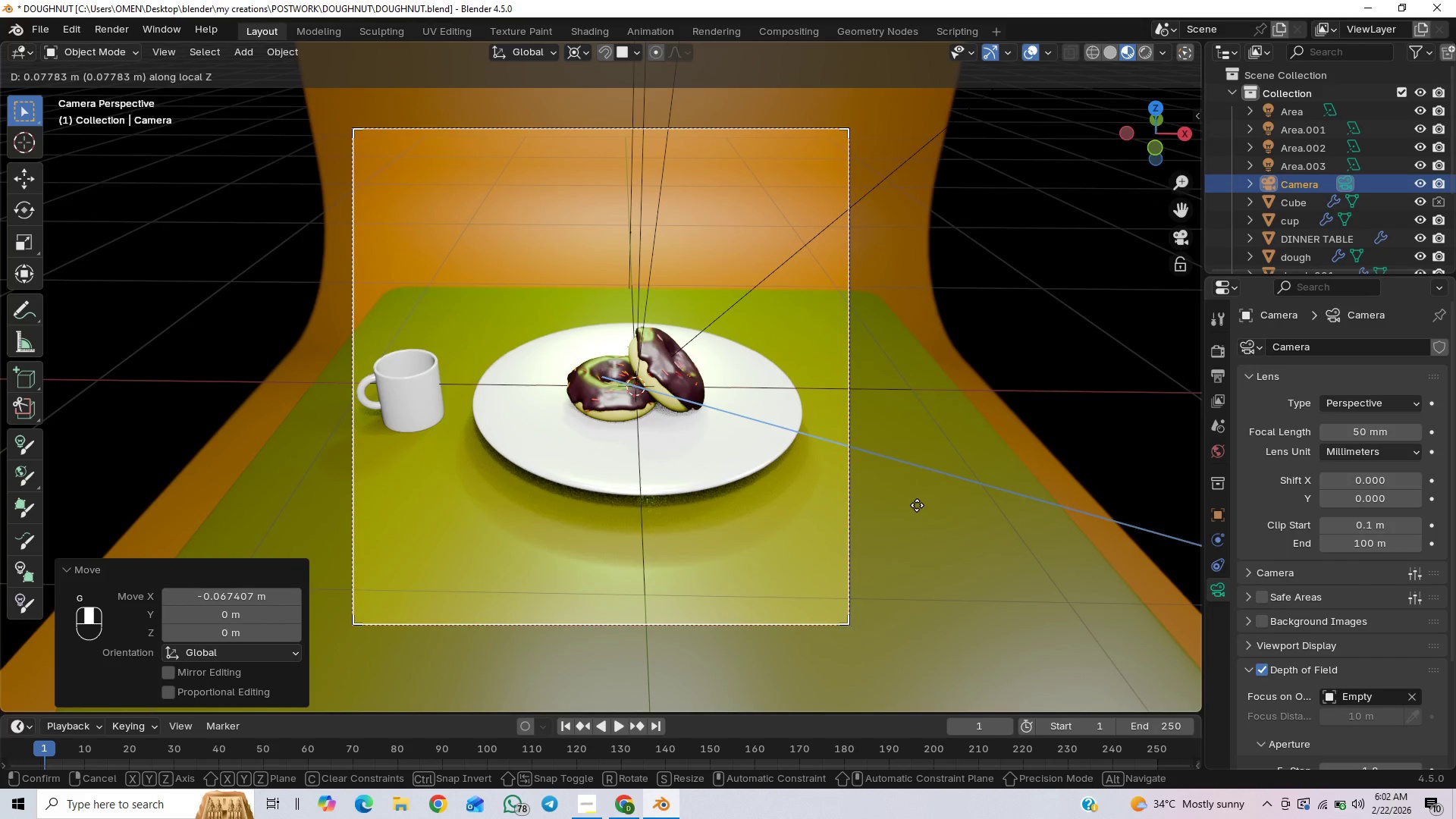 
key(F12)
 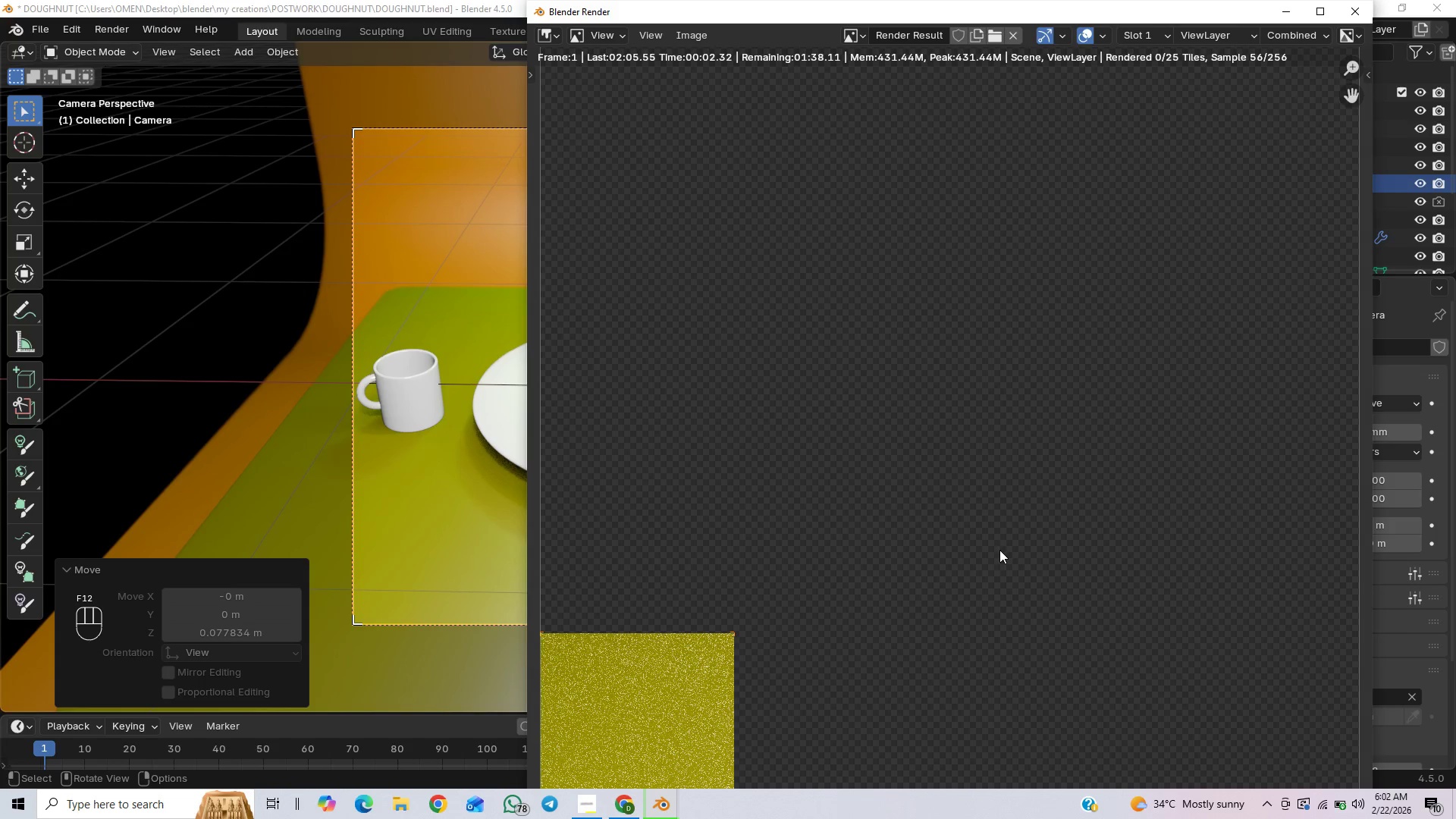 
scroll: coordinate [947, 449], scroll_direction: down, amount: 1.0
 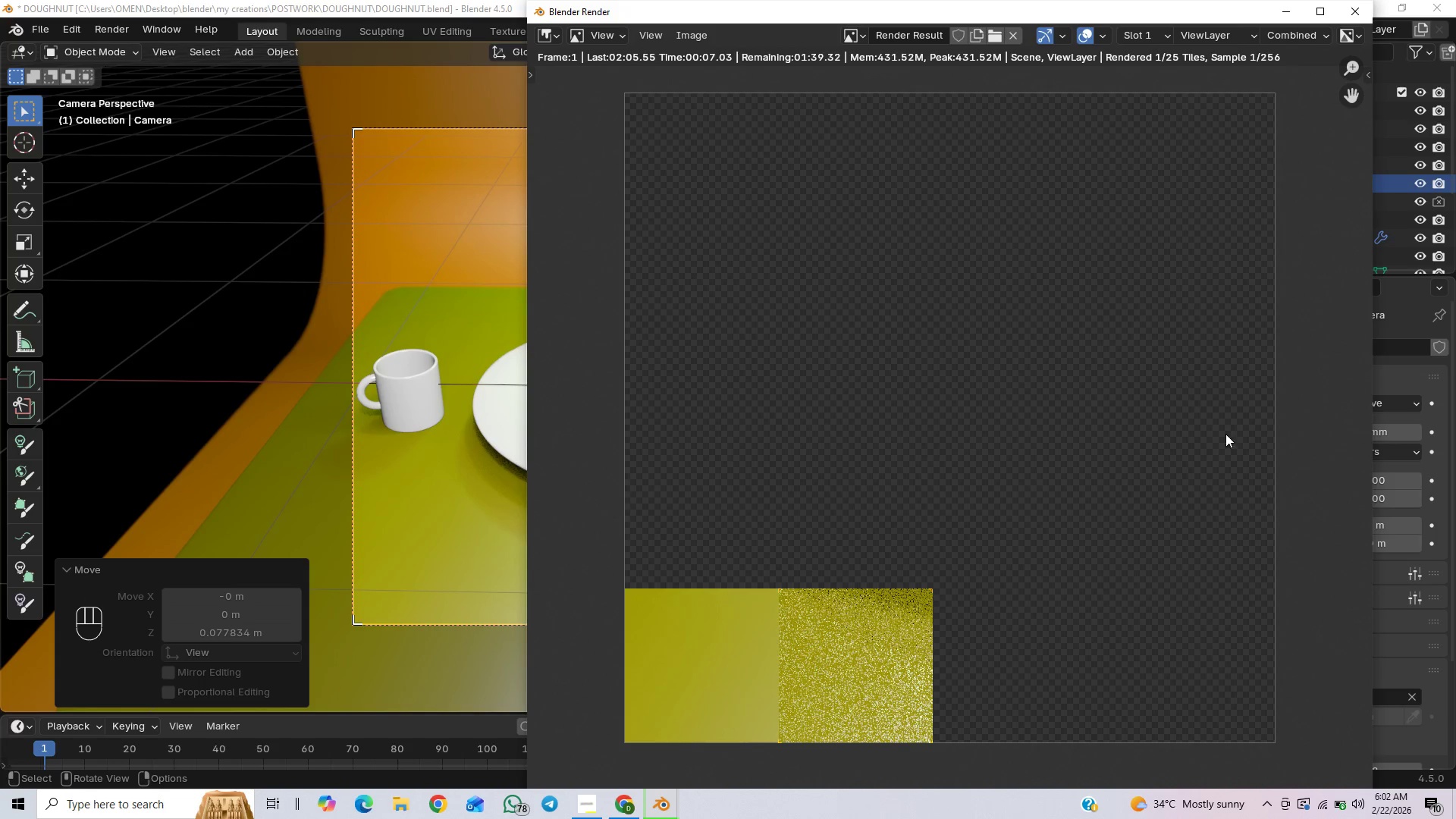 
mouse_move([1309, 799])
 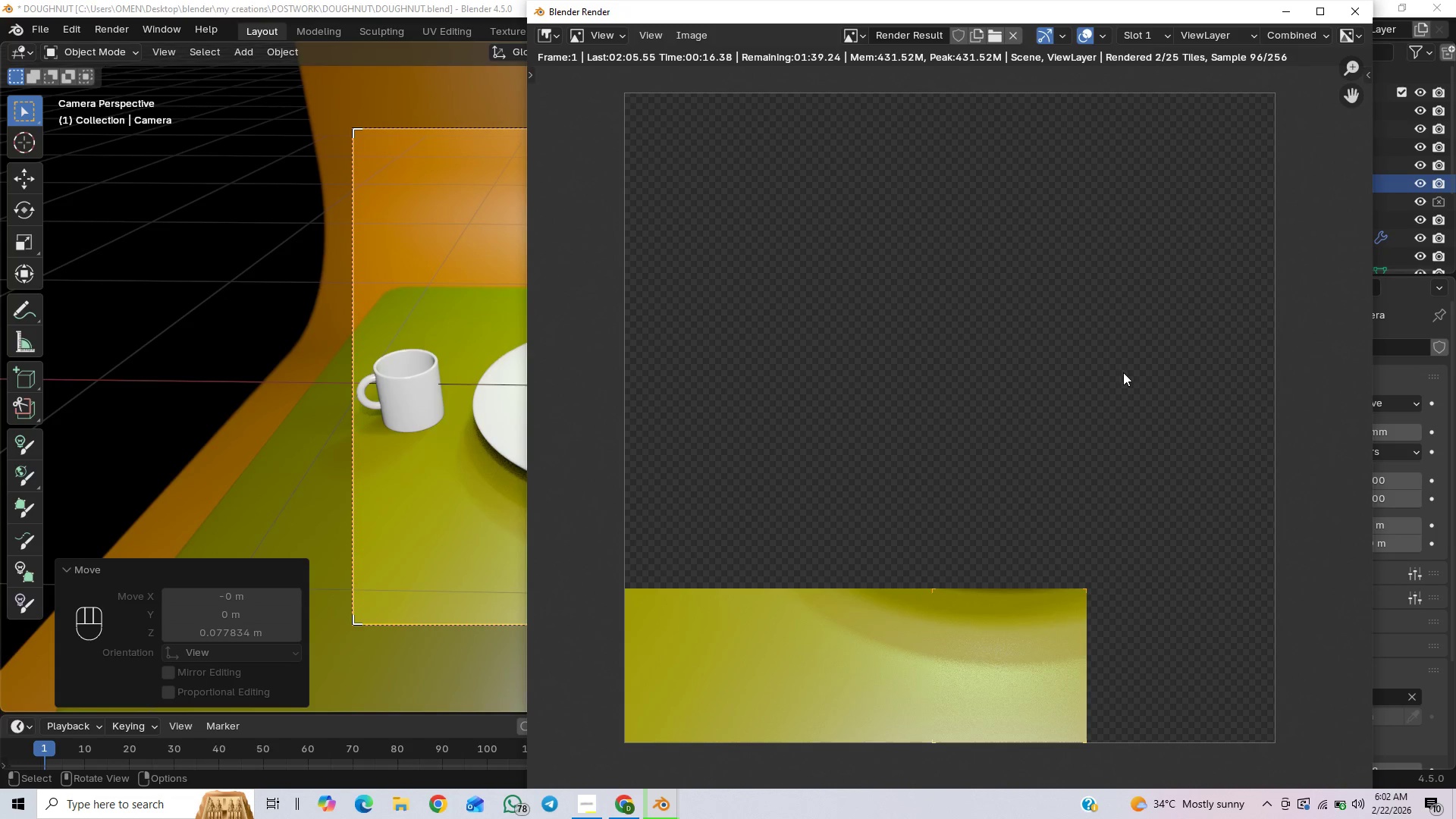 
wait(10.85)
 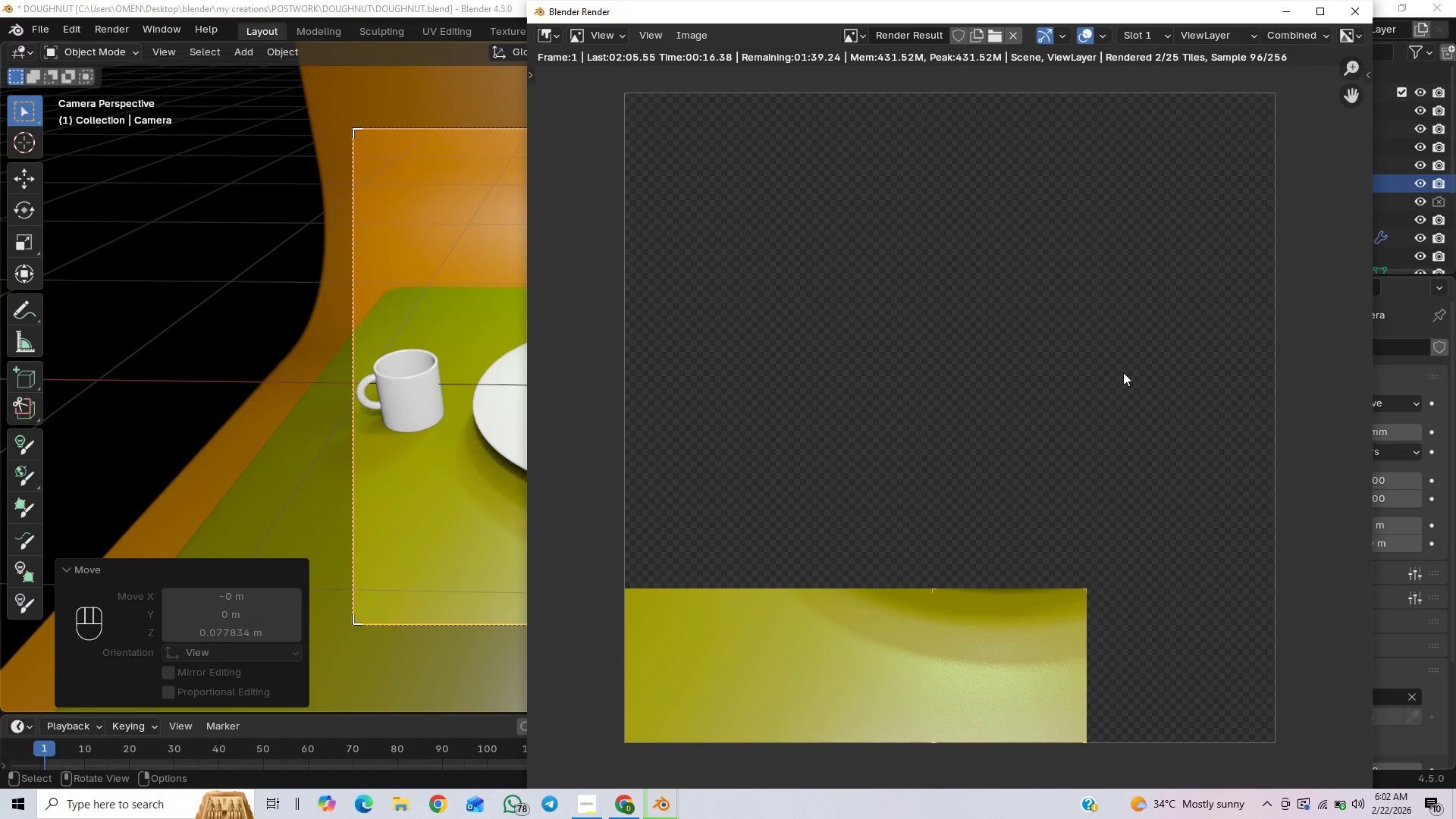 
left_click([591, 811])